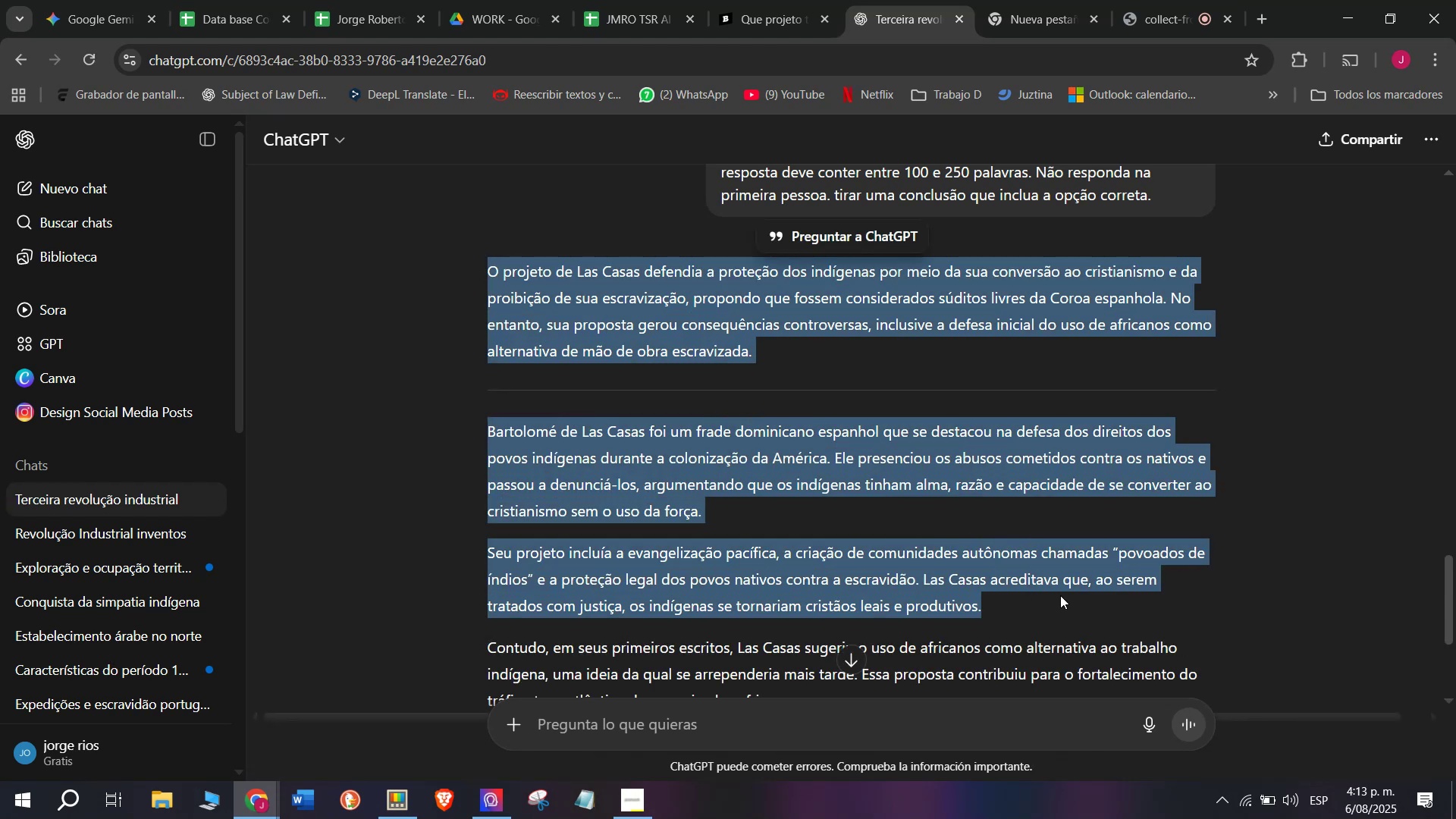 
key(Break)
 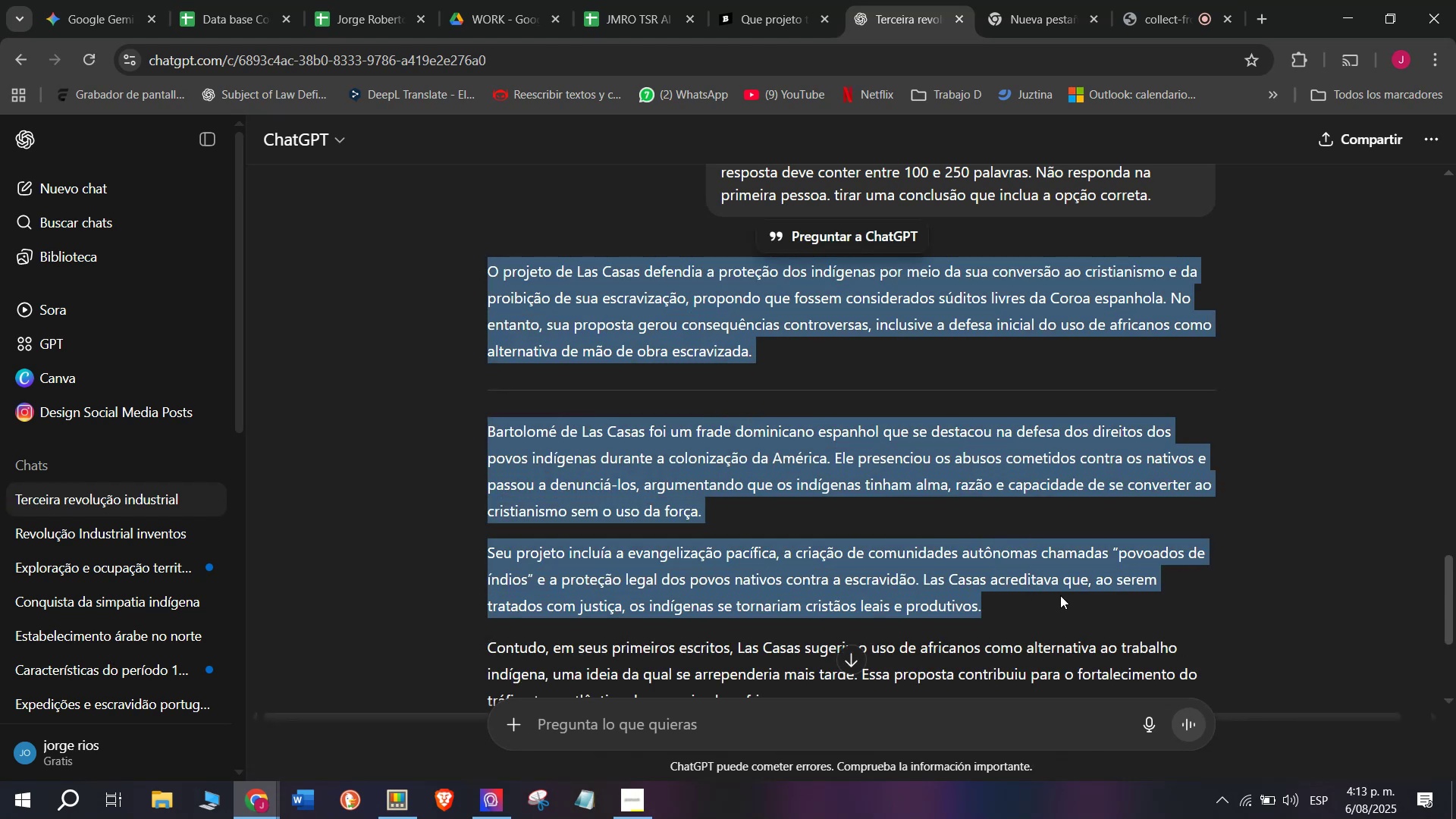 
key(Control+C)
 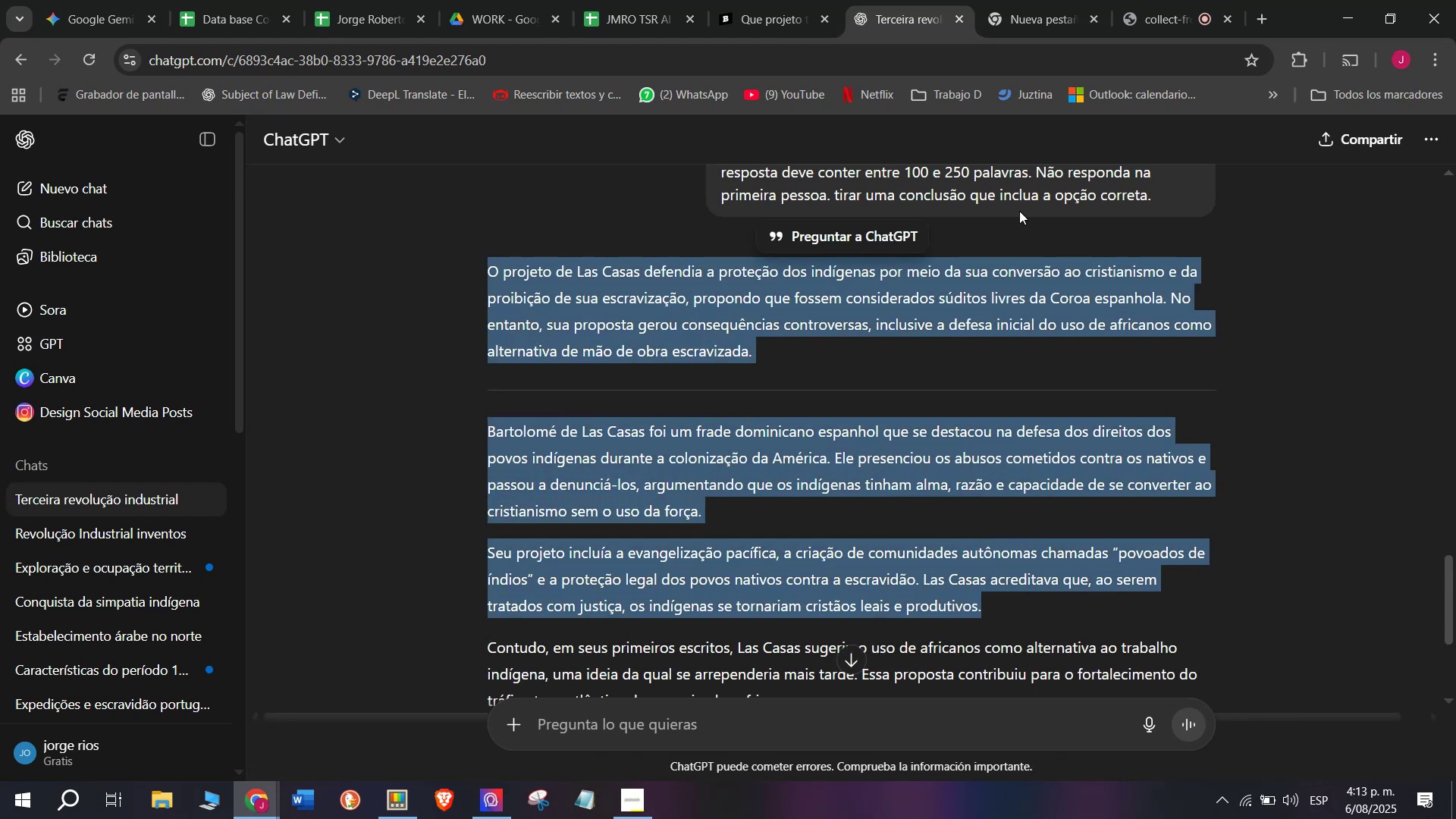 
left_click([755, 0])
 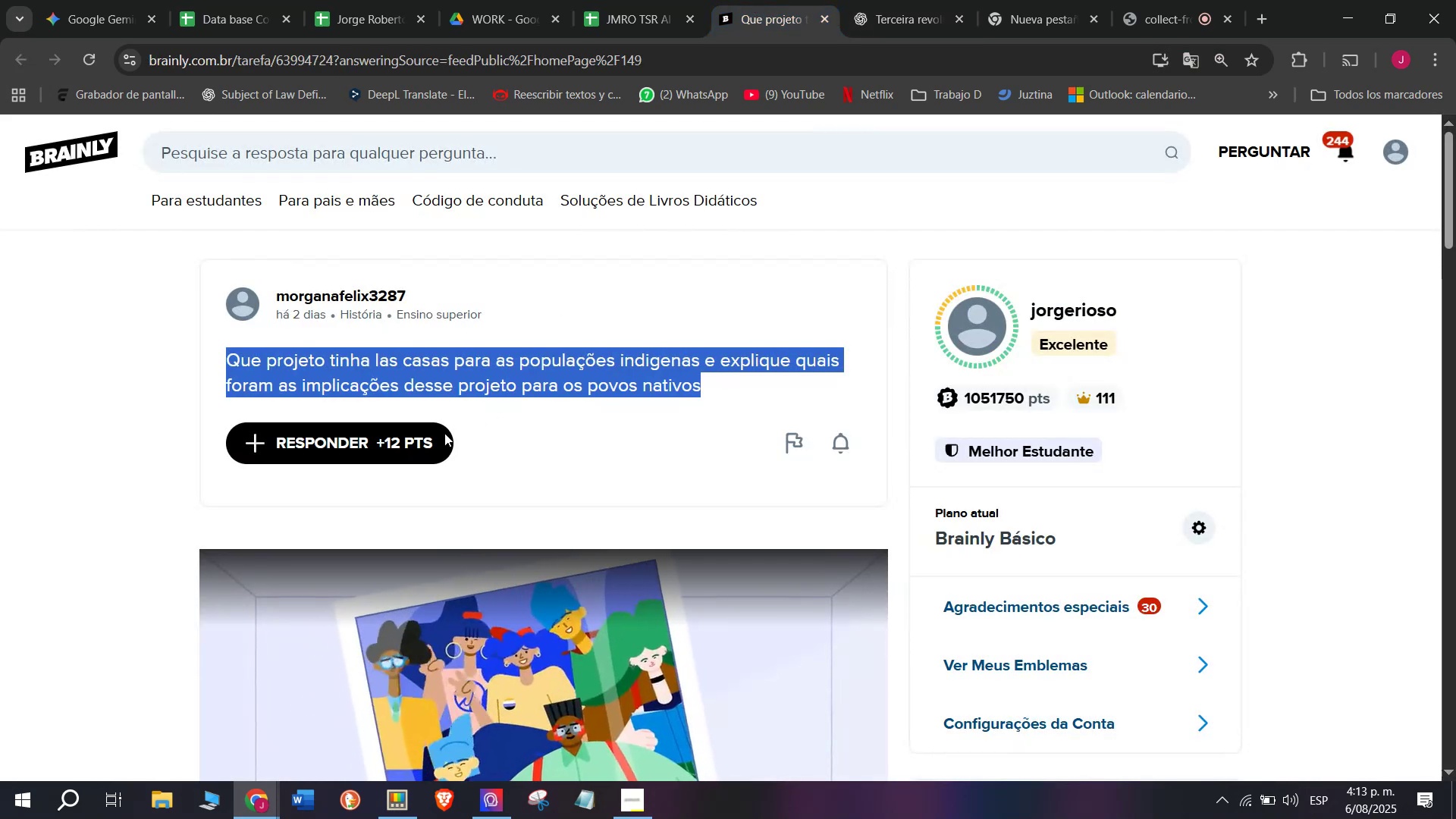 
left_click([406, 462])
 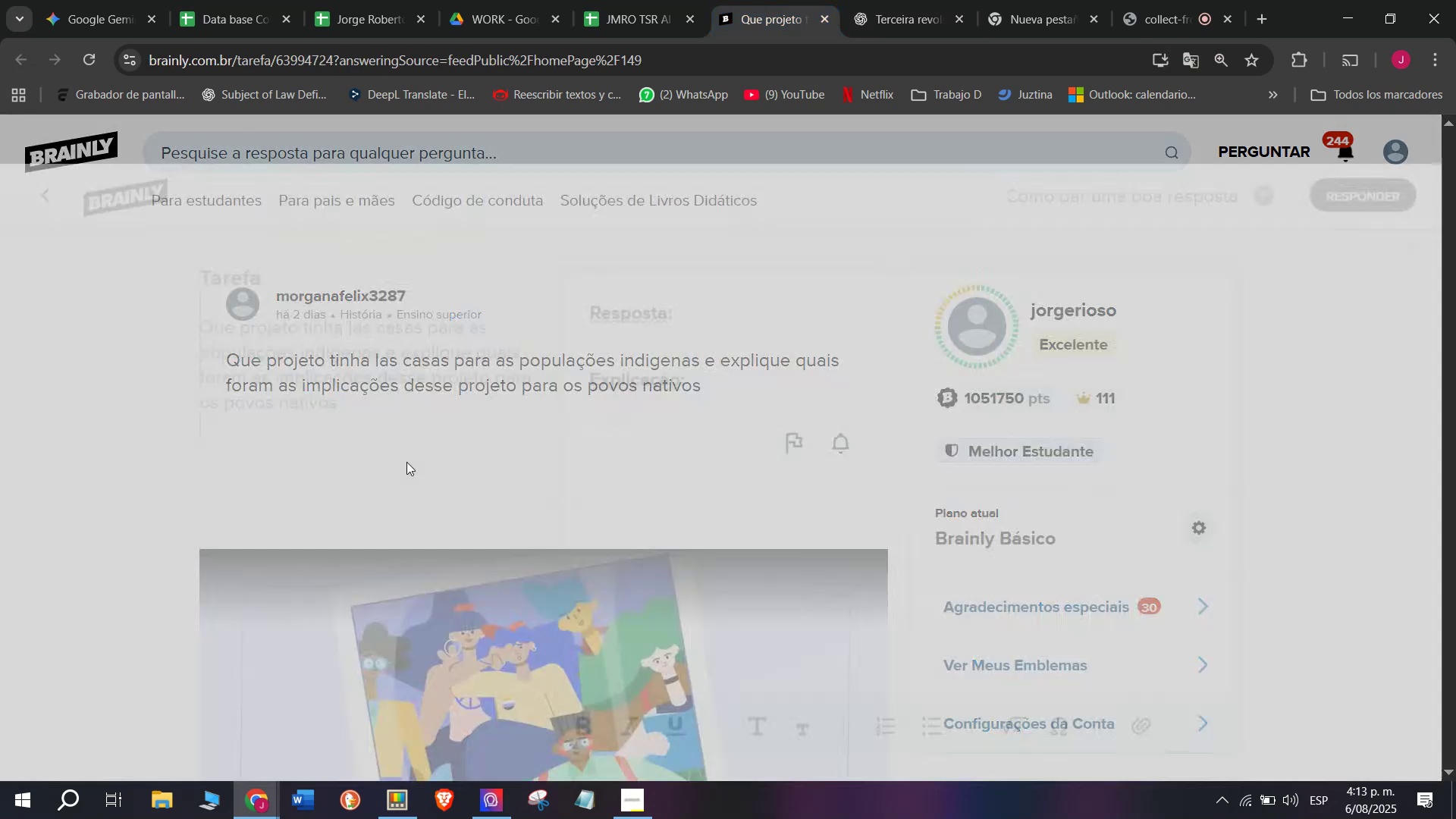 
left_click_drag(start_coordinate=[735, 446], to_coordinate=[525, 262])
 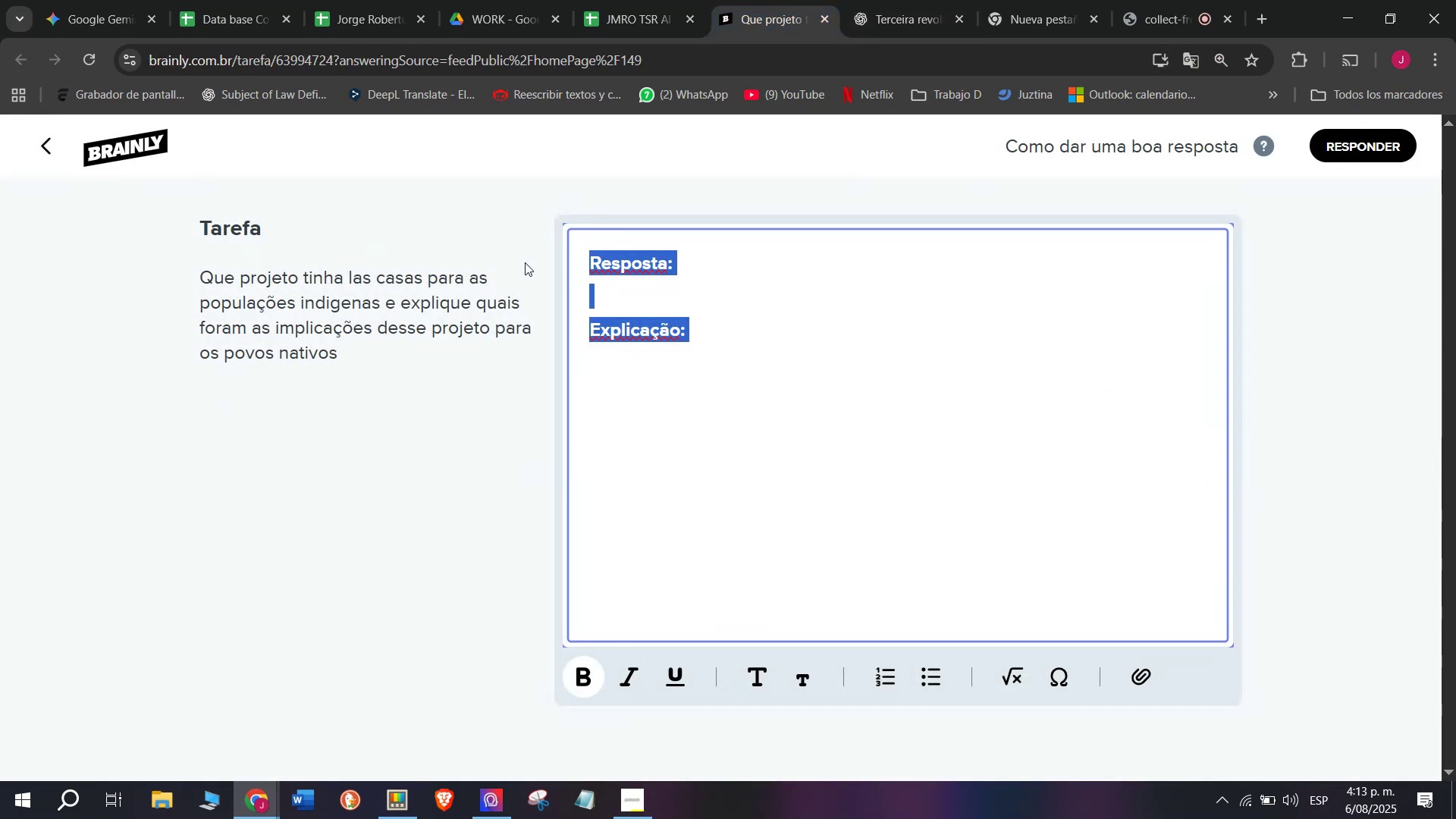 
key(Z)
 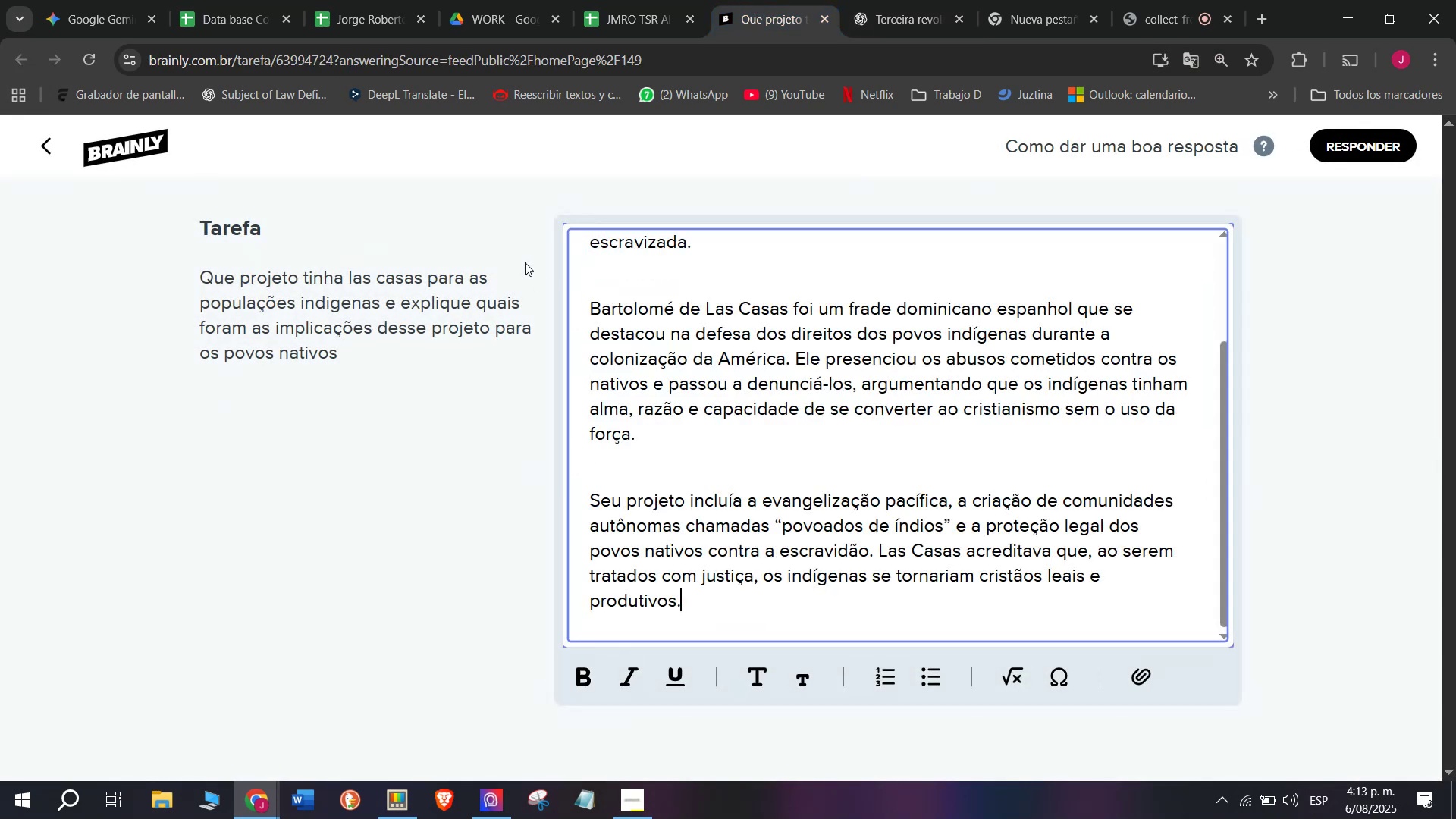 
key(Control+ControlLeft)
 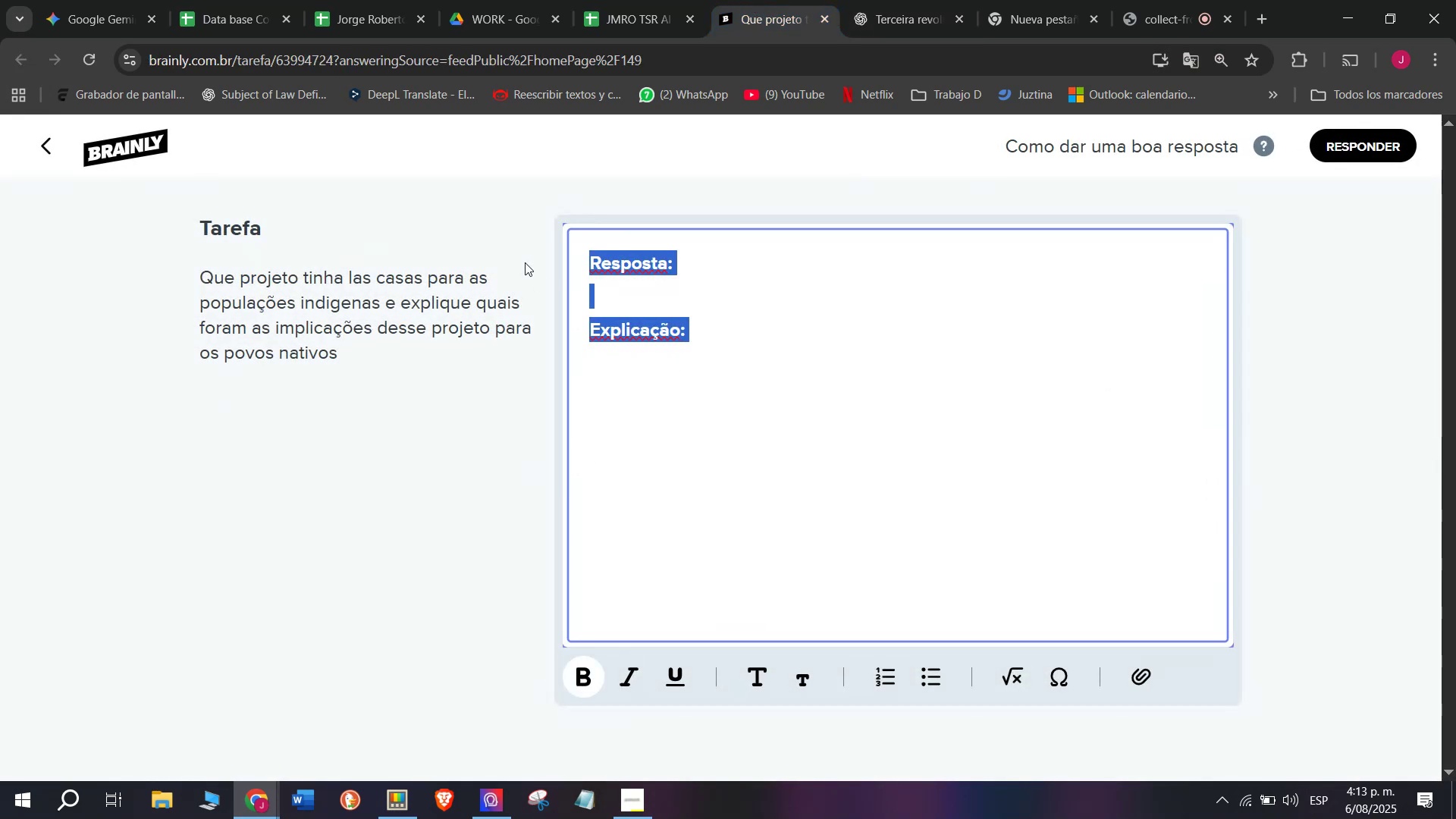 
key(Control+V)
 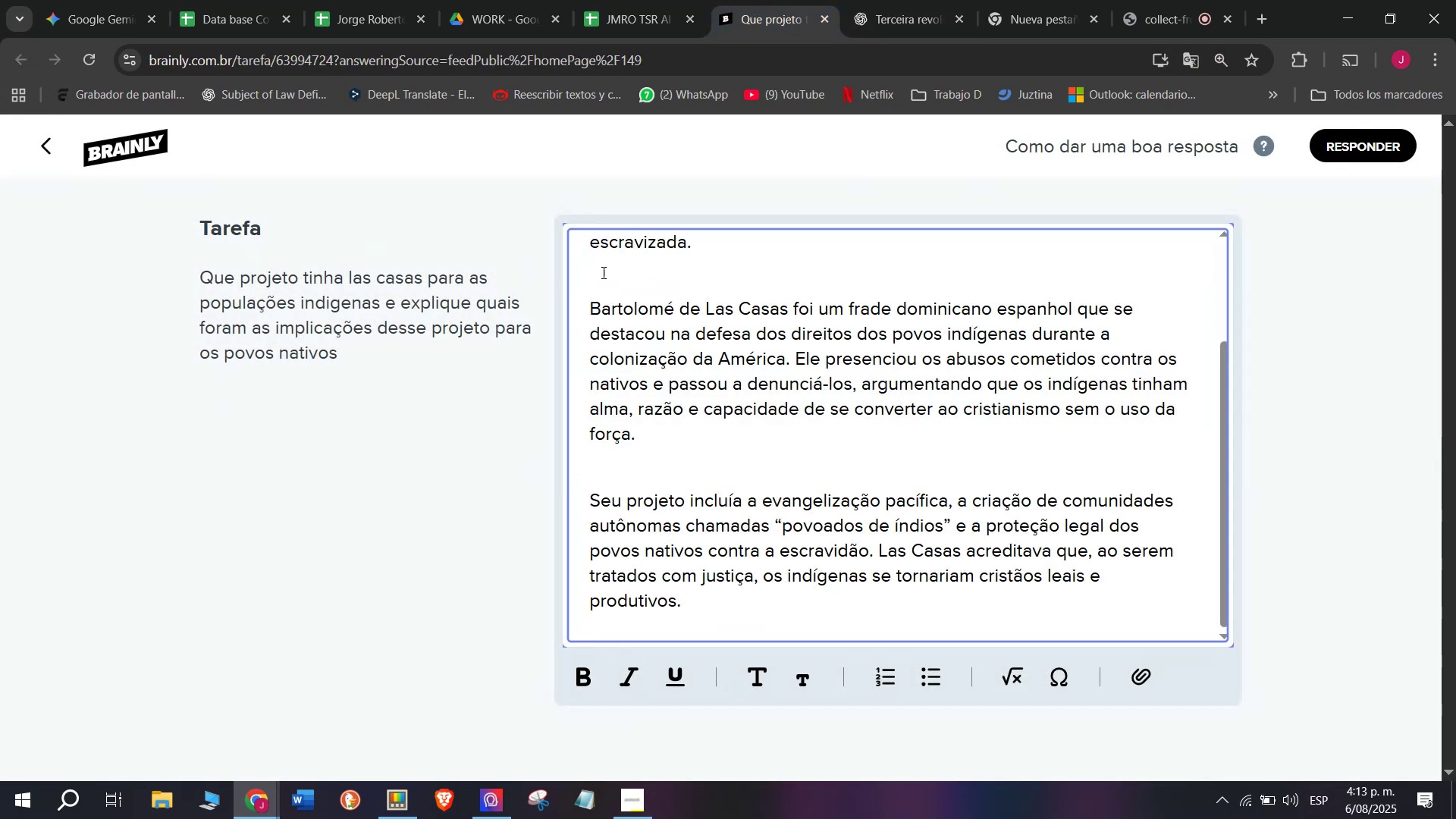 
scroll: coordinate [836, 443], scroll_direction: none, amount: 0.0
 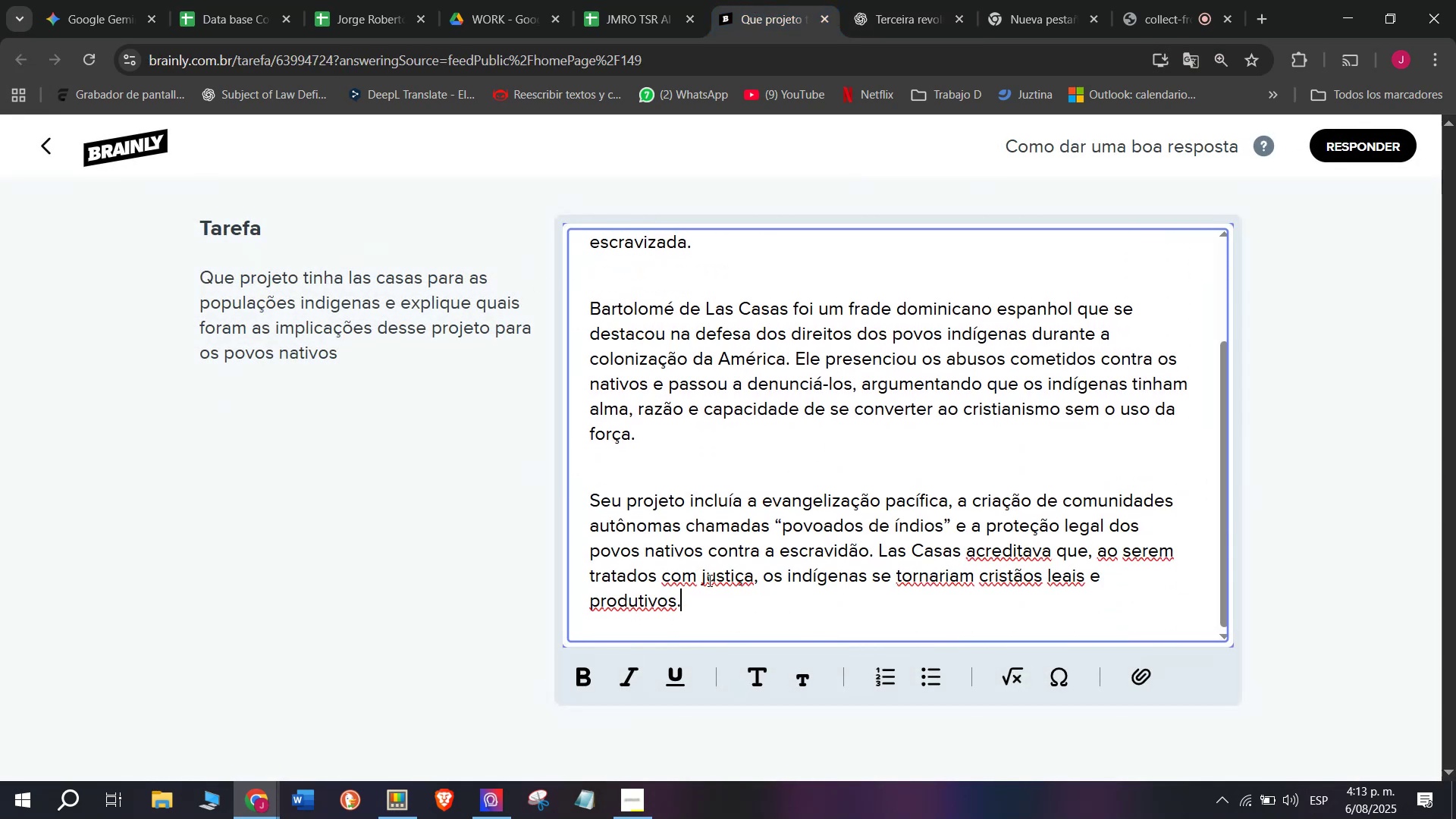 
left_click_drag(start_coordinate=[704, 595], to_coordinate=[429, 105])
 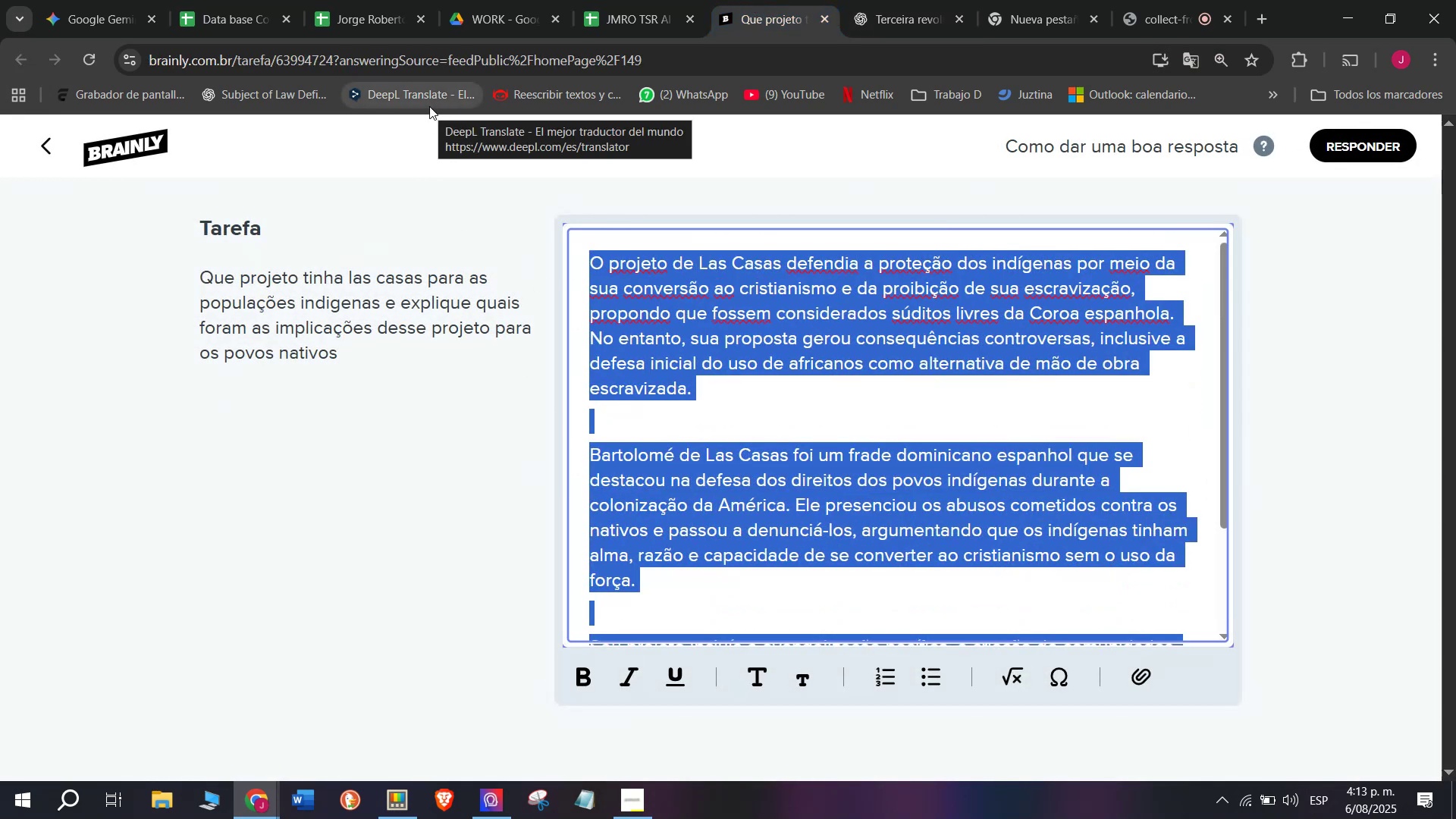 
key(Control+ControlLeft)
 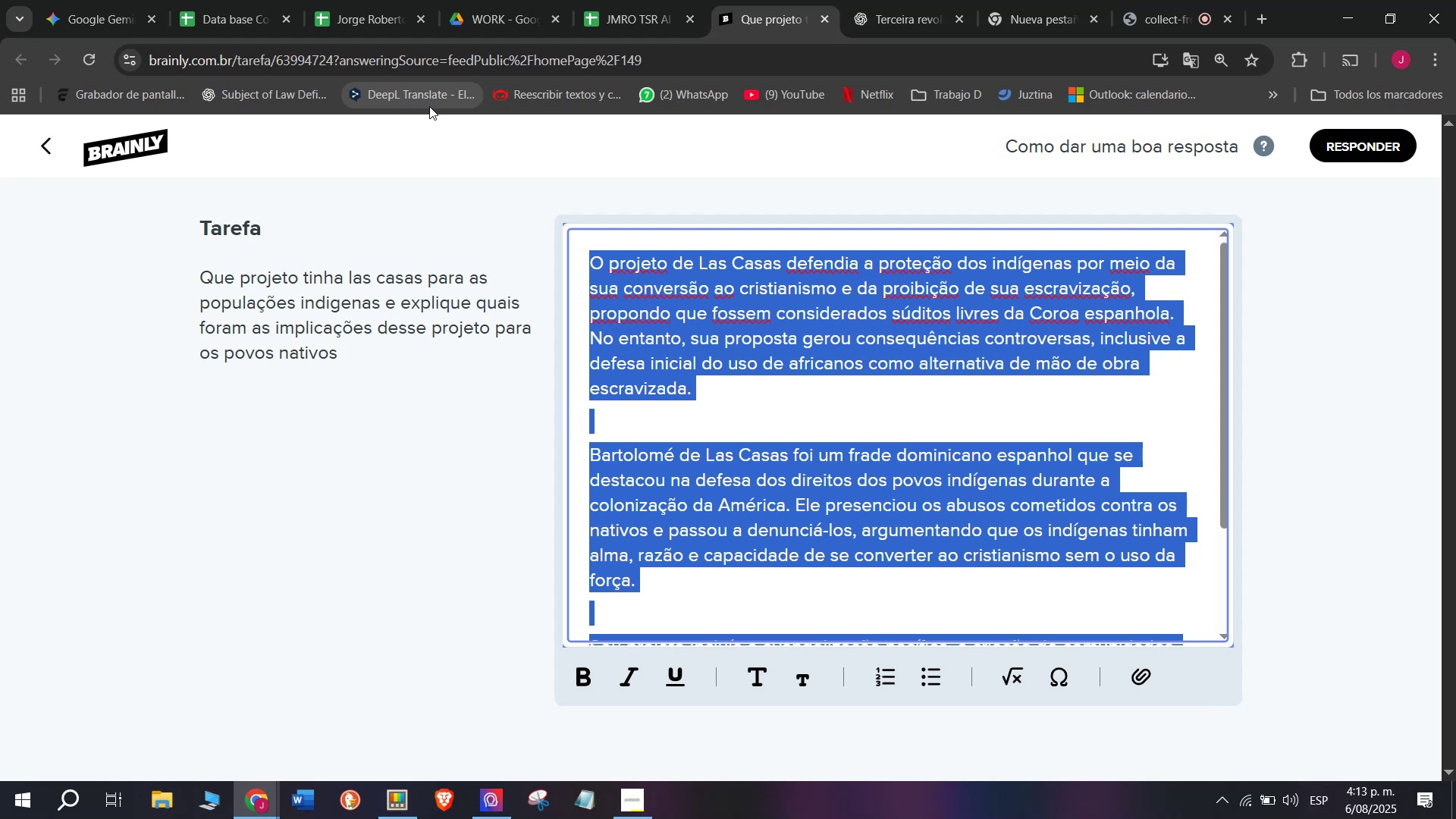 
key(Break)
 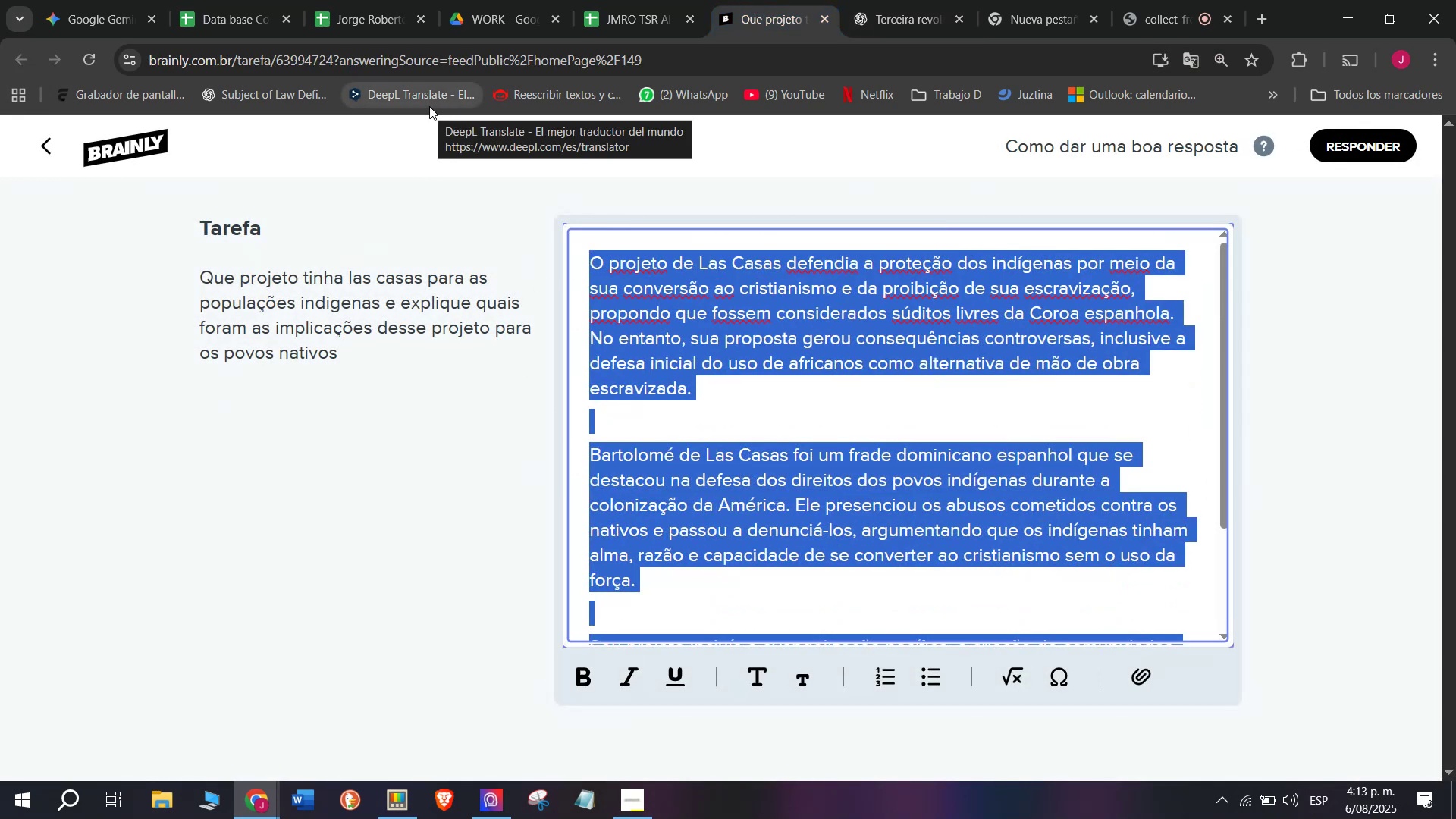 
key(Control+C)
 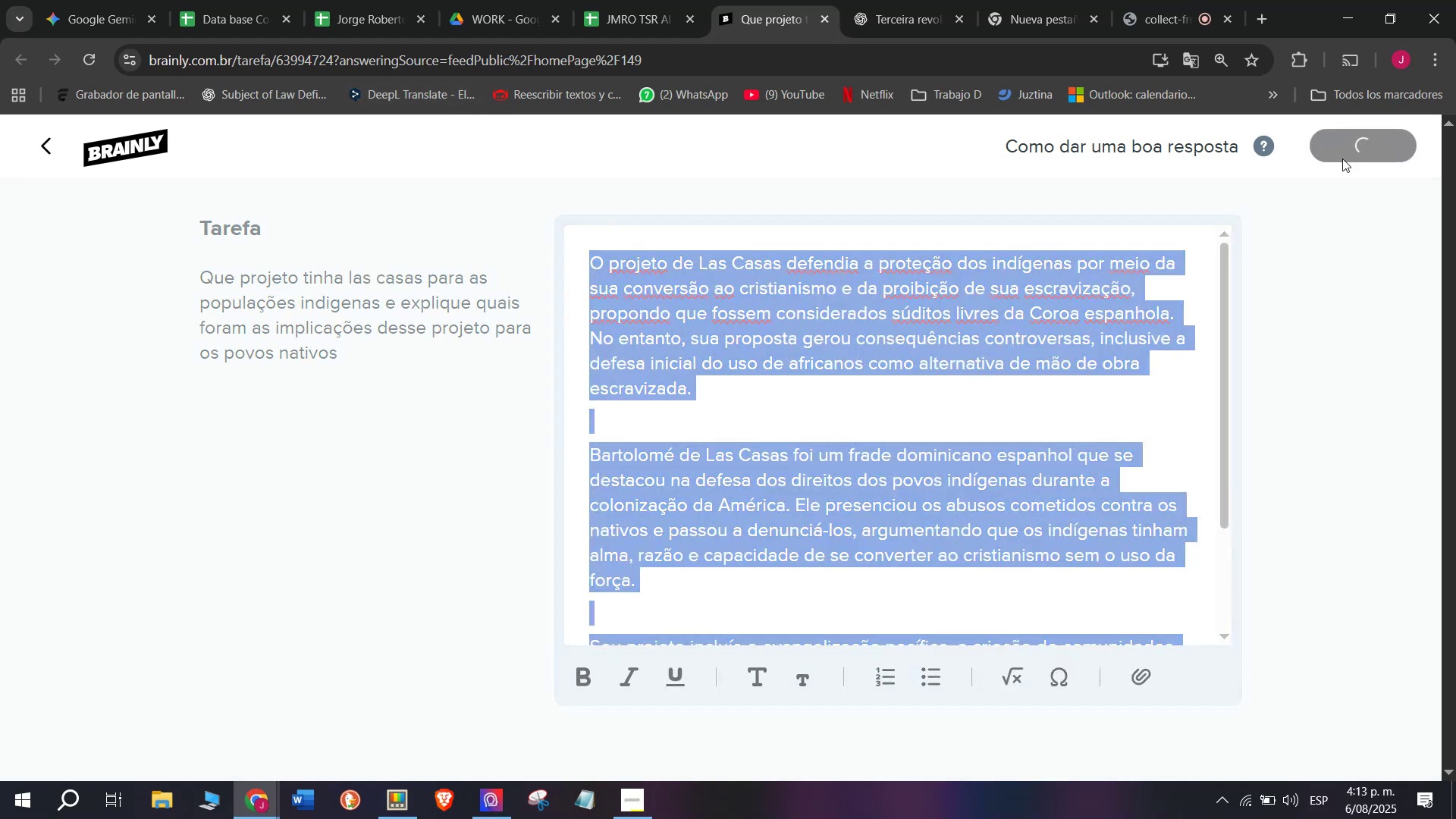 
left_click([632, 0])
 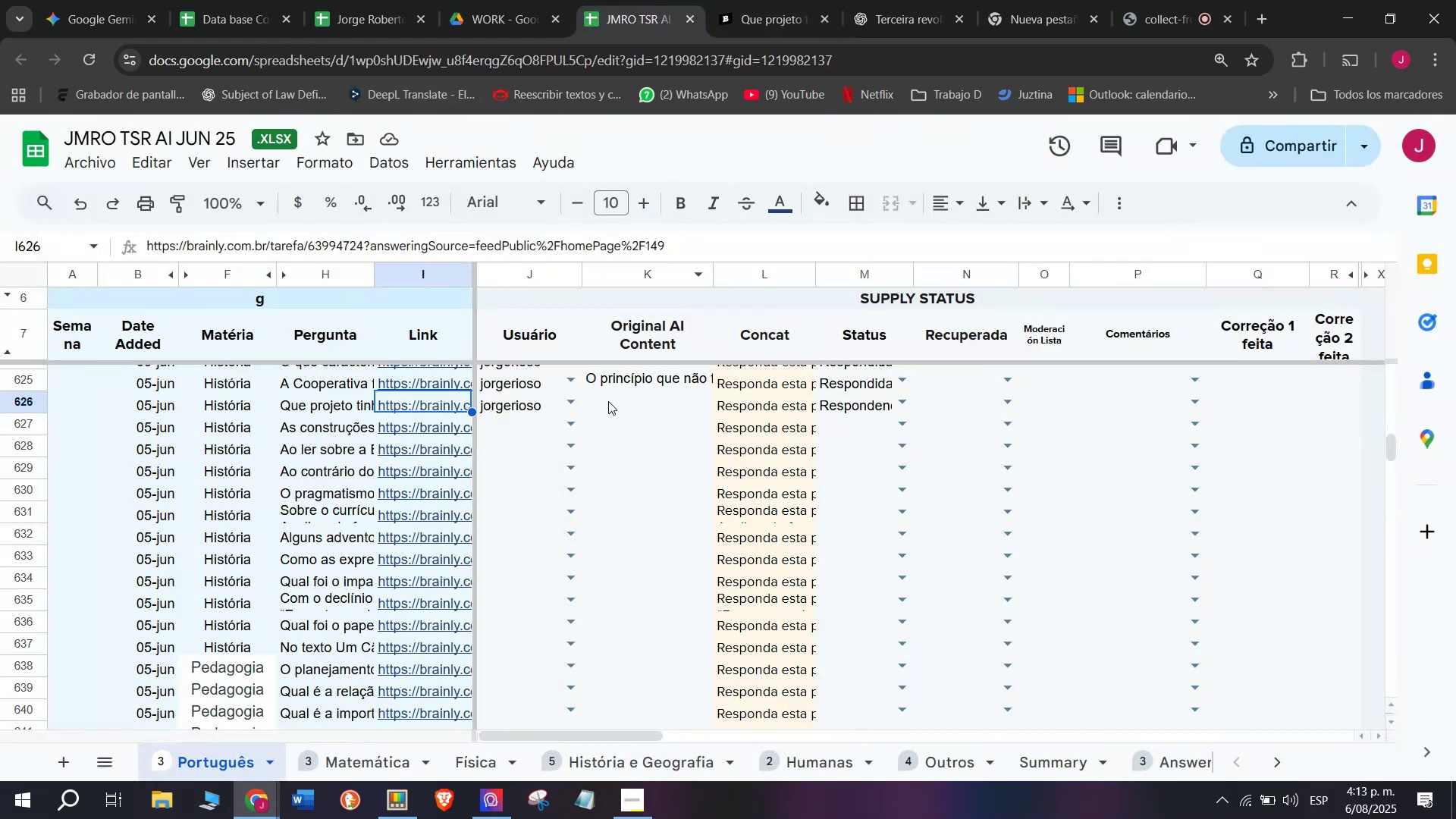 
double_click([608, 401])
 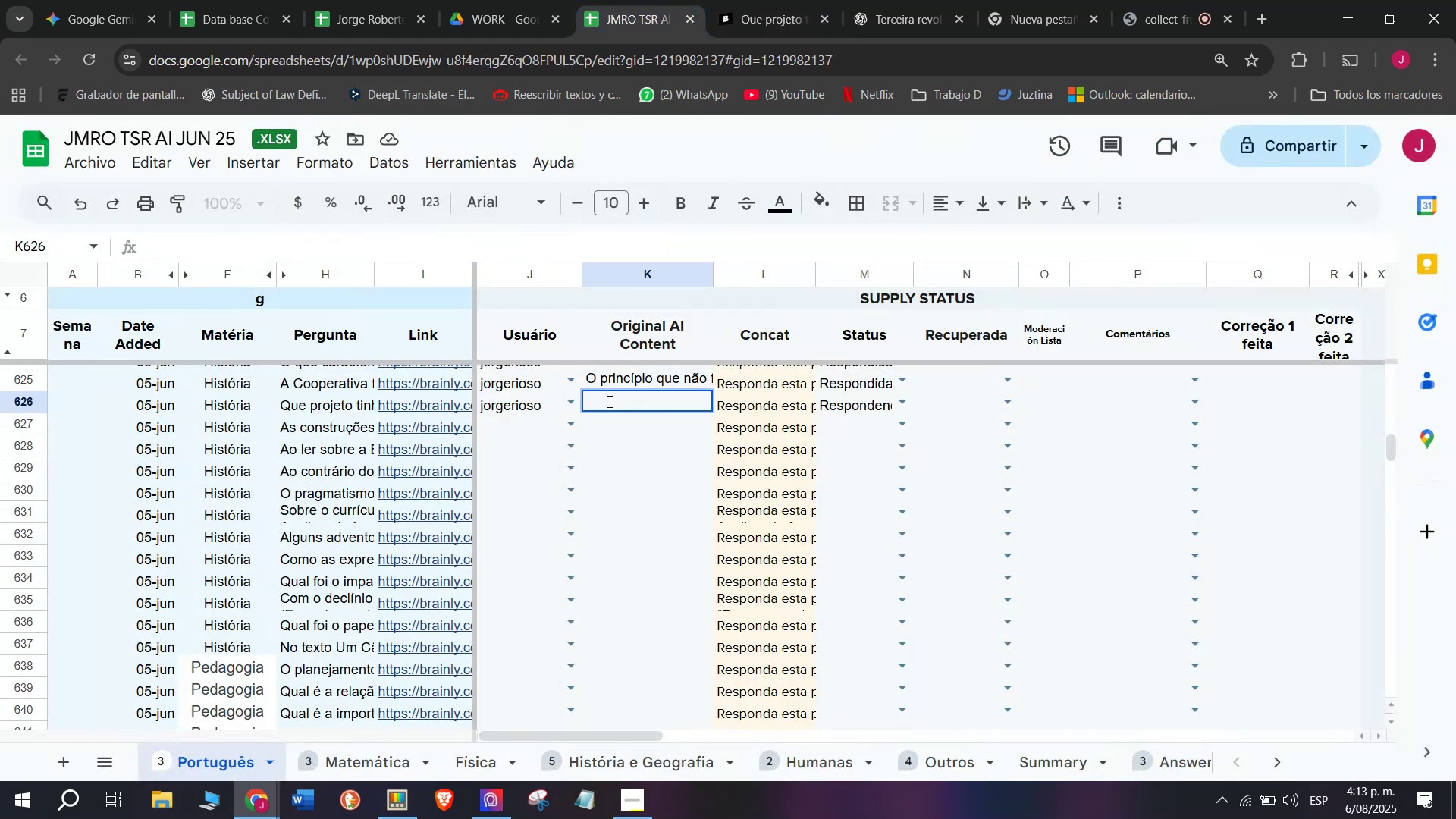 
key(Z)
 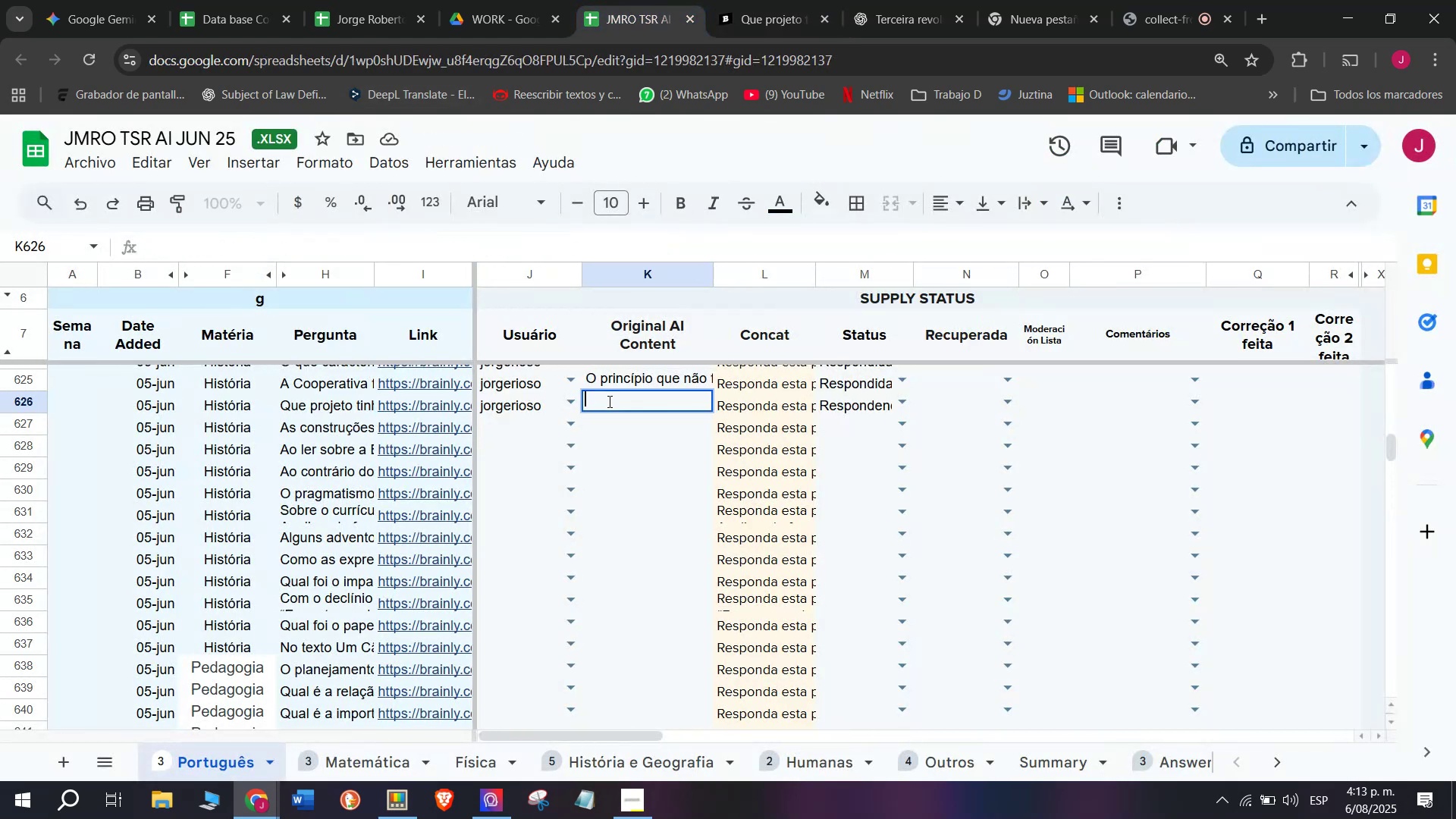 
key(Control+ControlLeft)
 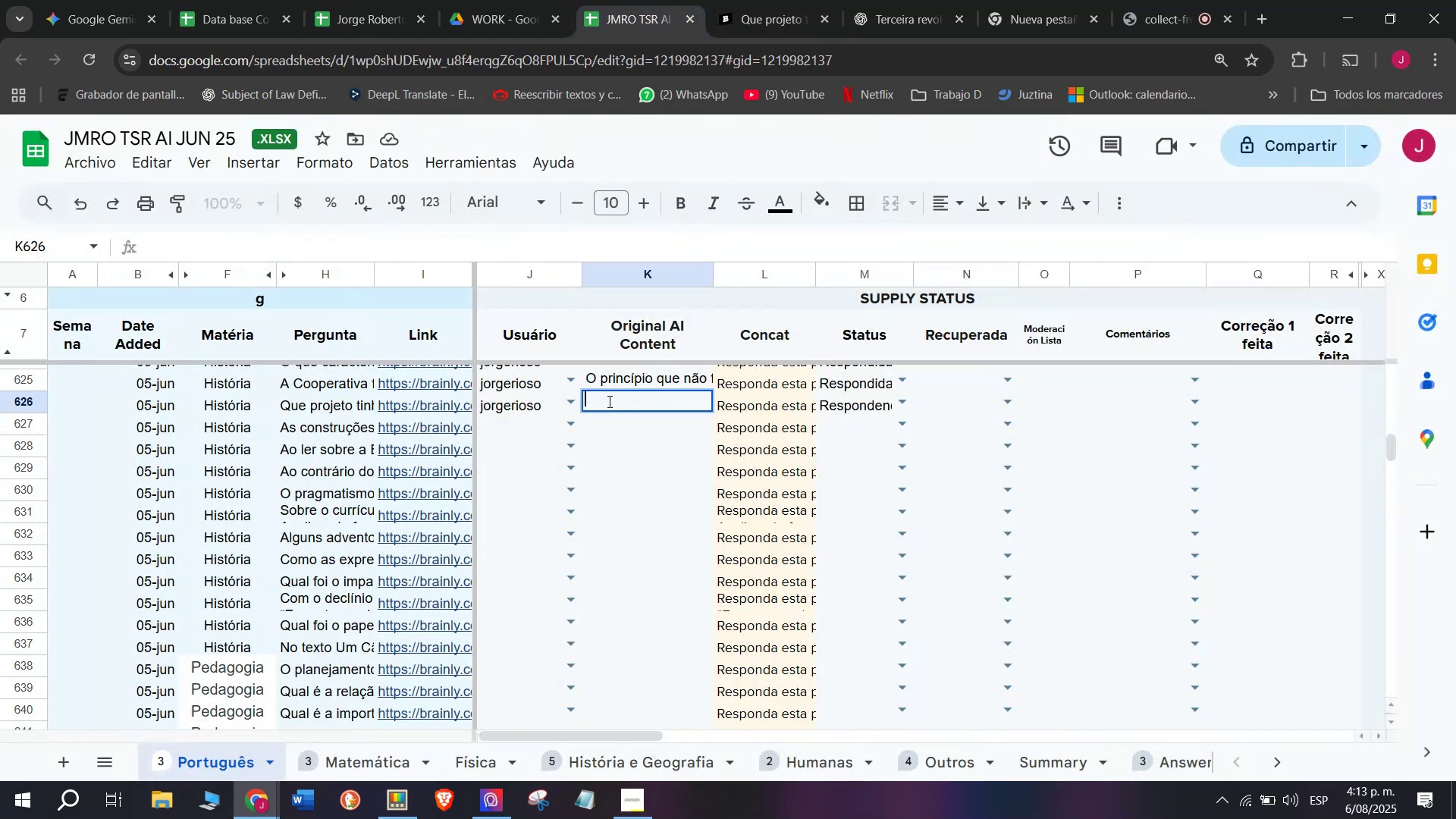 
key(Control+V)
 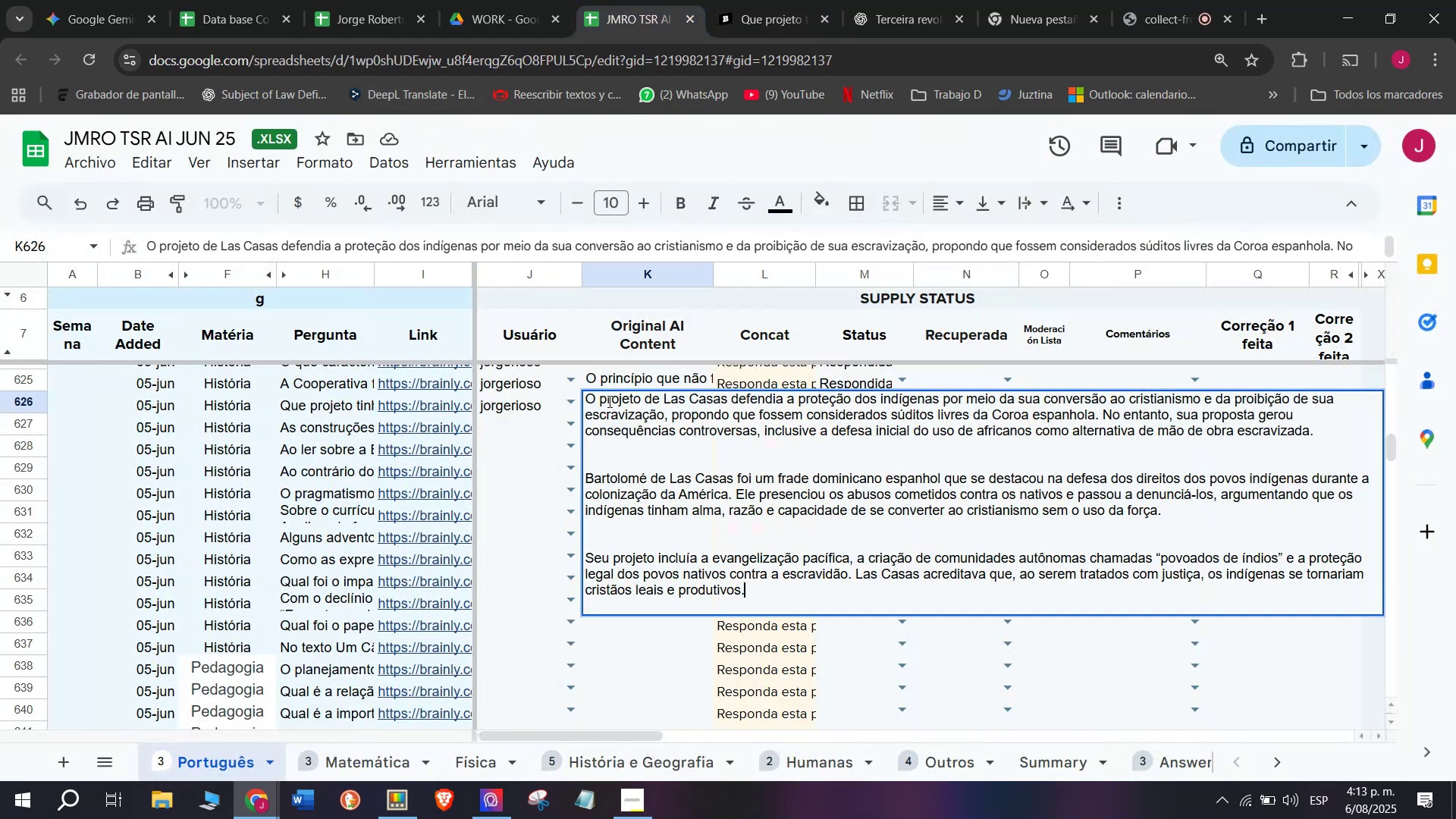 
key(Enter)
 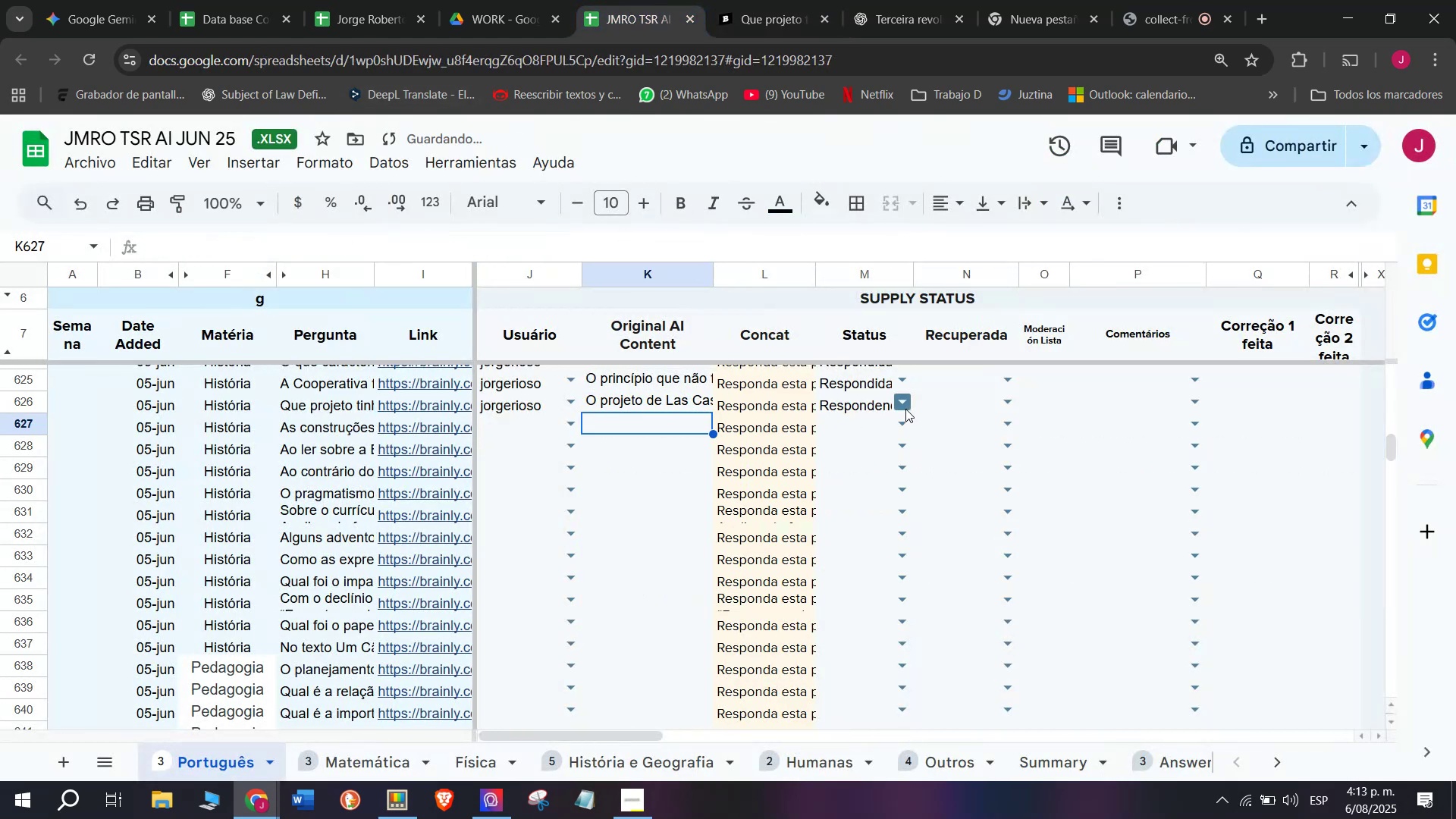 
left_click([864, 453])
 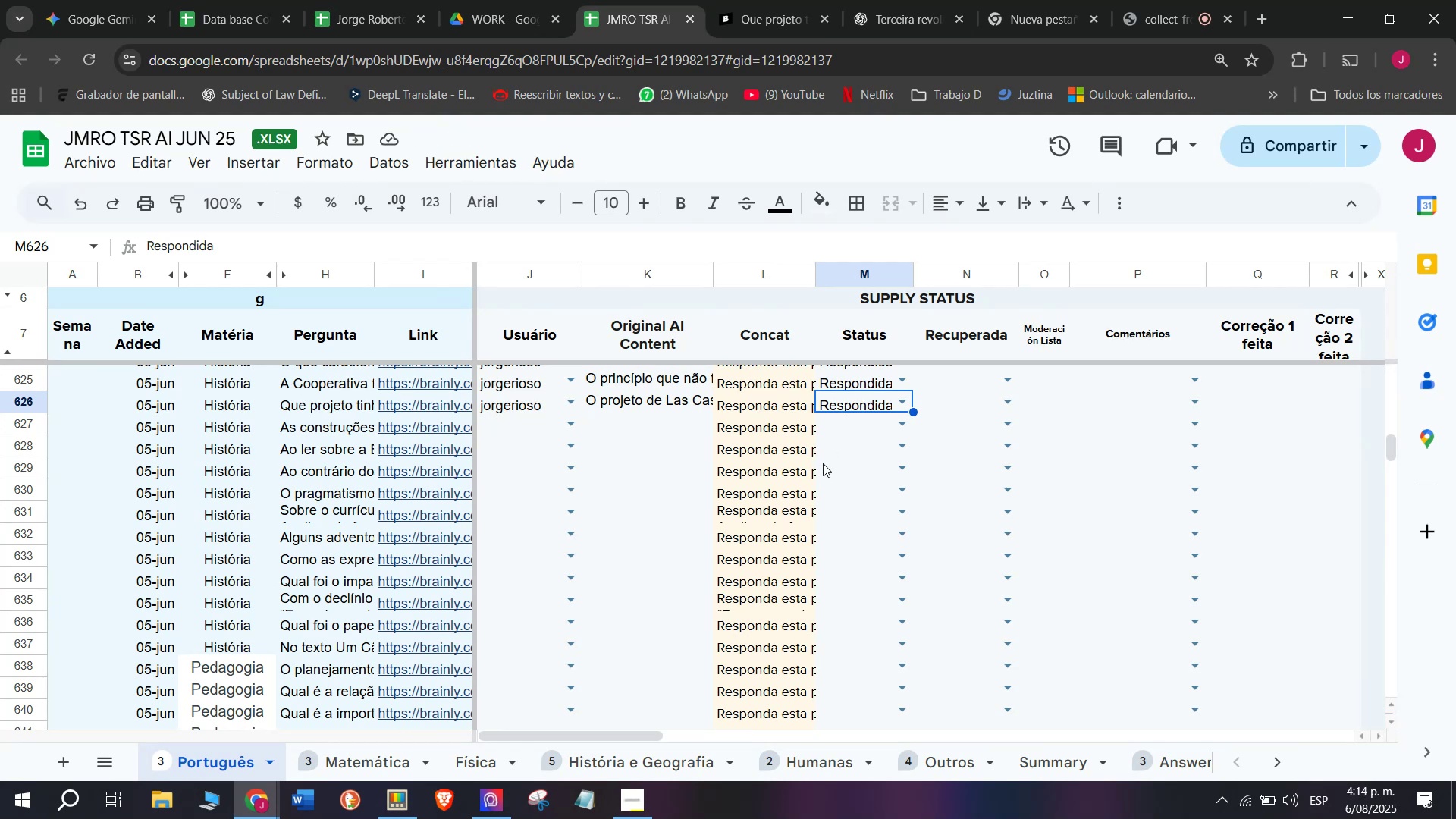 
wait(7.88)
 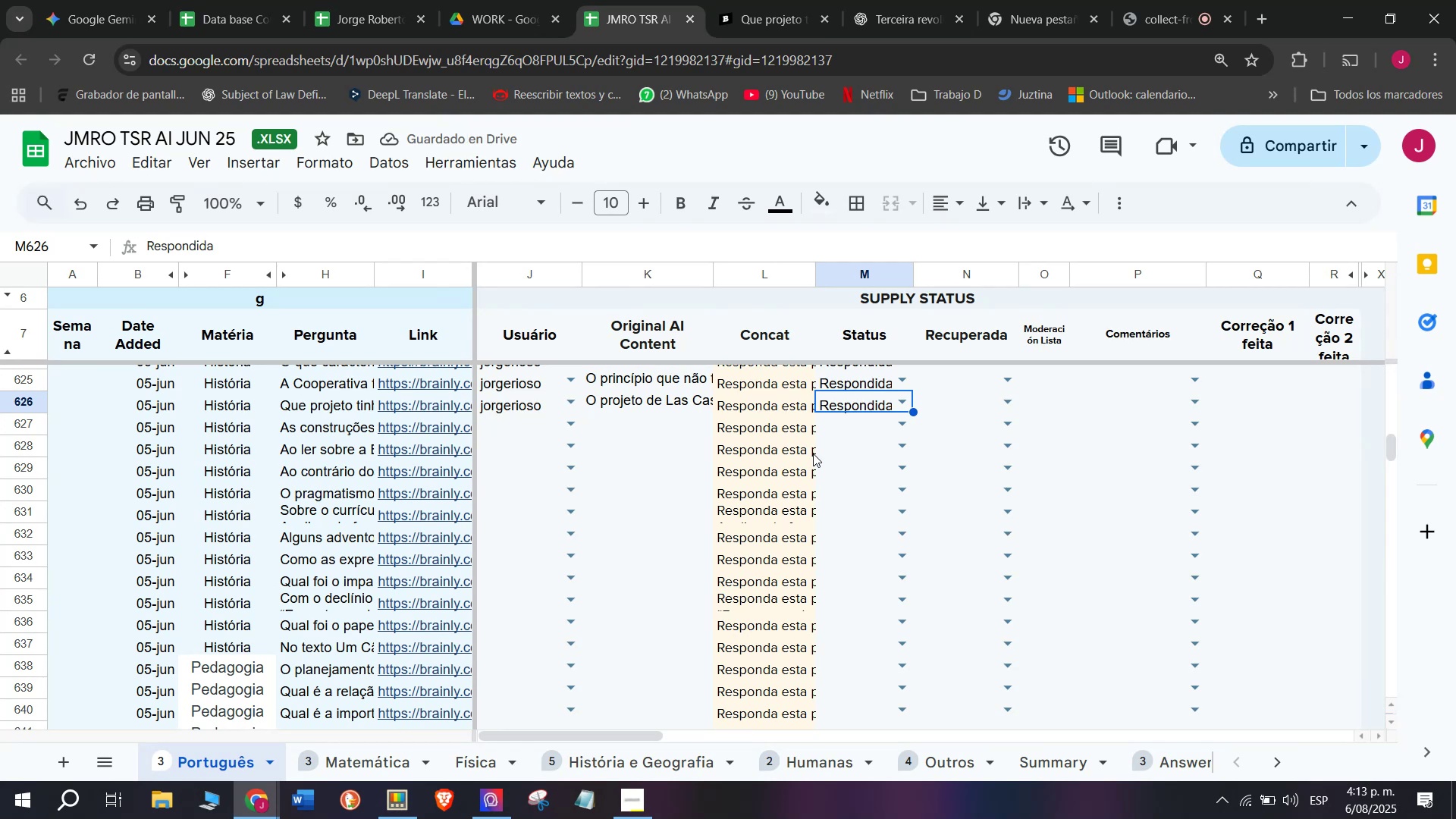 
left_click([751, 0])
 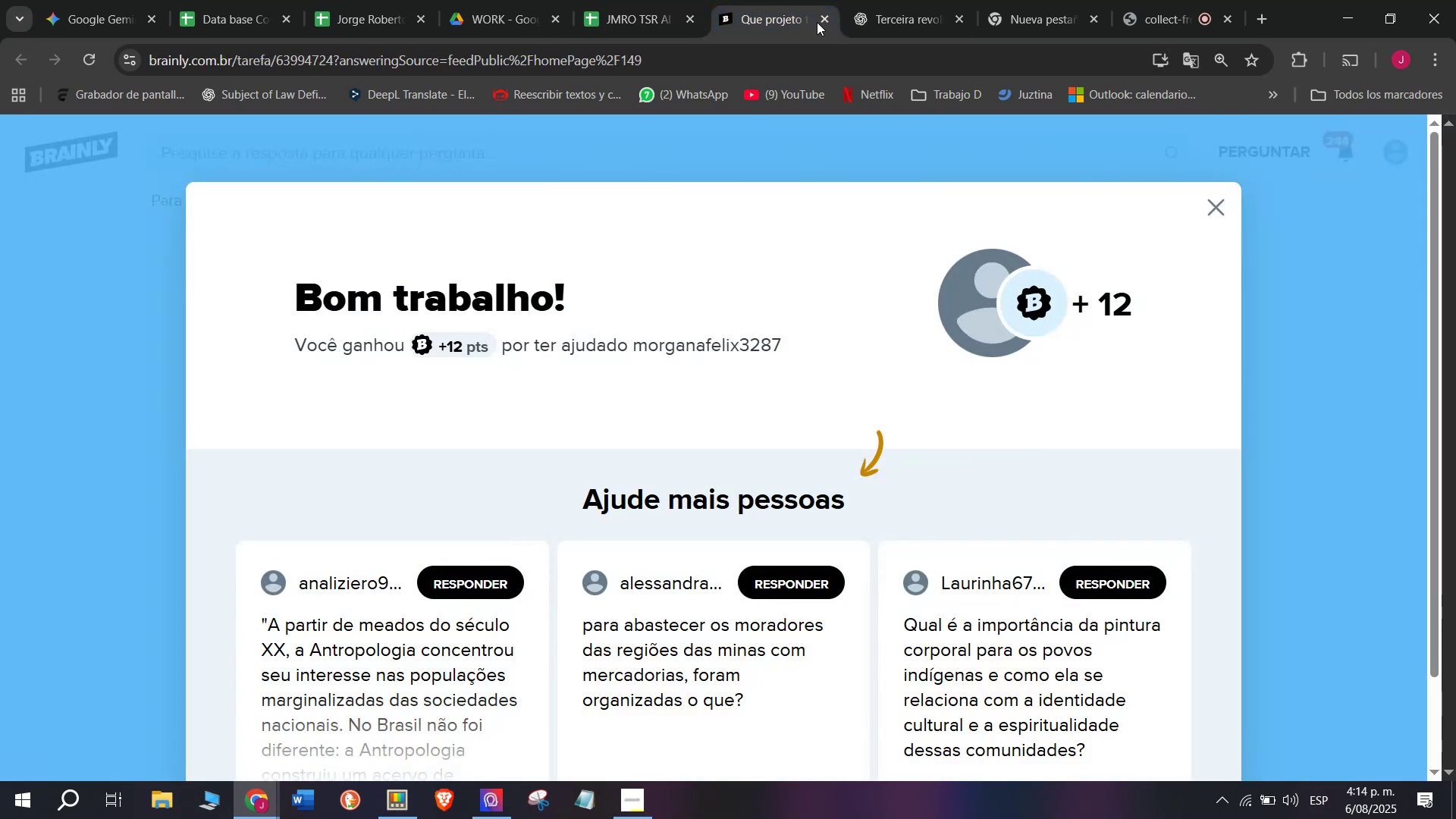 
left_click([818, 22])
 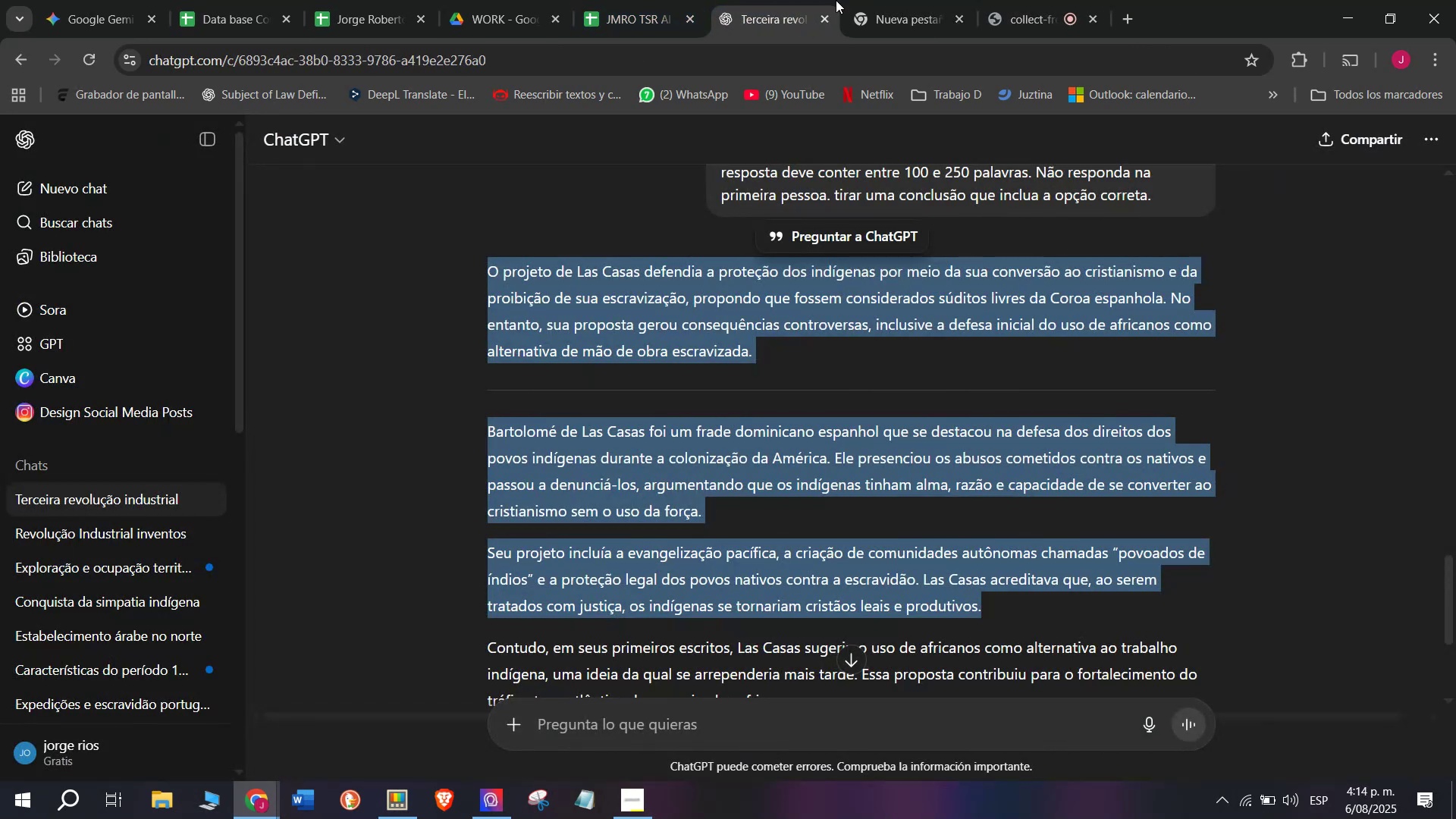 
left_click([903, 0])
 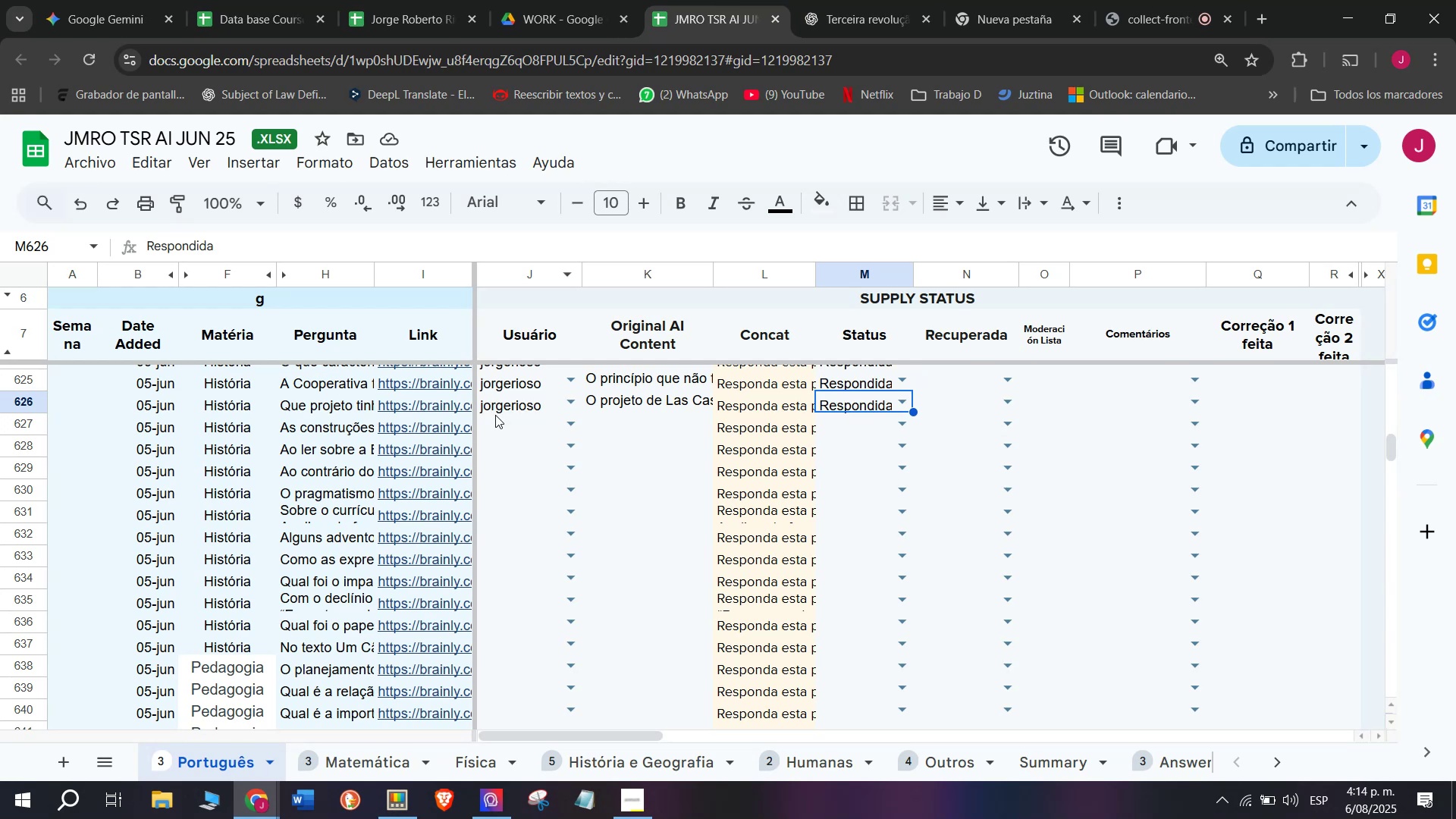 
left_click([1172, 0])
 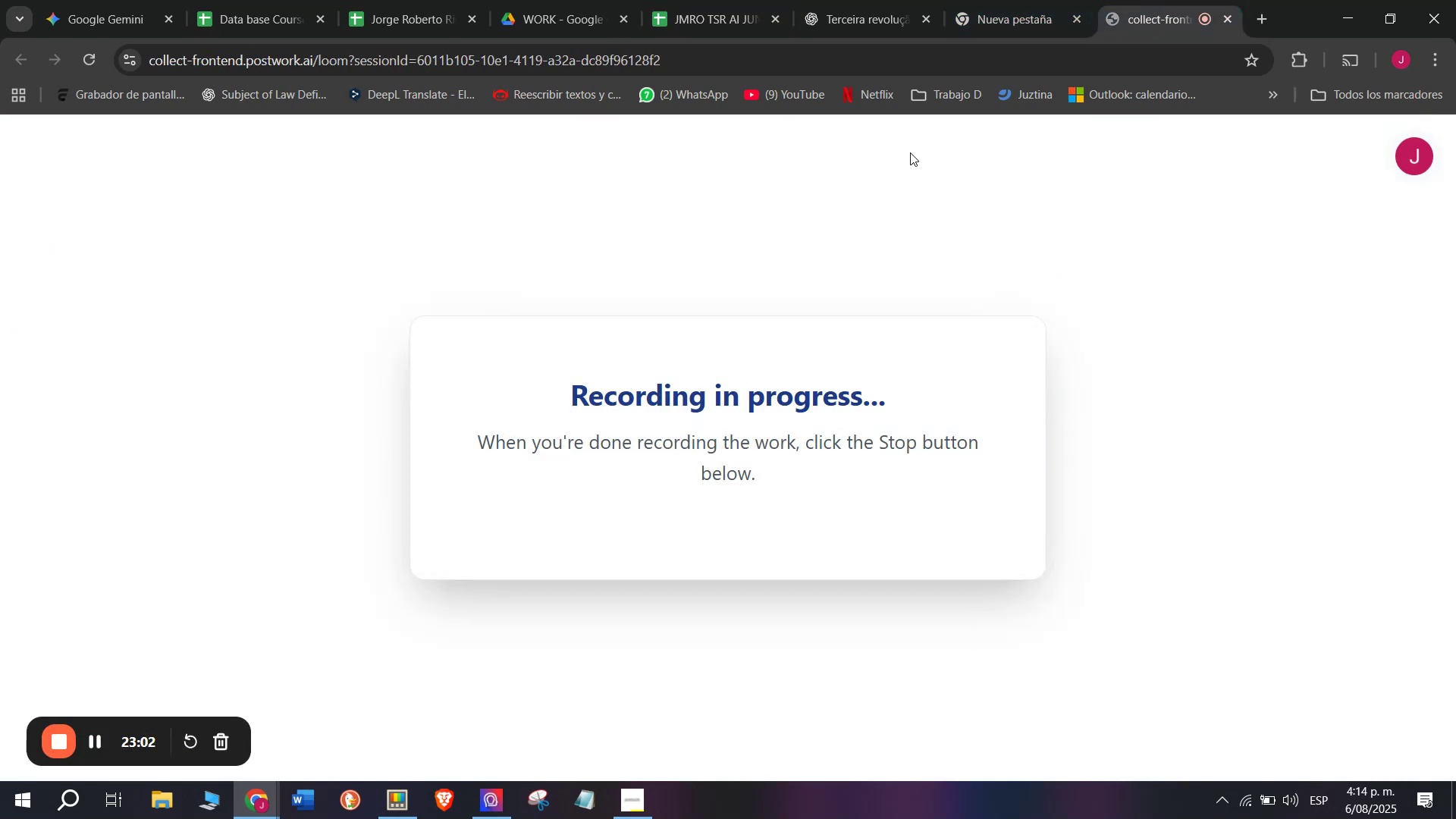 
left_click([678, 0])
 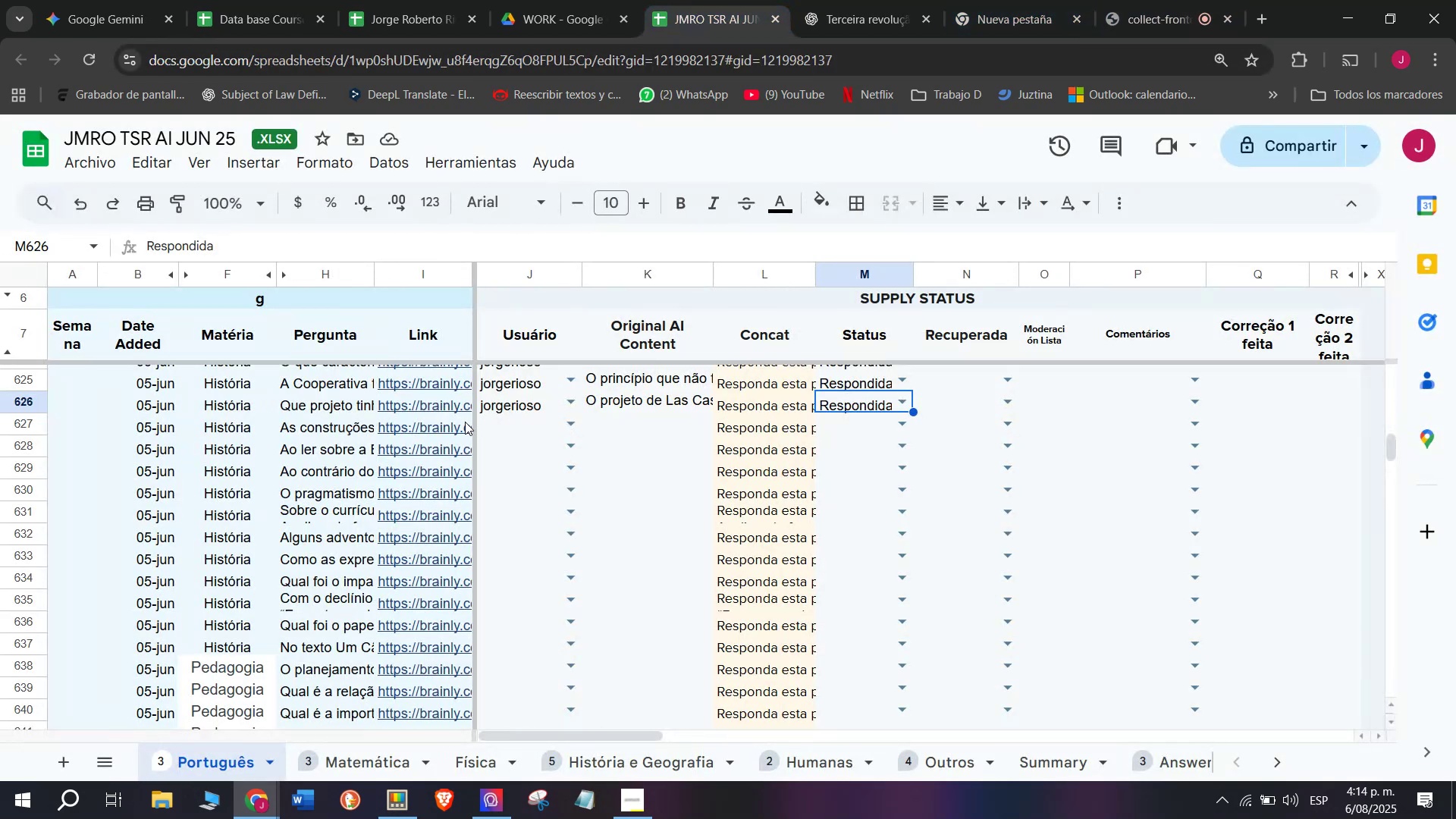 
left_click([454, 428])
 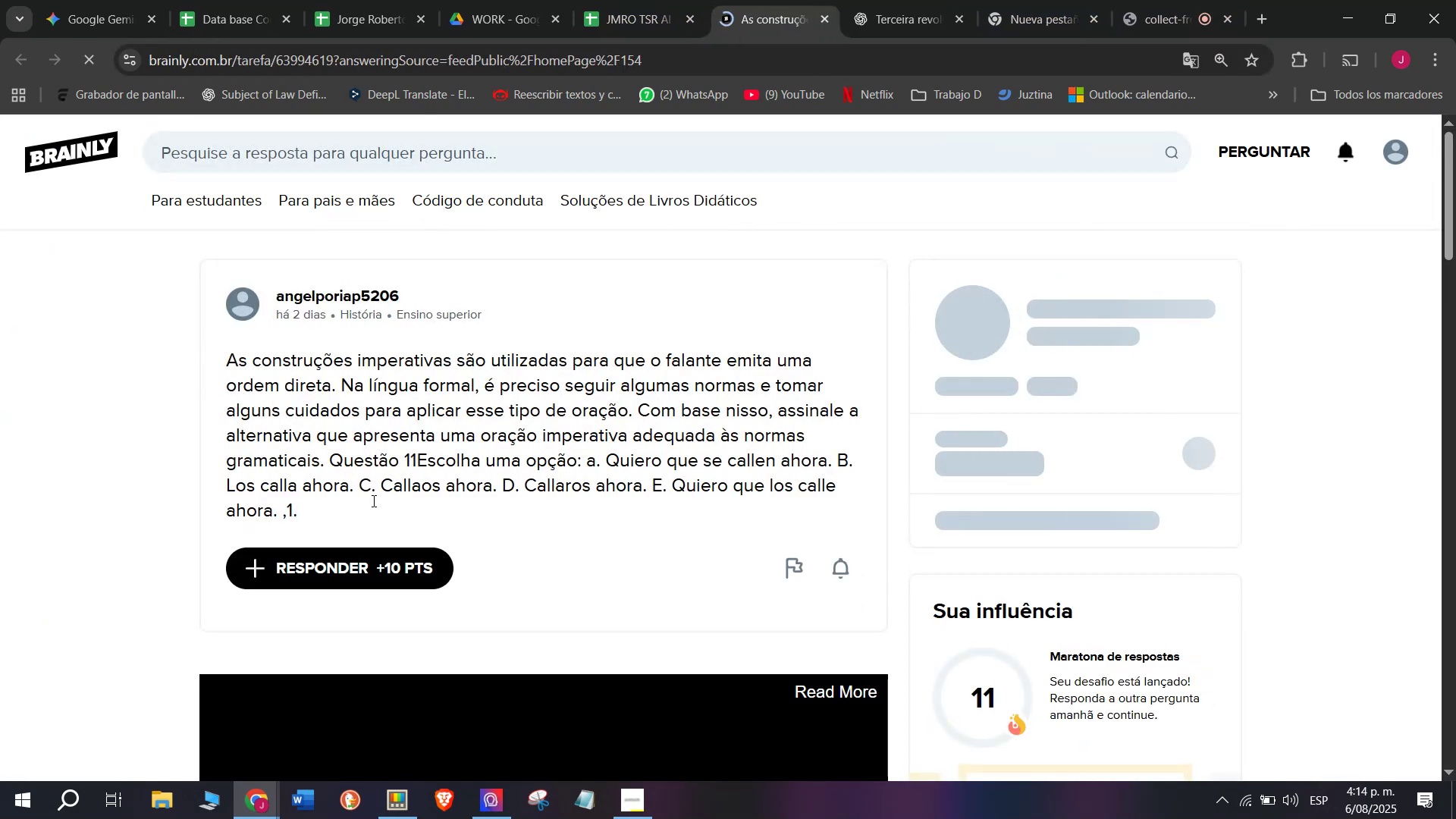 
left_click_drag(start_coordinate=[277, 513], to_coordinate=[184, 338])
 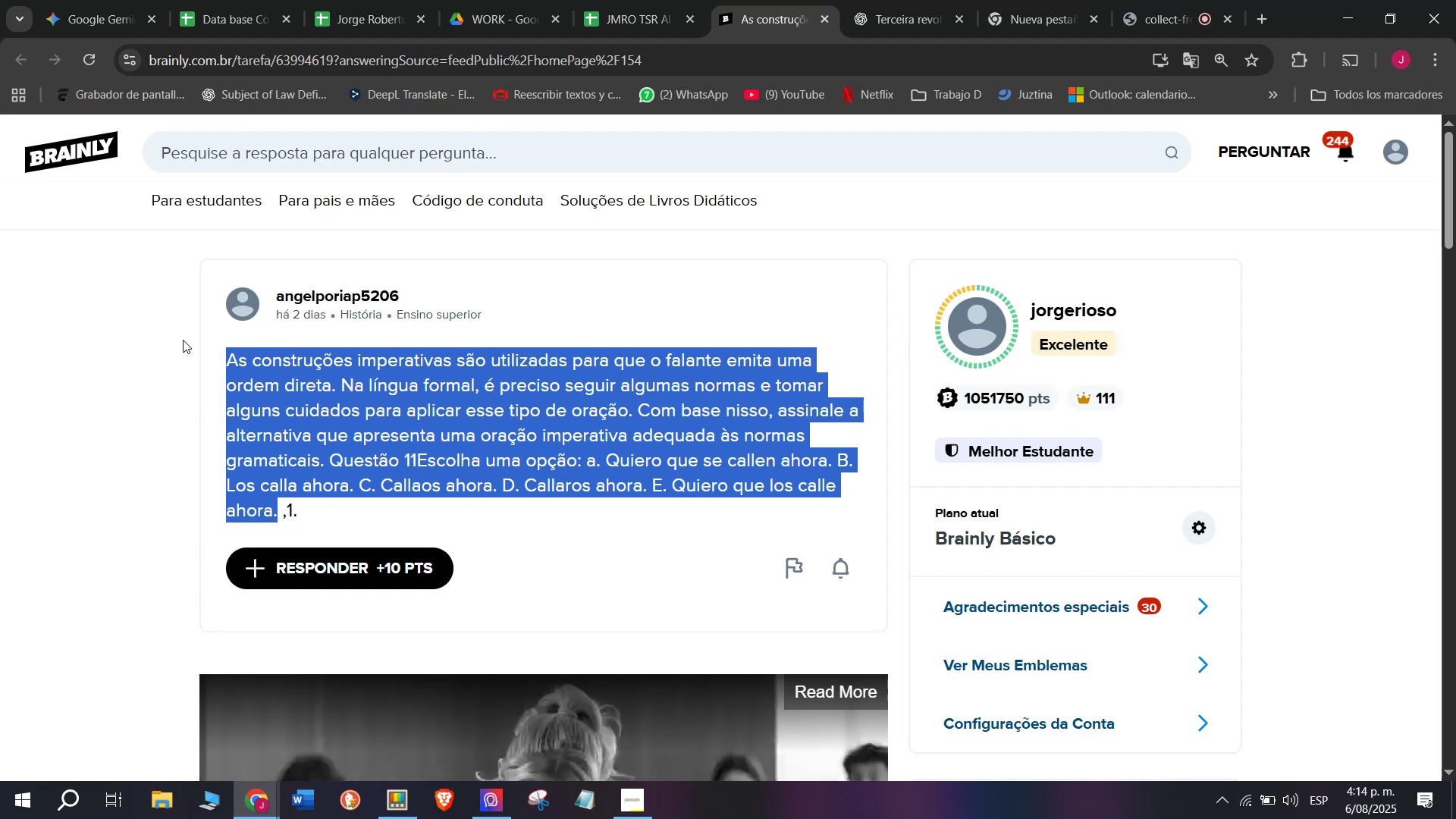 
key(Control+ControlLeft)
 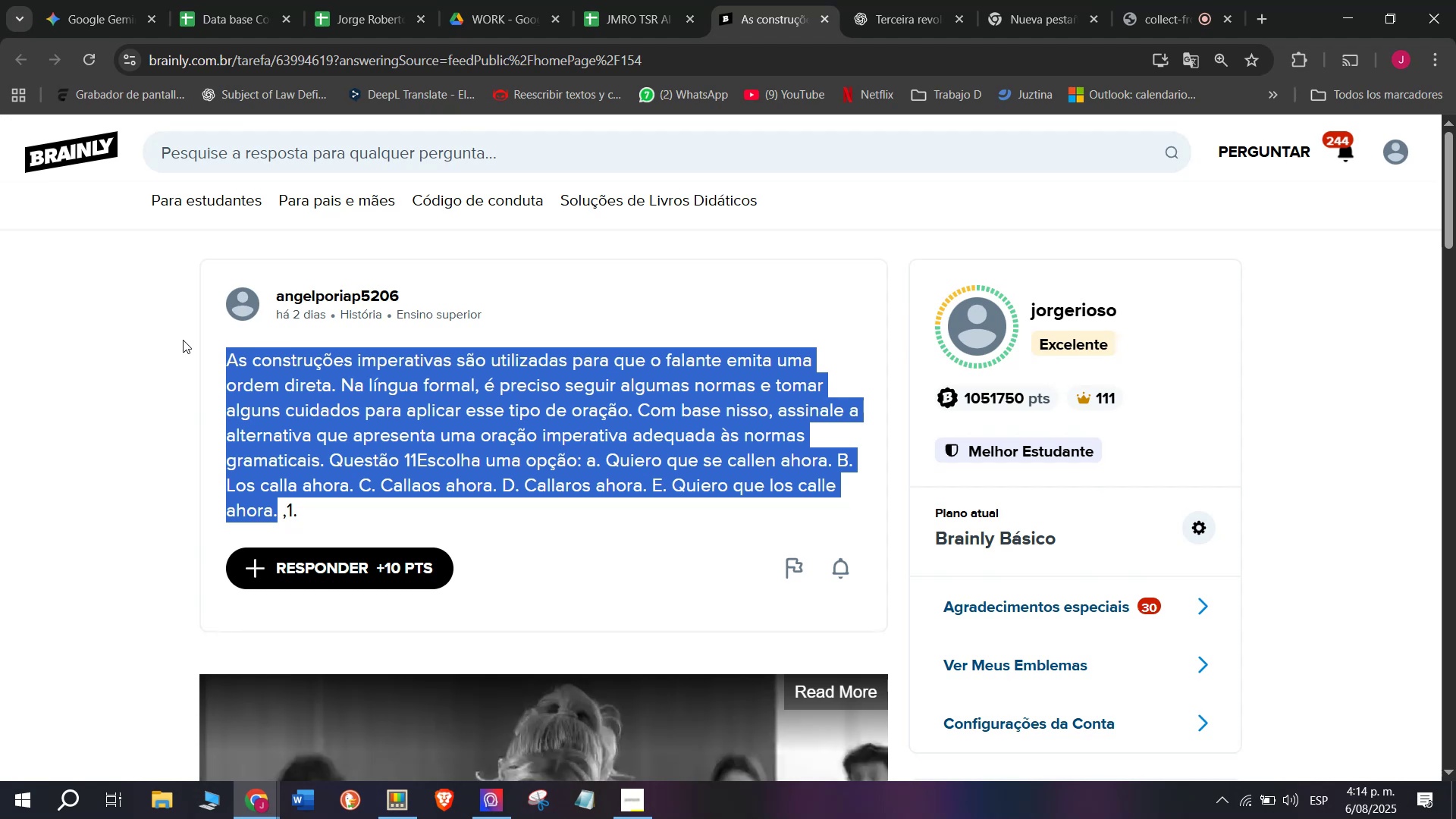 
key(Break)
 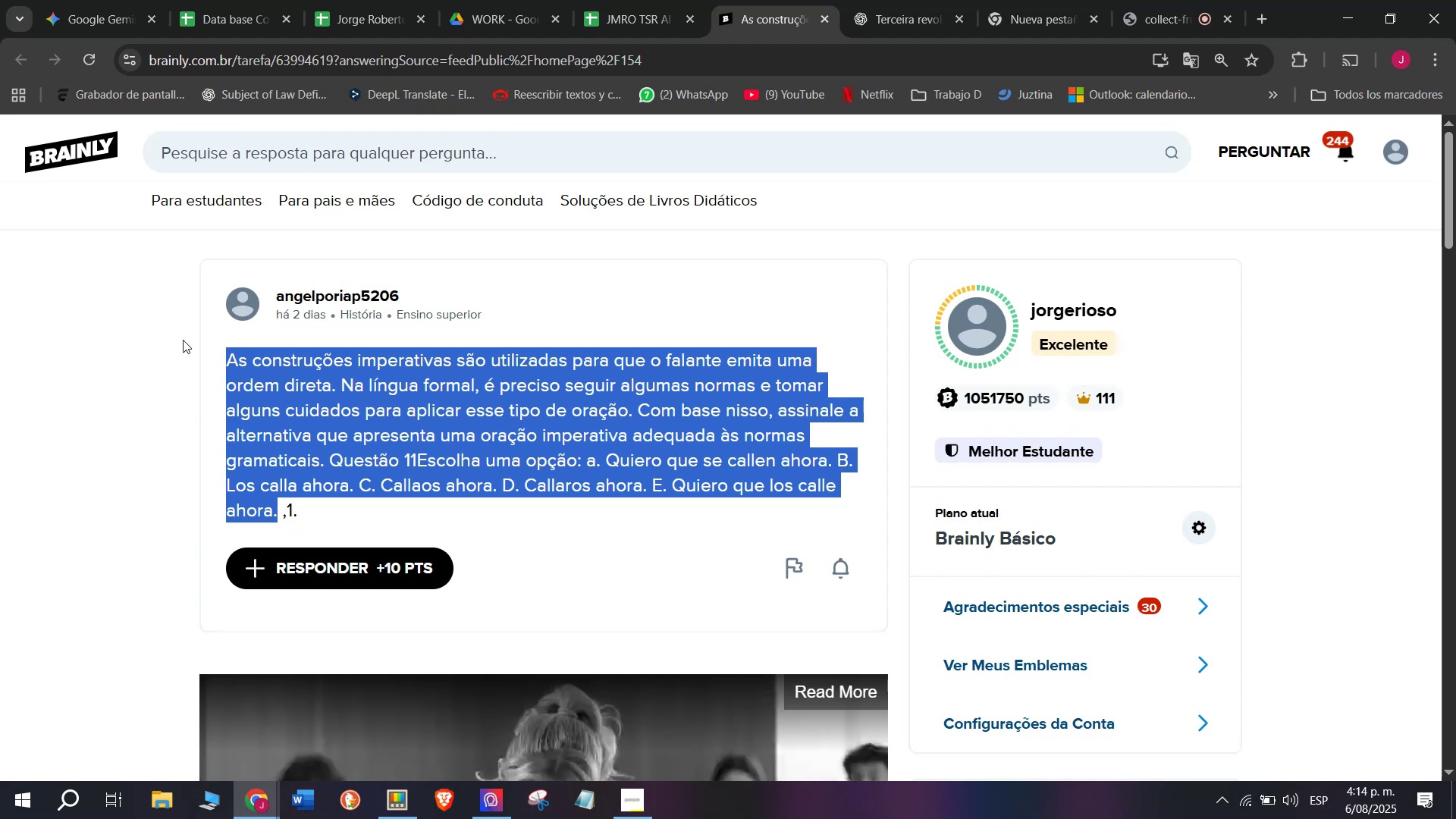 
key(Control+C)
 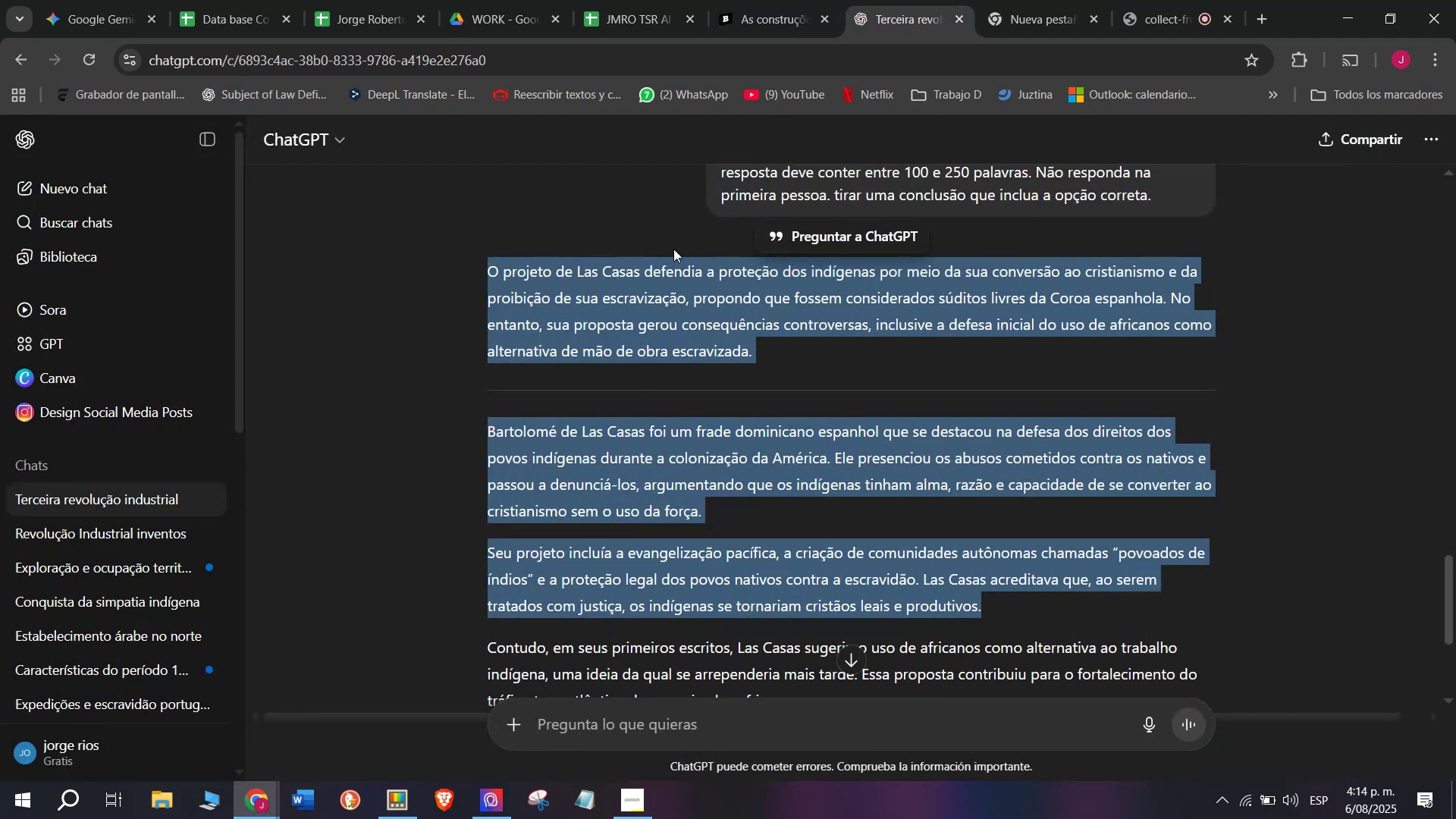 
wait(5.55)
 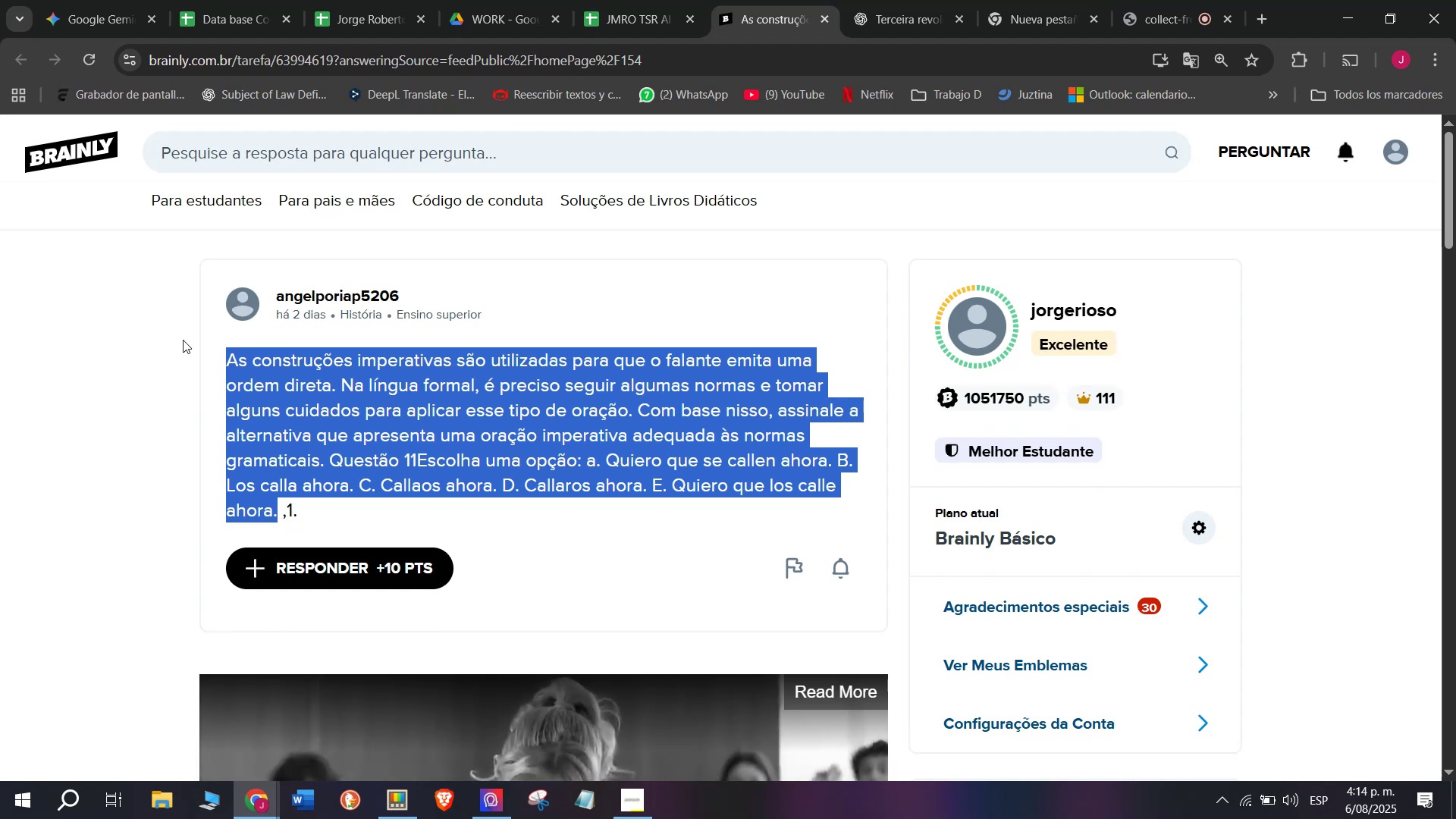 
left_click([648, 734])
 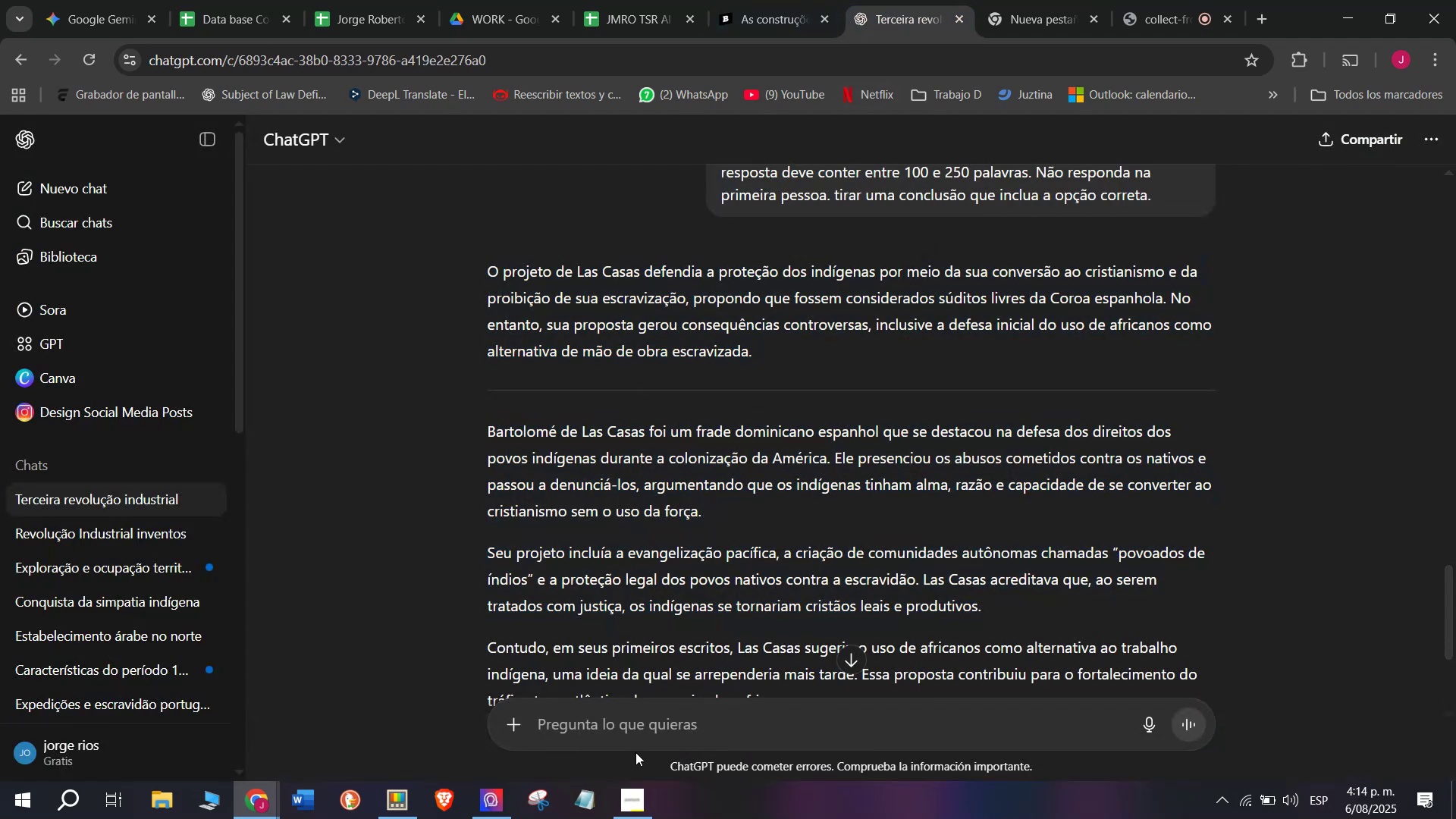 
wait(8.75)
 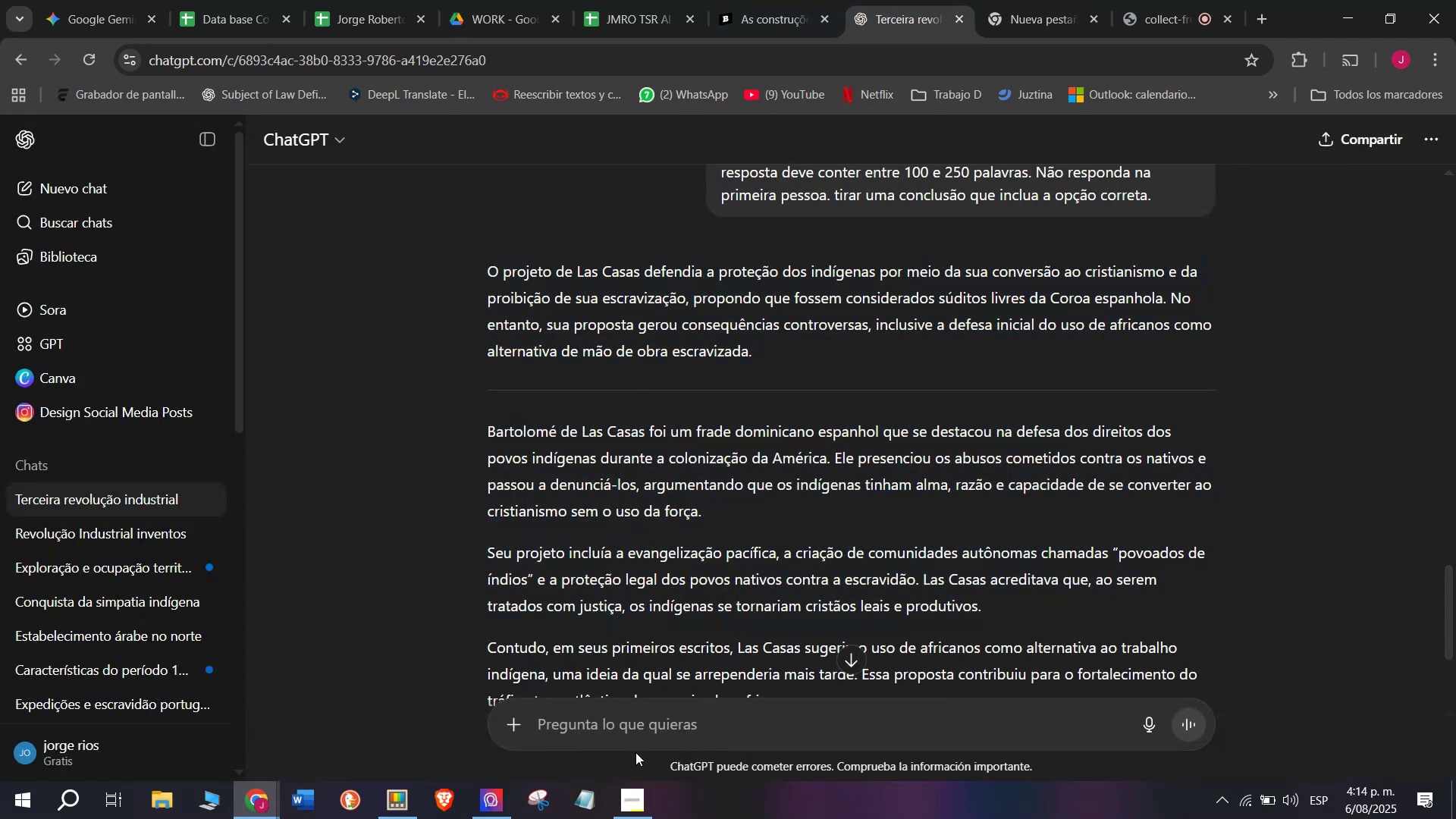 
key(C)
 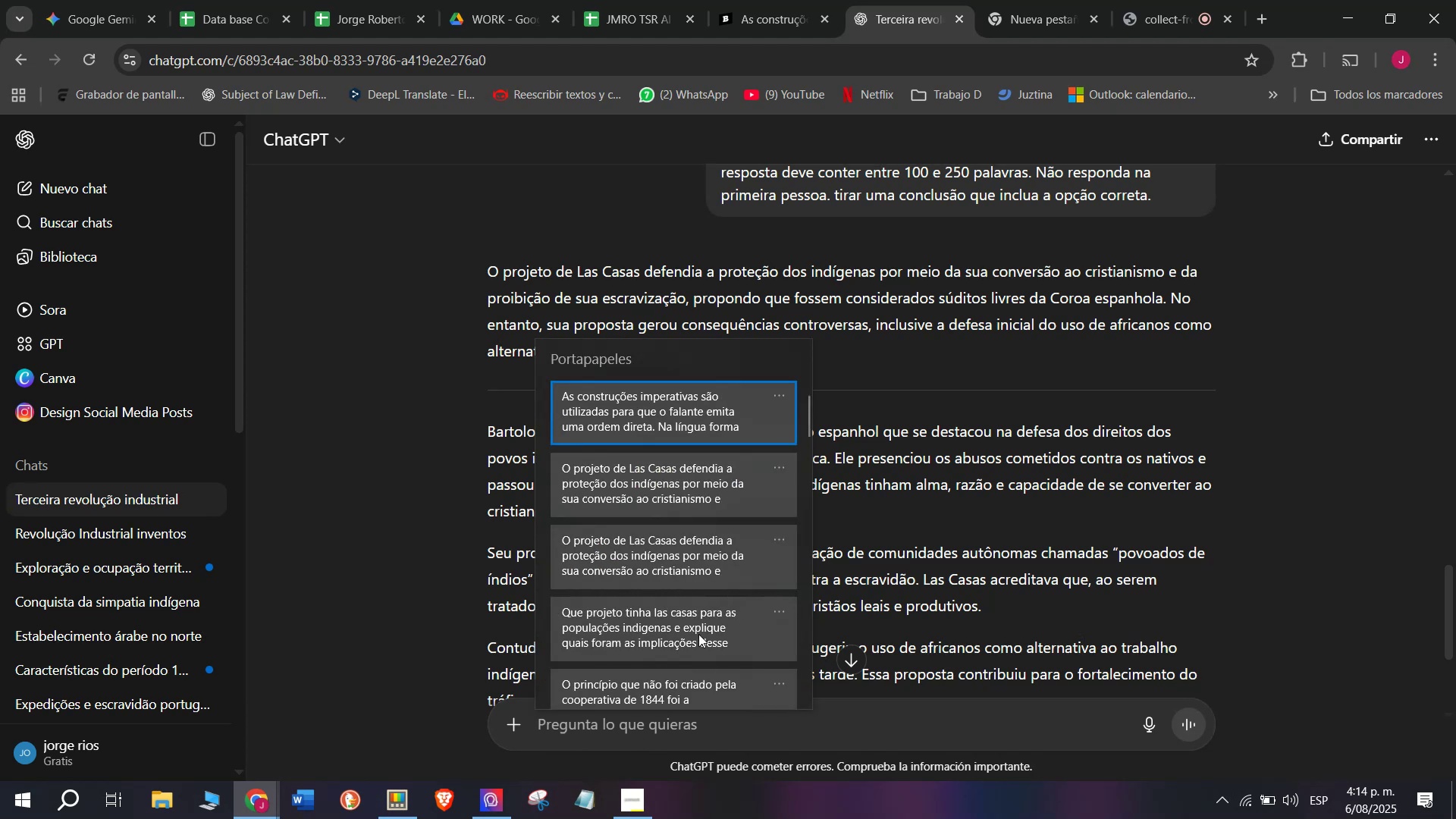 
key(Meta+MetaLeft)
 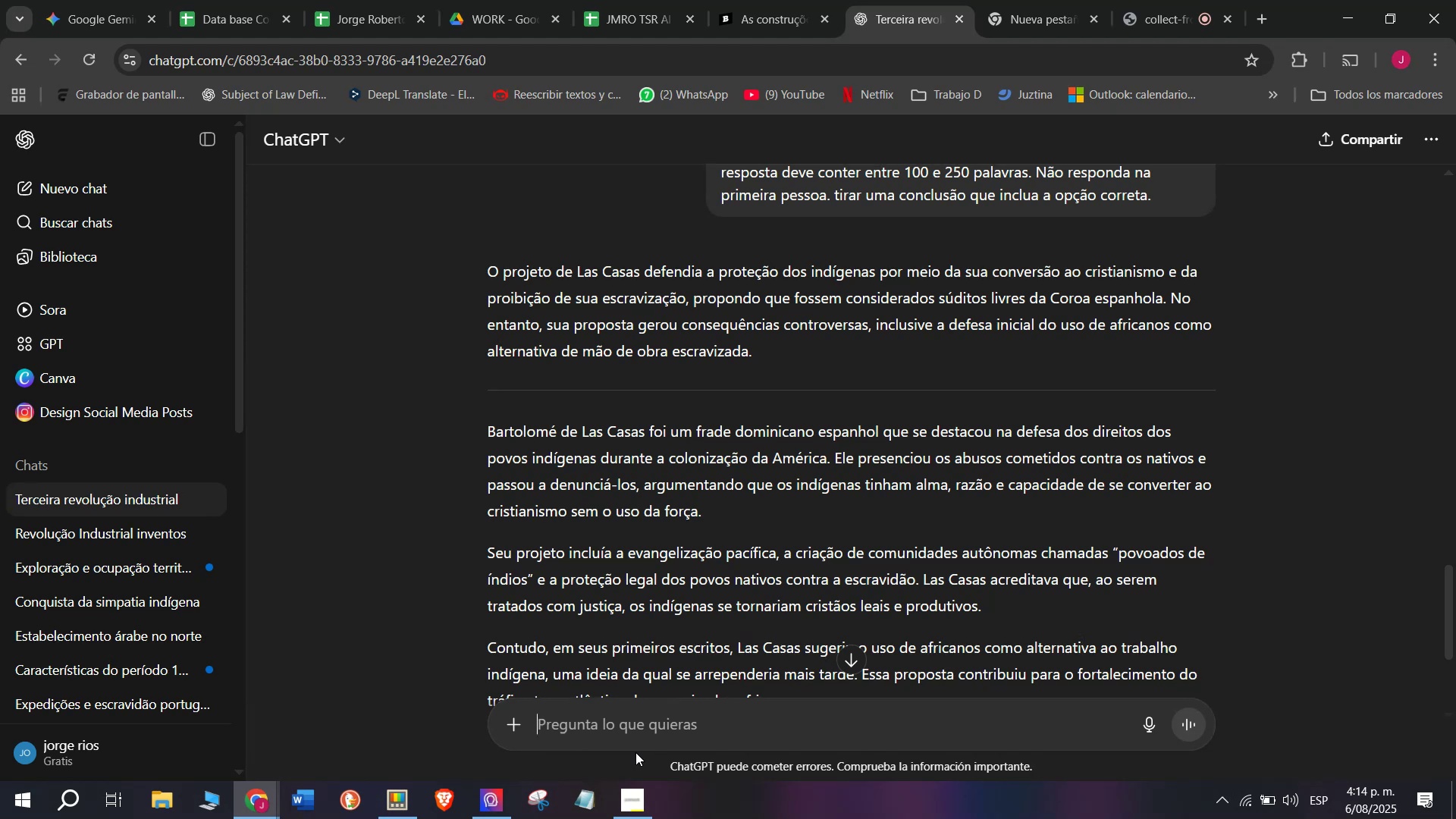 
key(Meta+V)
 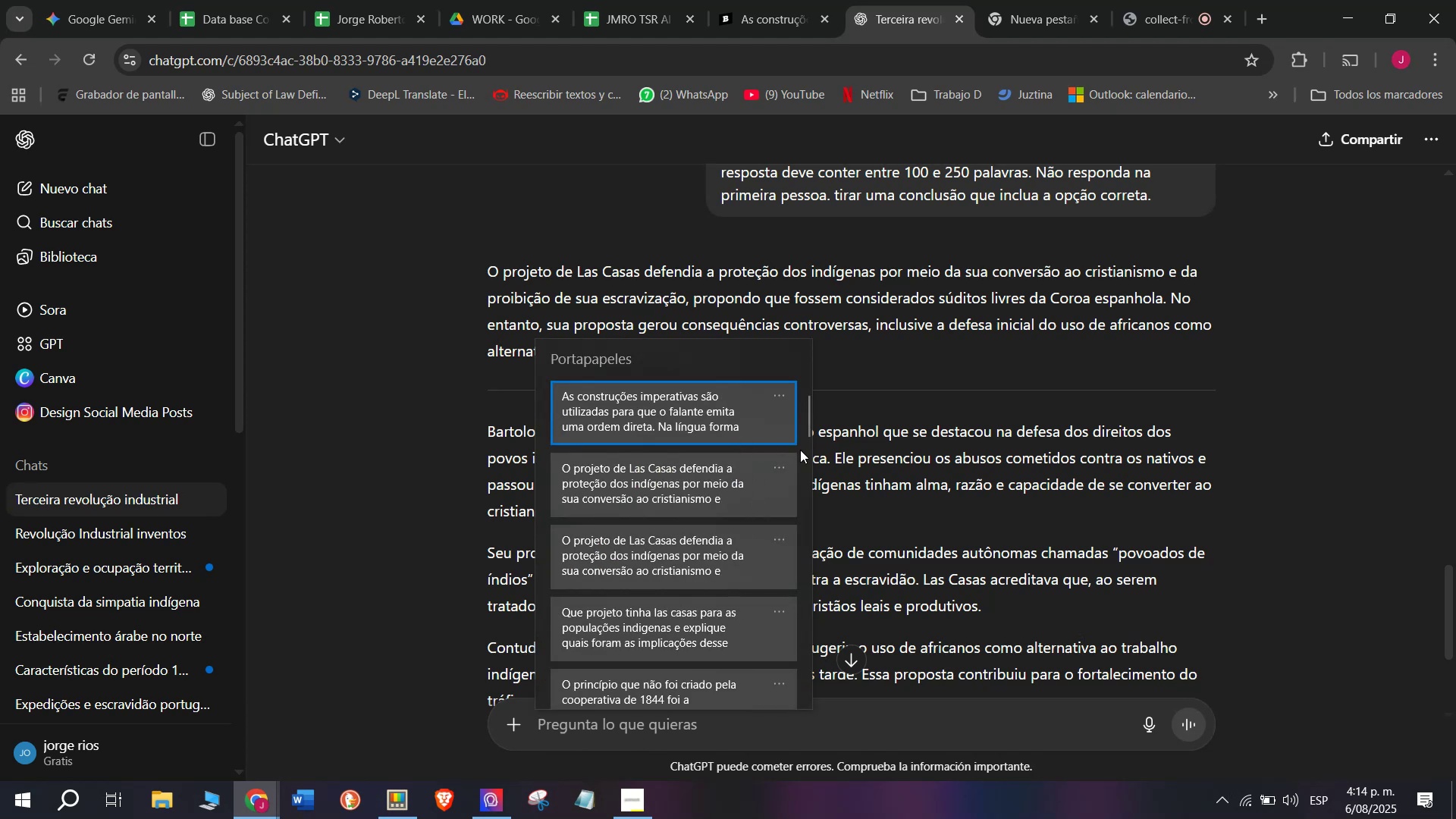 
left_click_drag(start_coordinate=[806, 425], to_coordinate=[848, 764])
 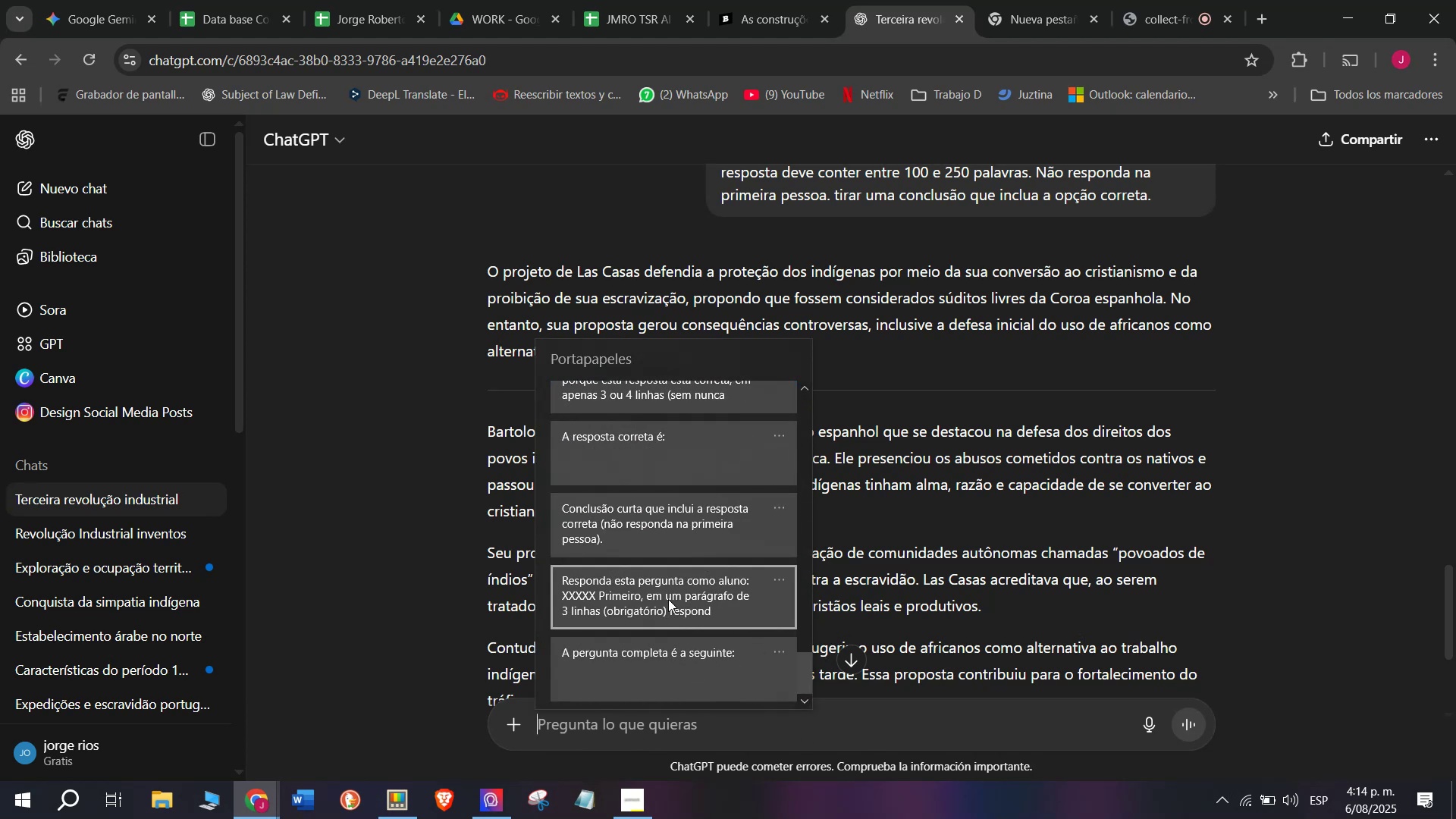 
left_click([667, 592])
 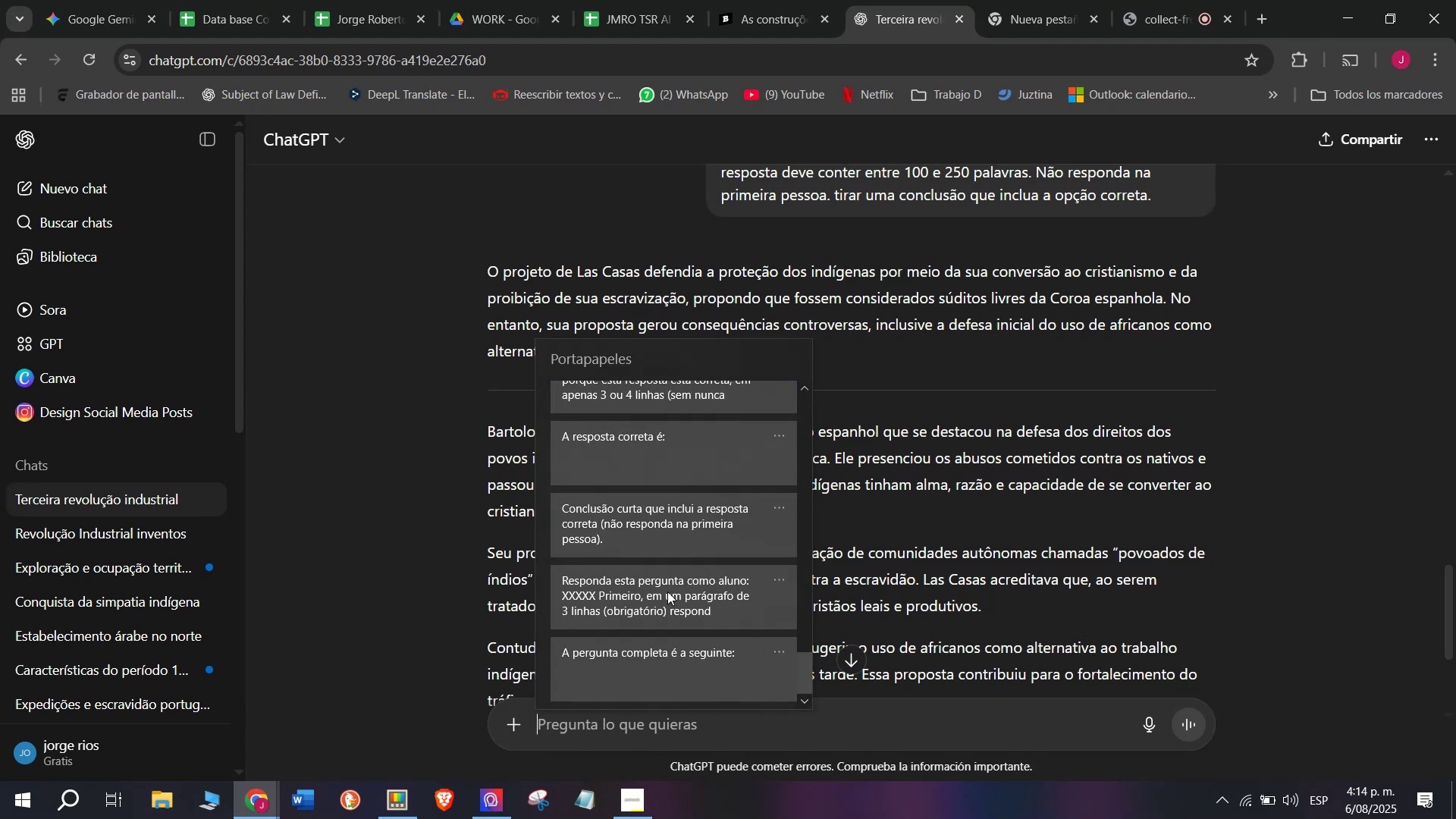 
key(Control+ControlLeft)
 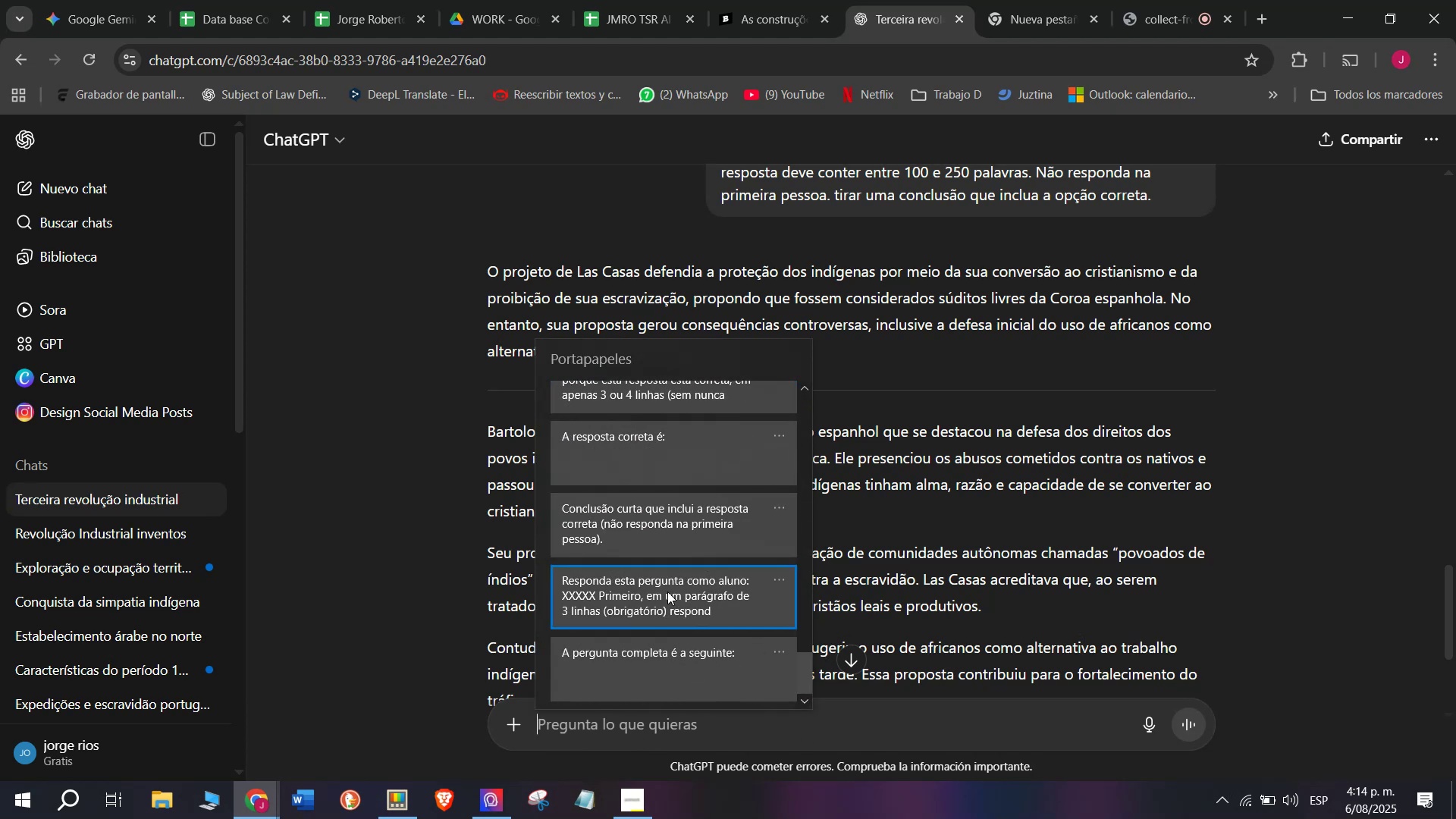 
key(Control+V)
 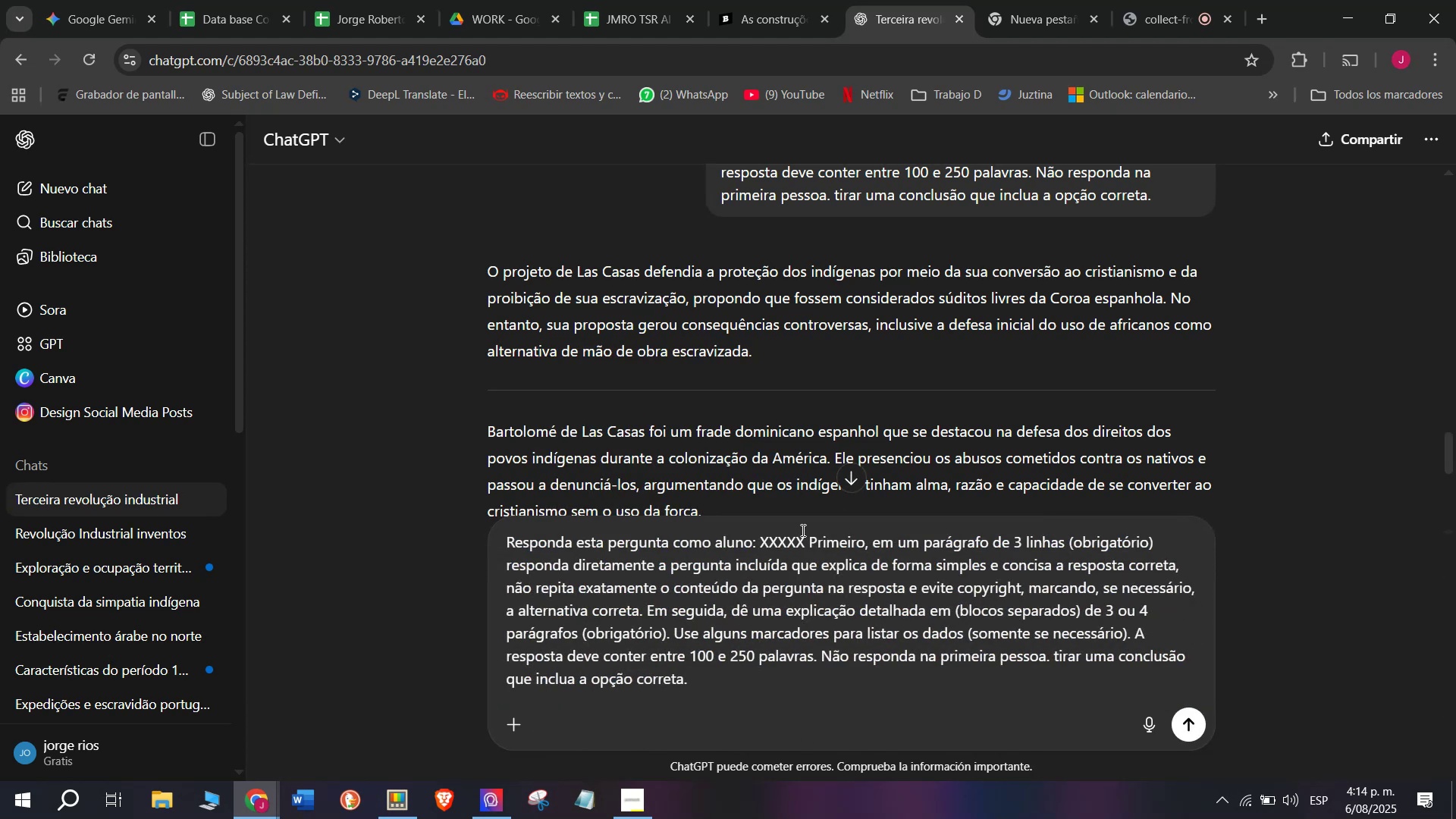 
left_click_drag(start_coordinate=[805, 540], to_coordinate=[763, 540])
 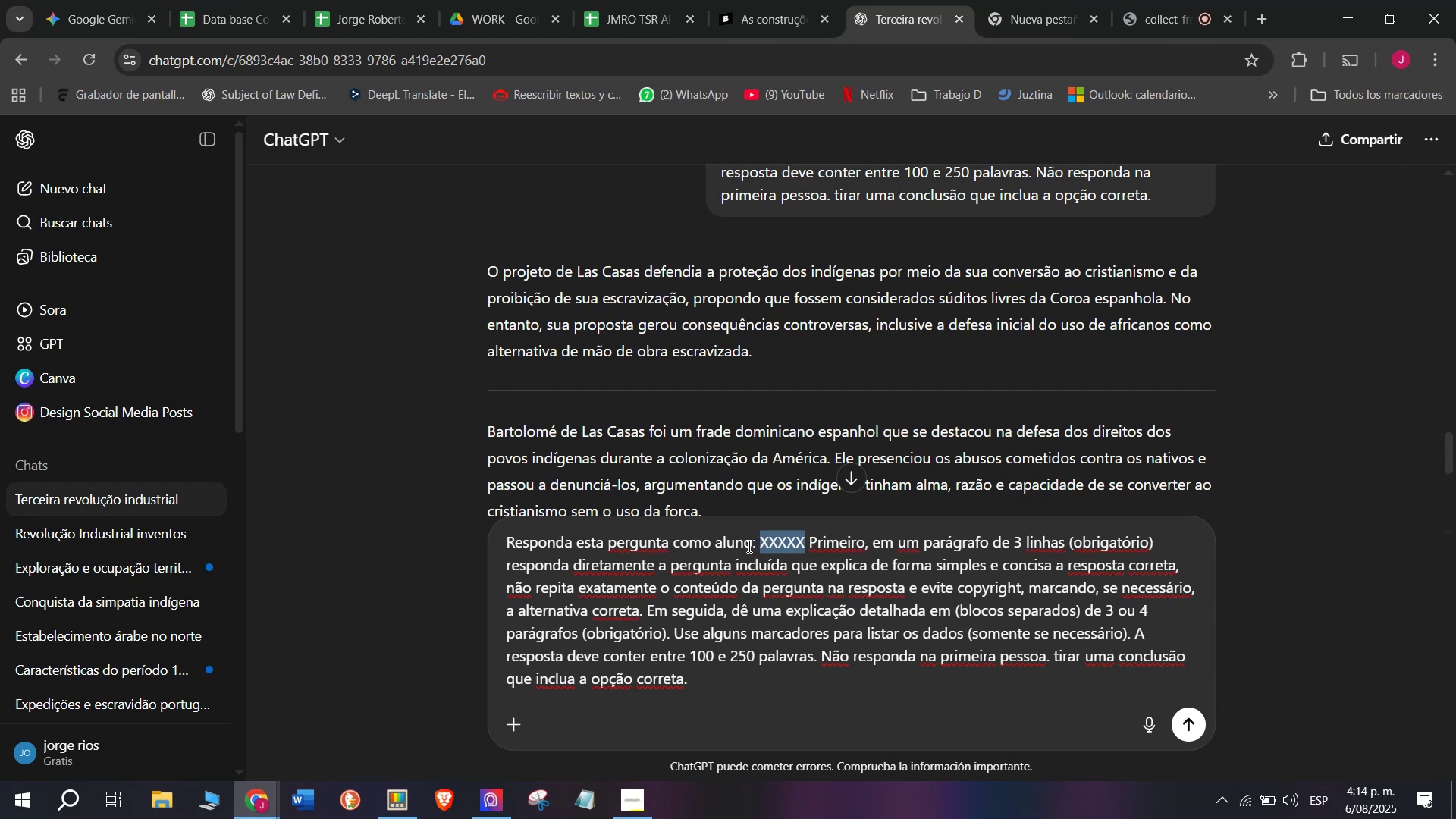 
key(Meta+MetaLeft)
 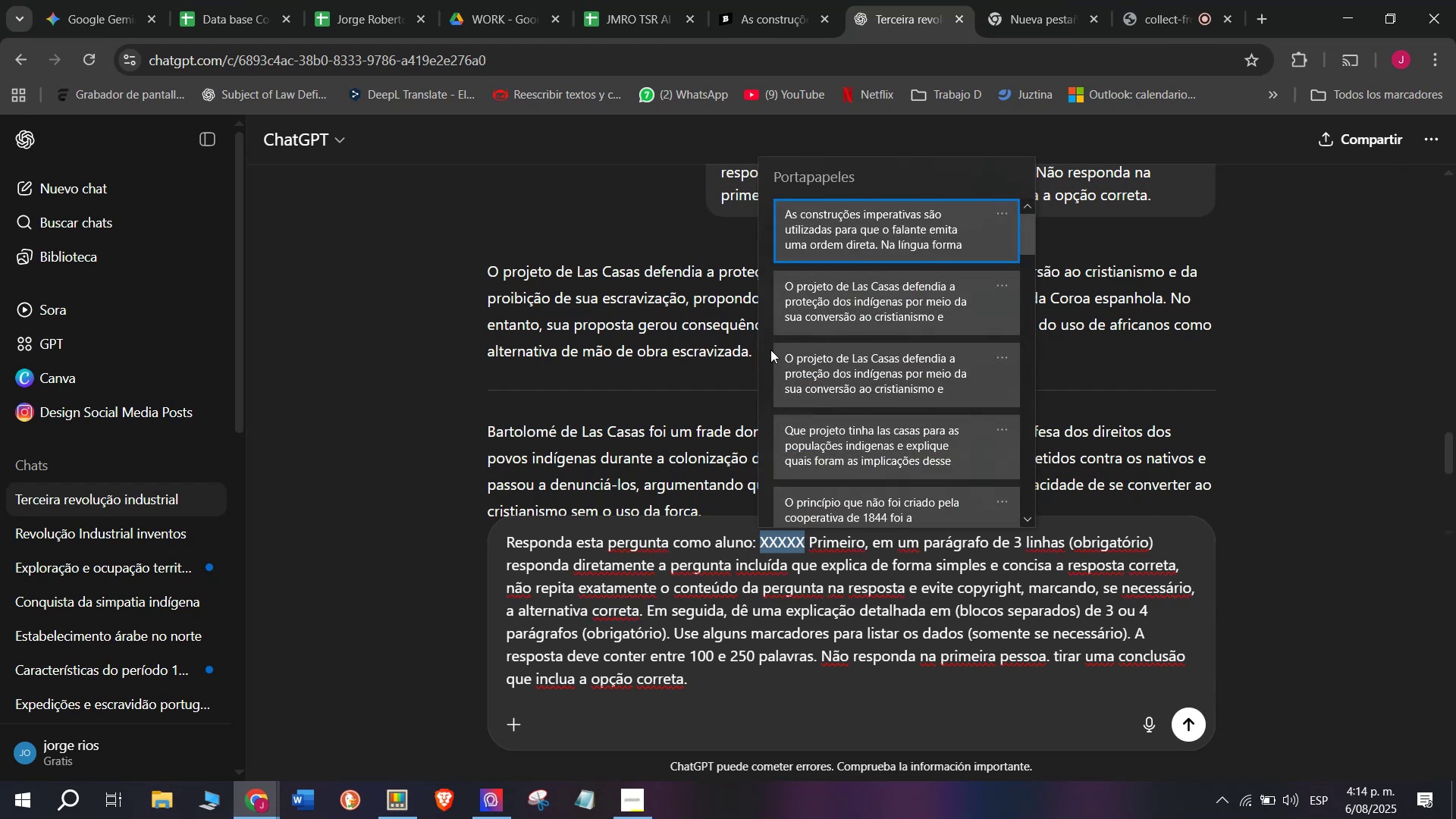 
key(C)
 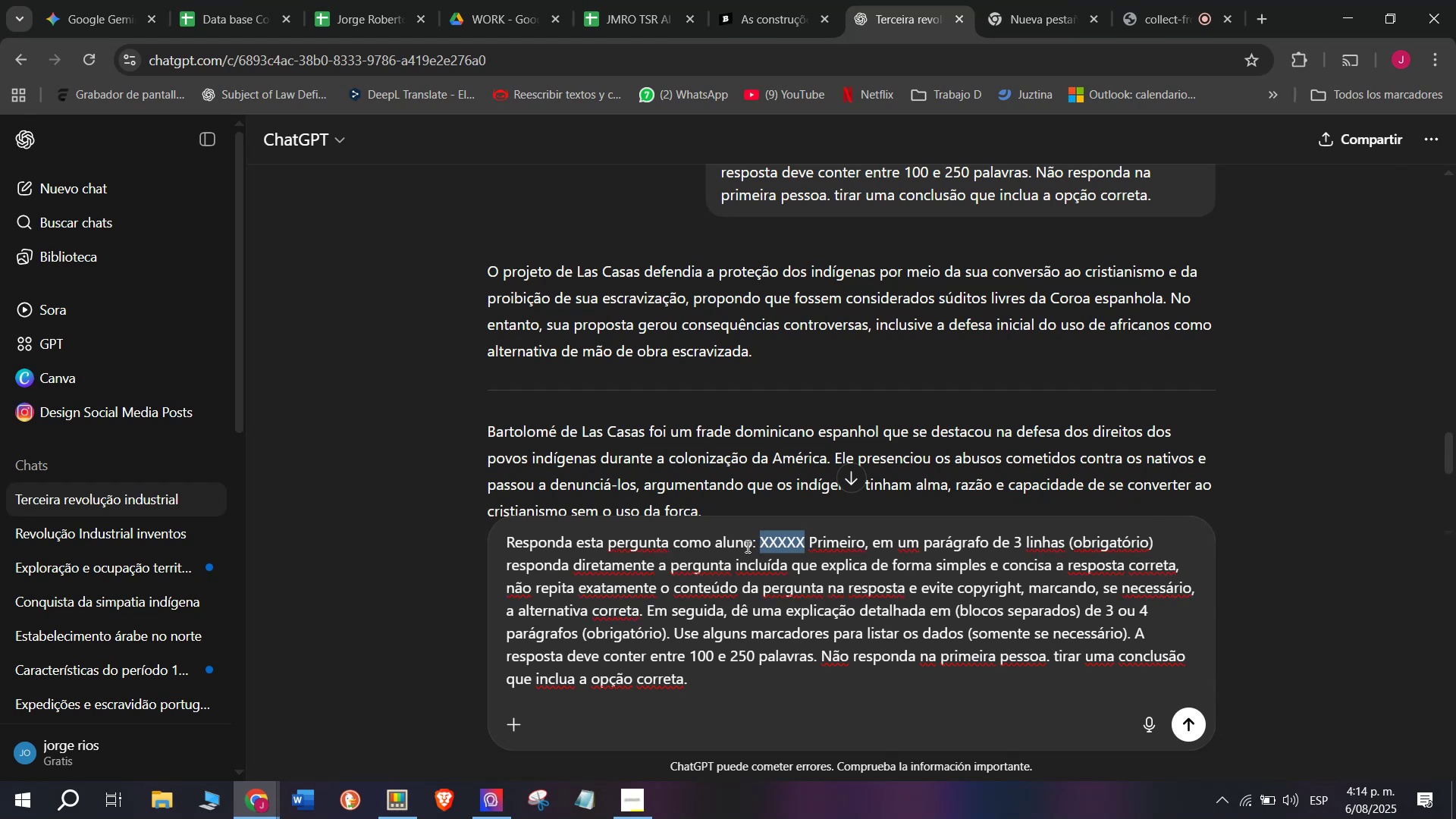 
key(Meta+V)
 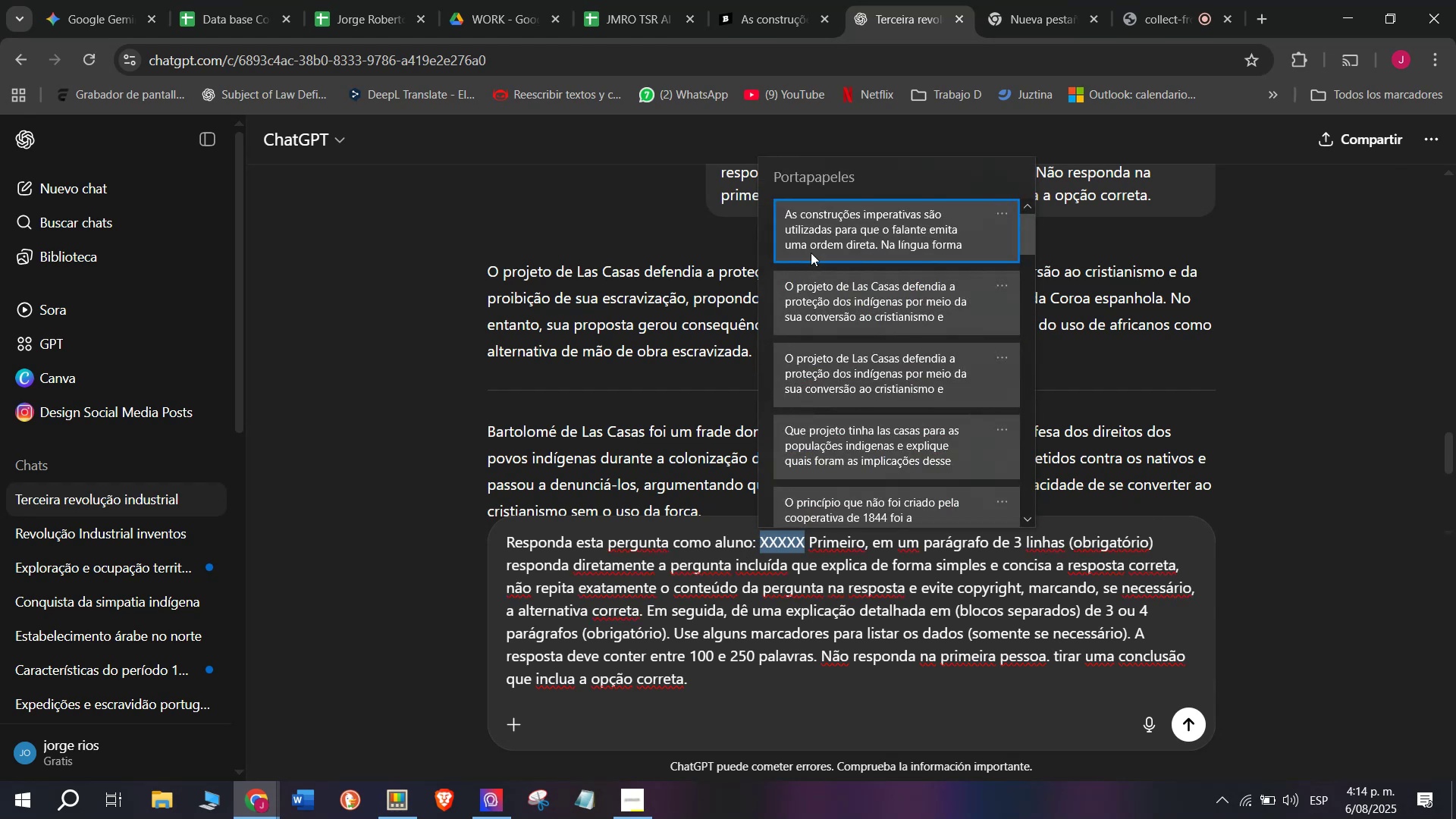 
left_click([817, 234])
 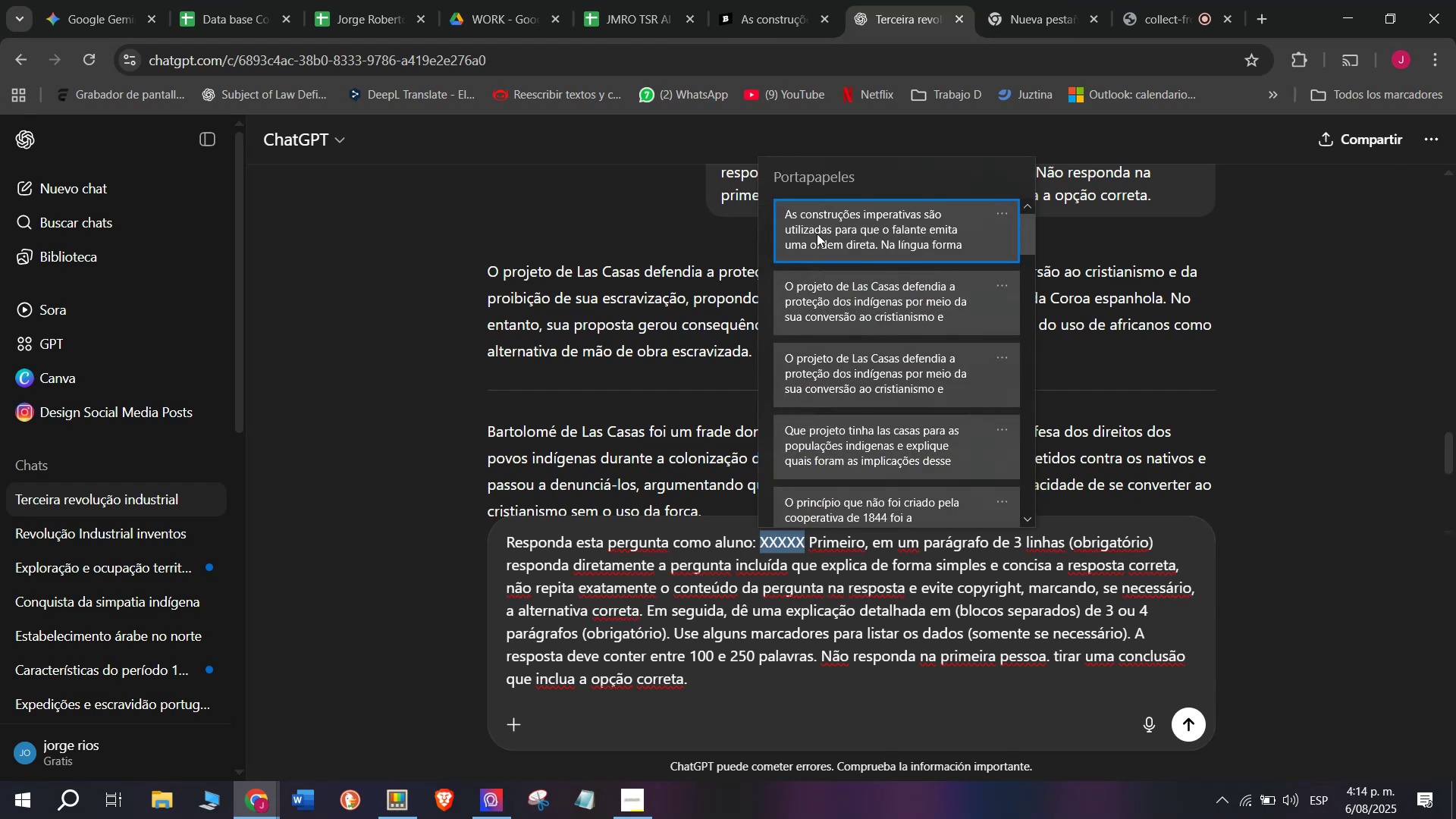 
key(Control+ControlLeft)
 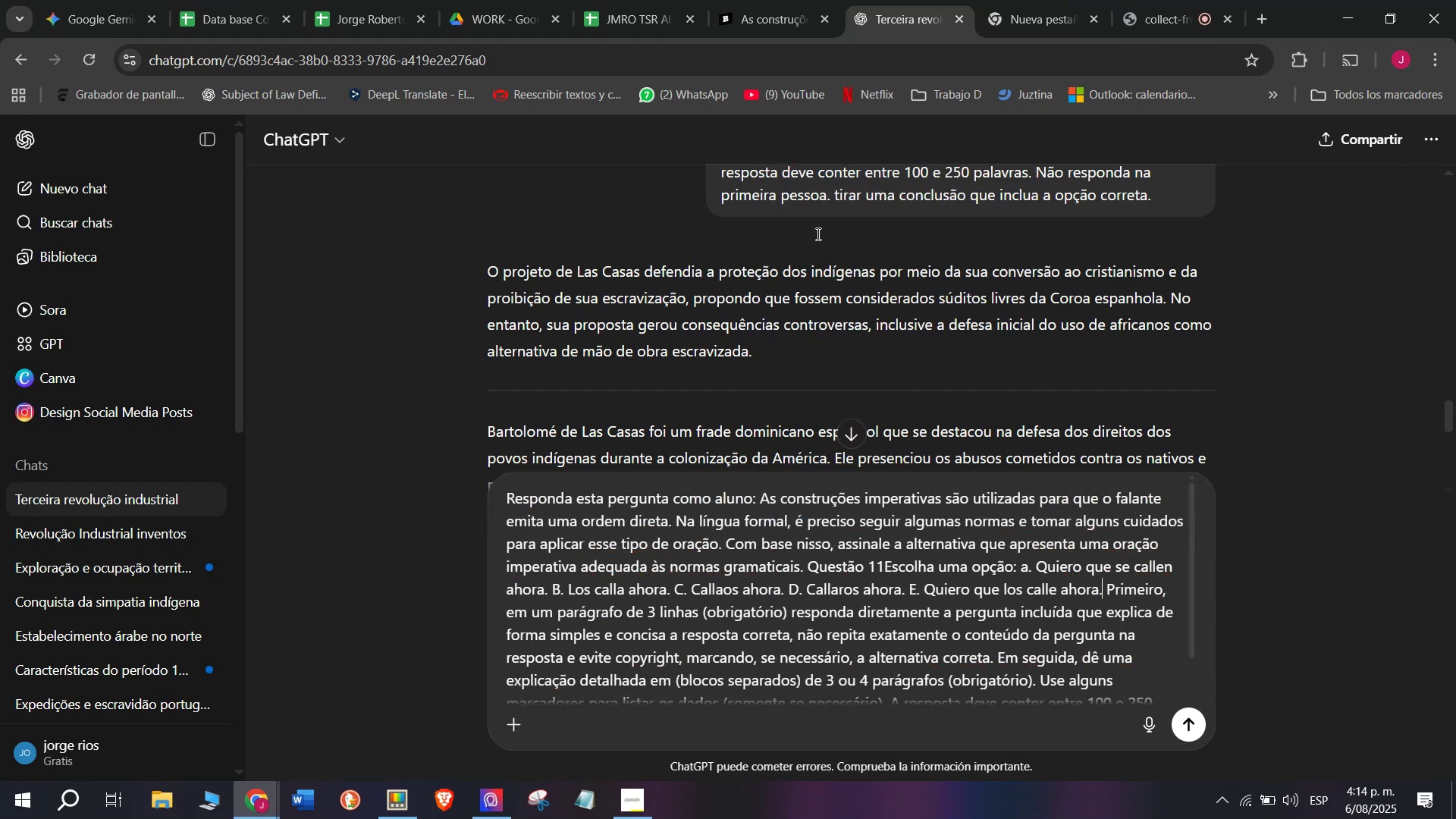 
key(Control+V)
 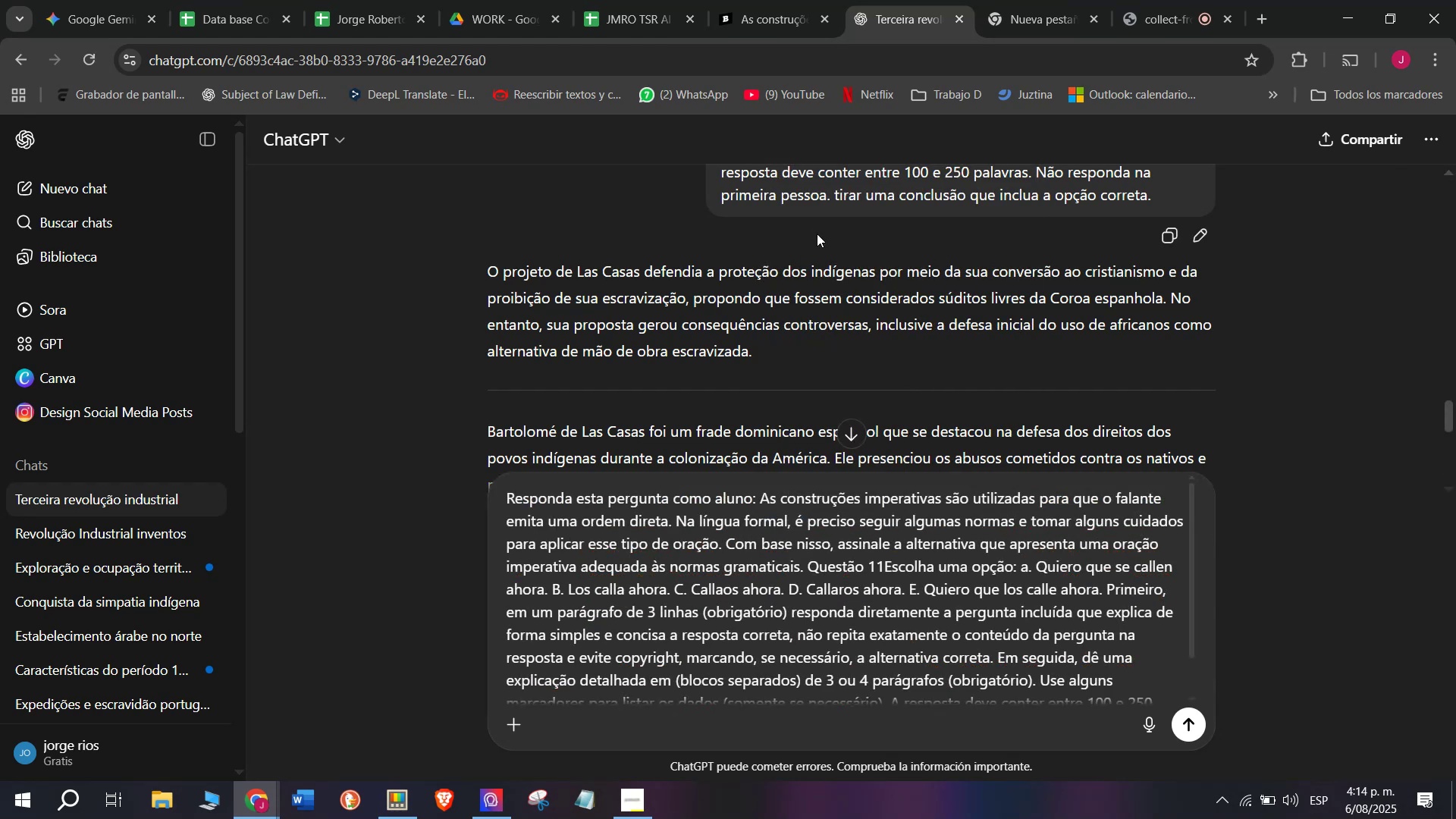 
key(Enter)
 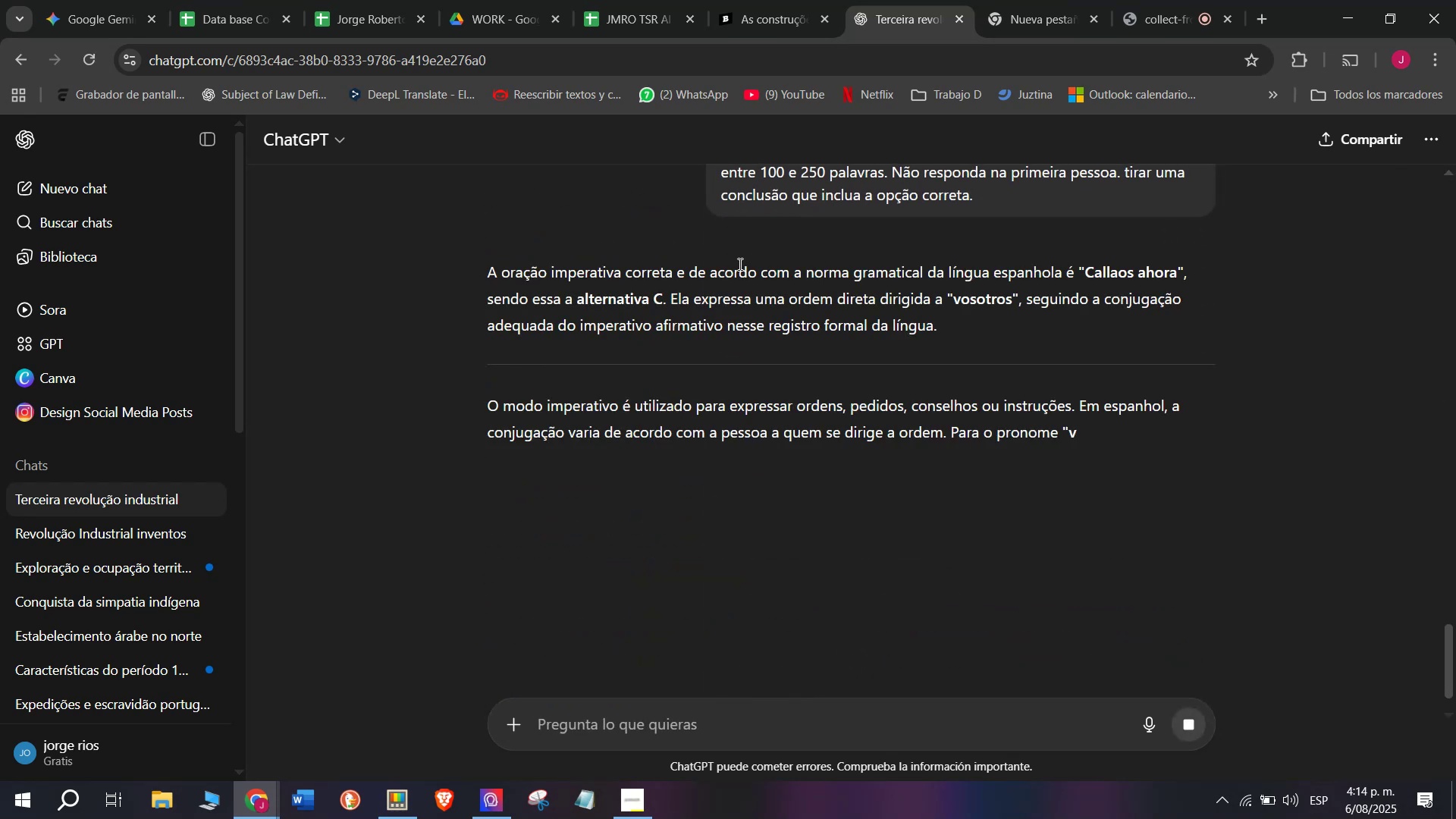 
wait(5.25)
 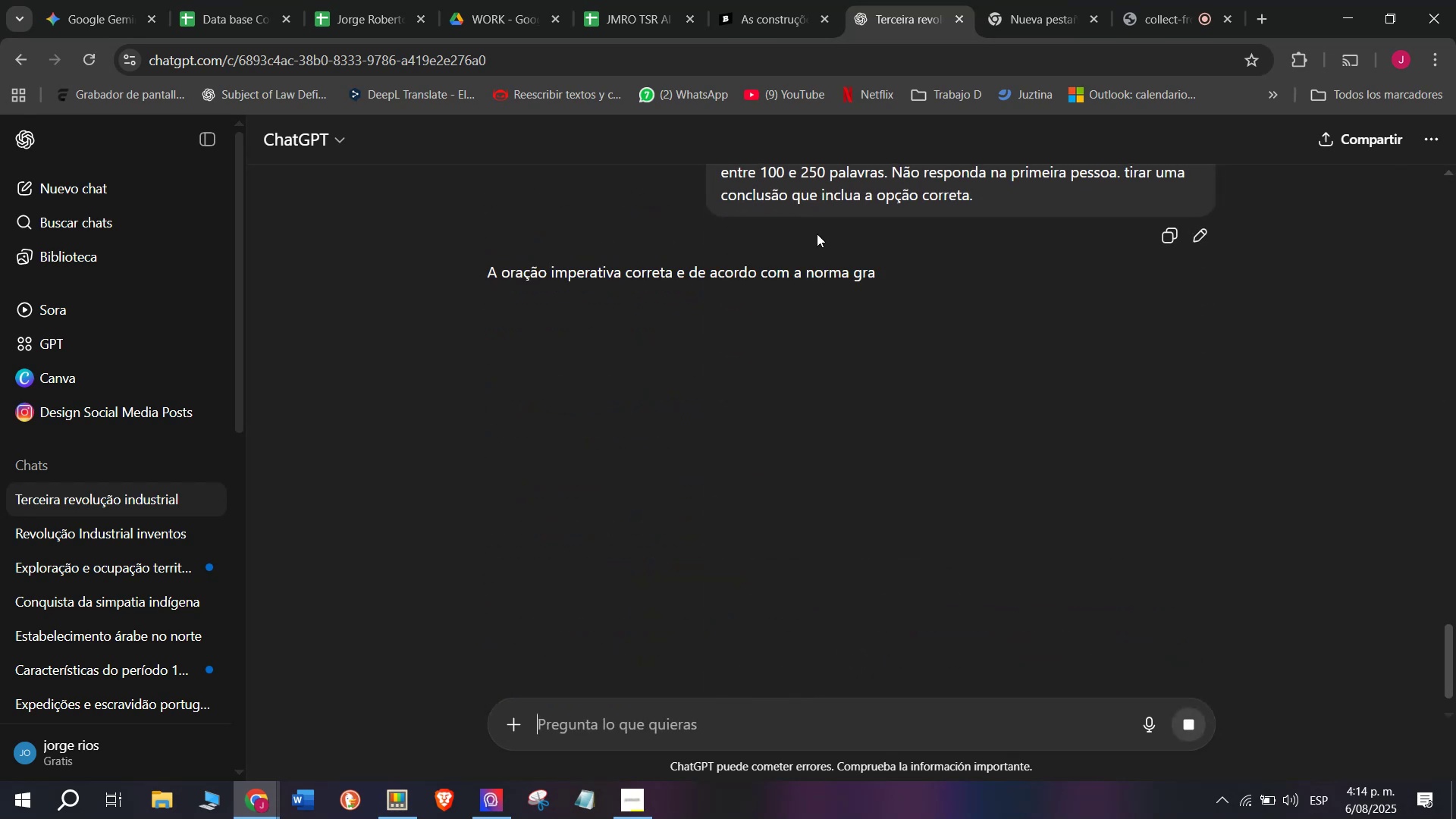 
left_click_drag(start_coordinate=[480, 271], to_coordinate=[1172, 466])
 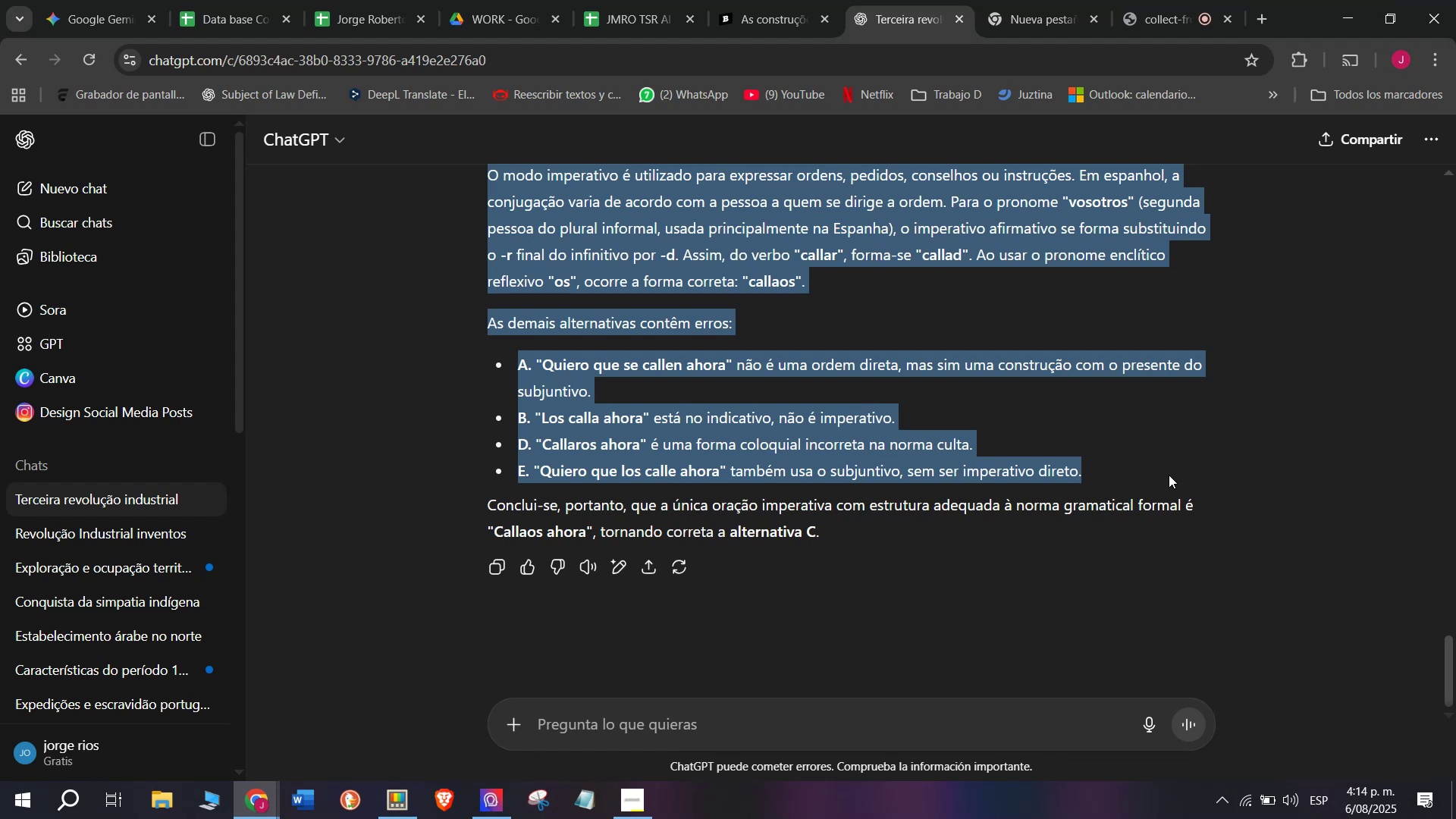 
key(Control+ControlLeft)
 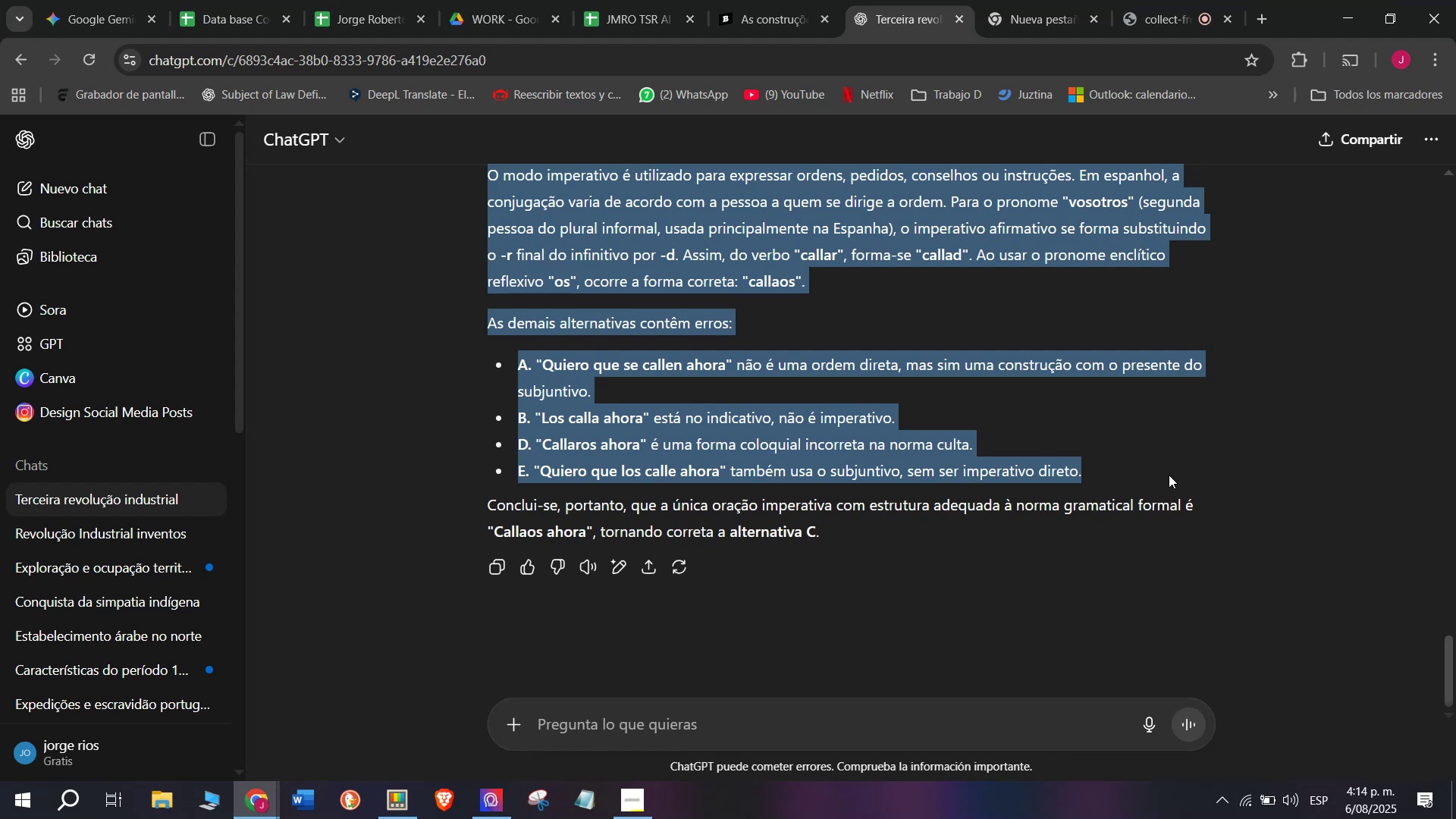 
key(Break)
 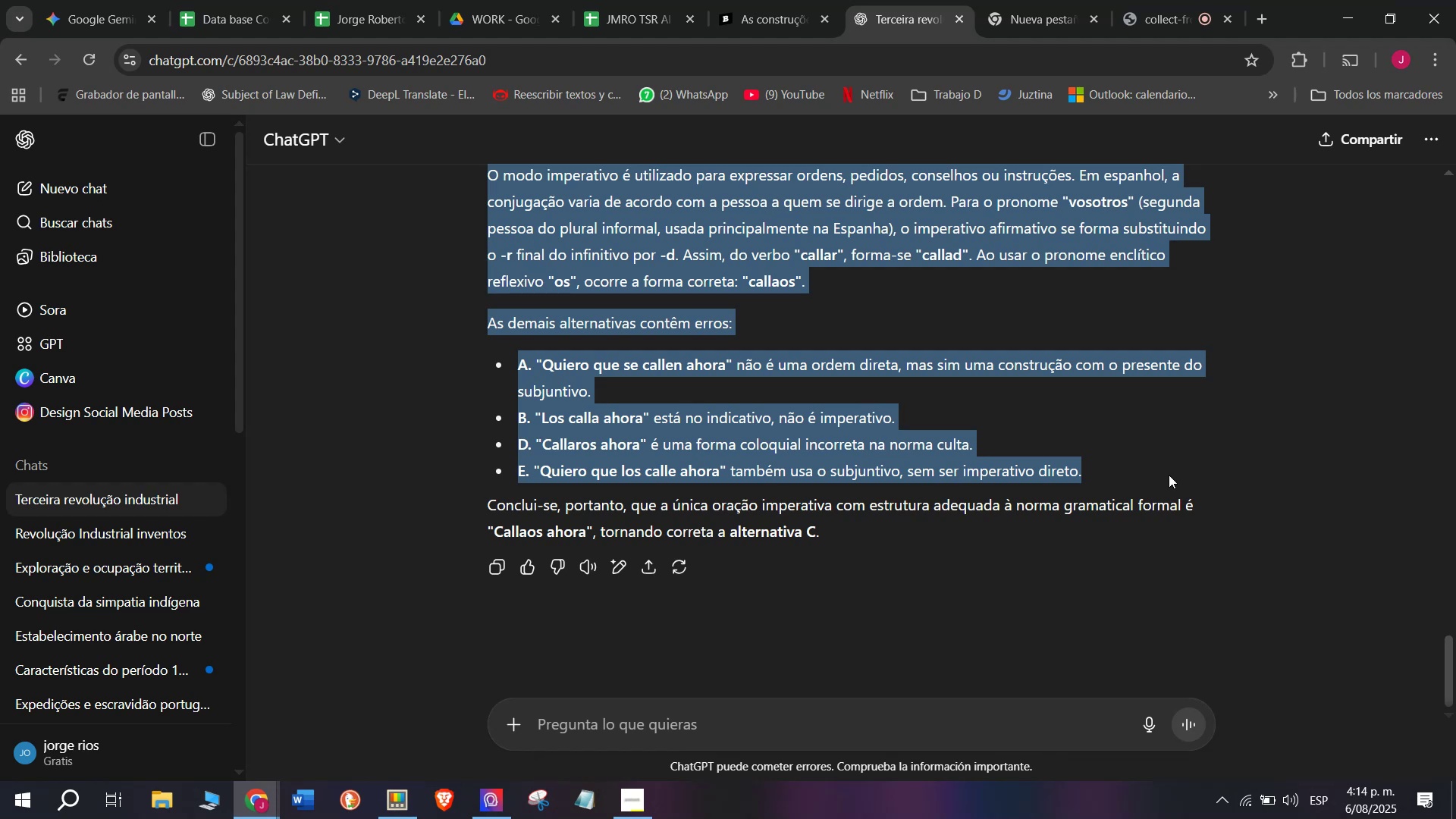 
key(Control+C)
 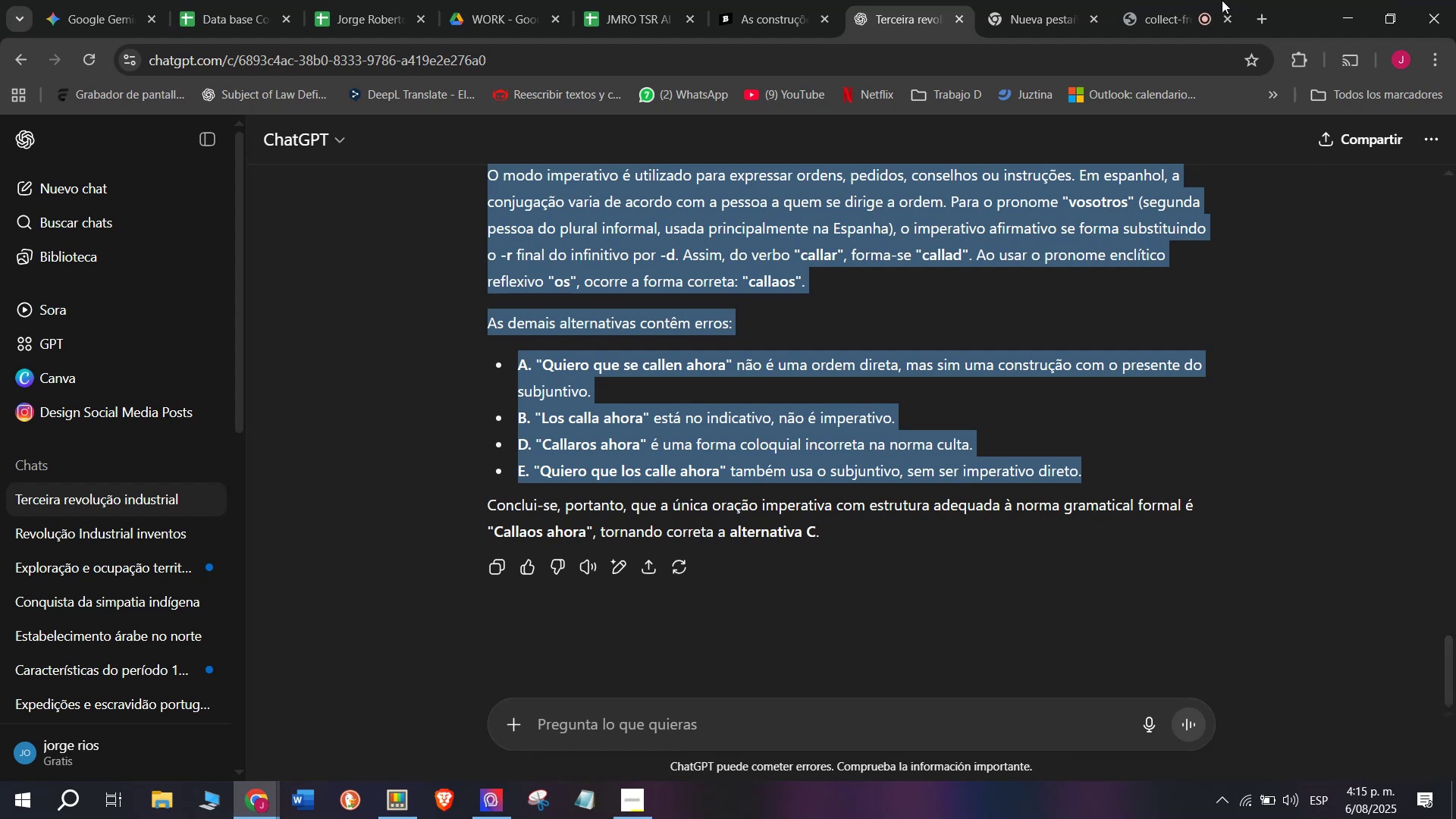 
left_click([750, 0])
 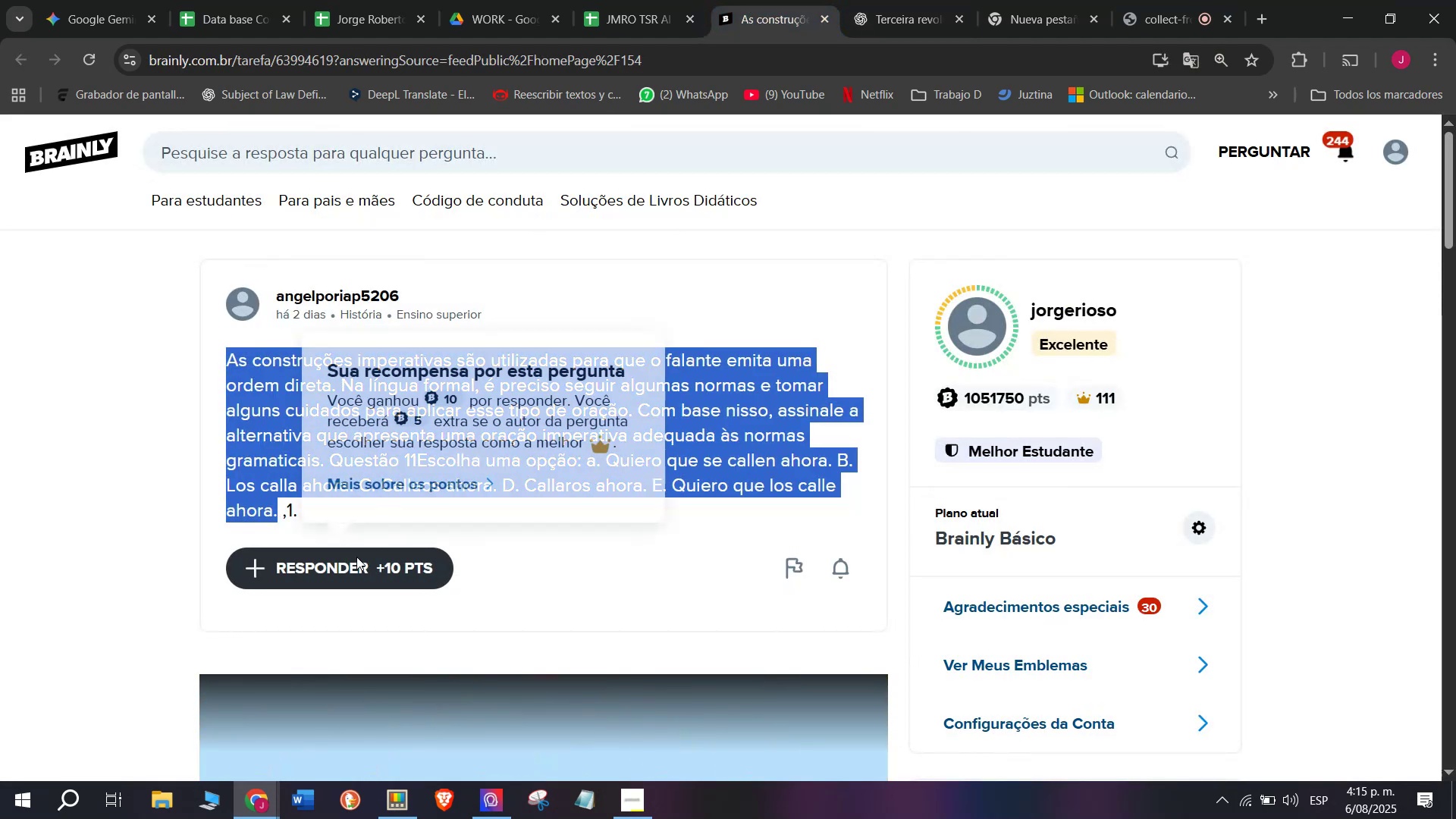 
left_click_drag(start_coordinate=[694, 539], to_coordinate=[451, 278])
 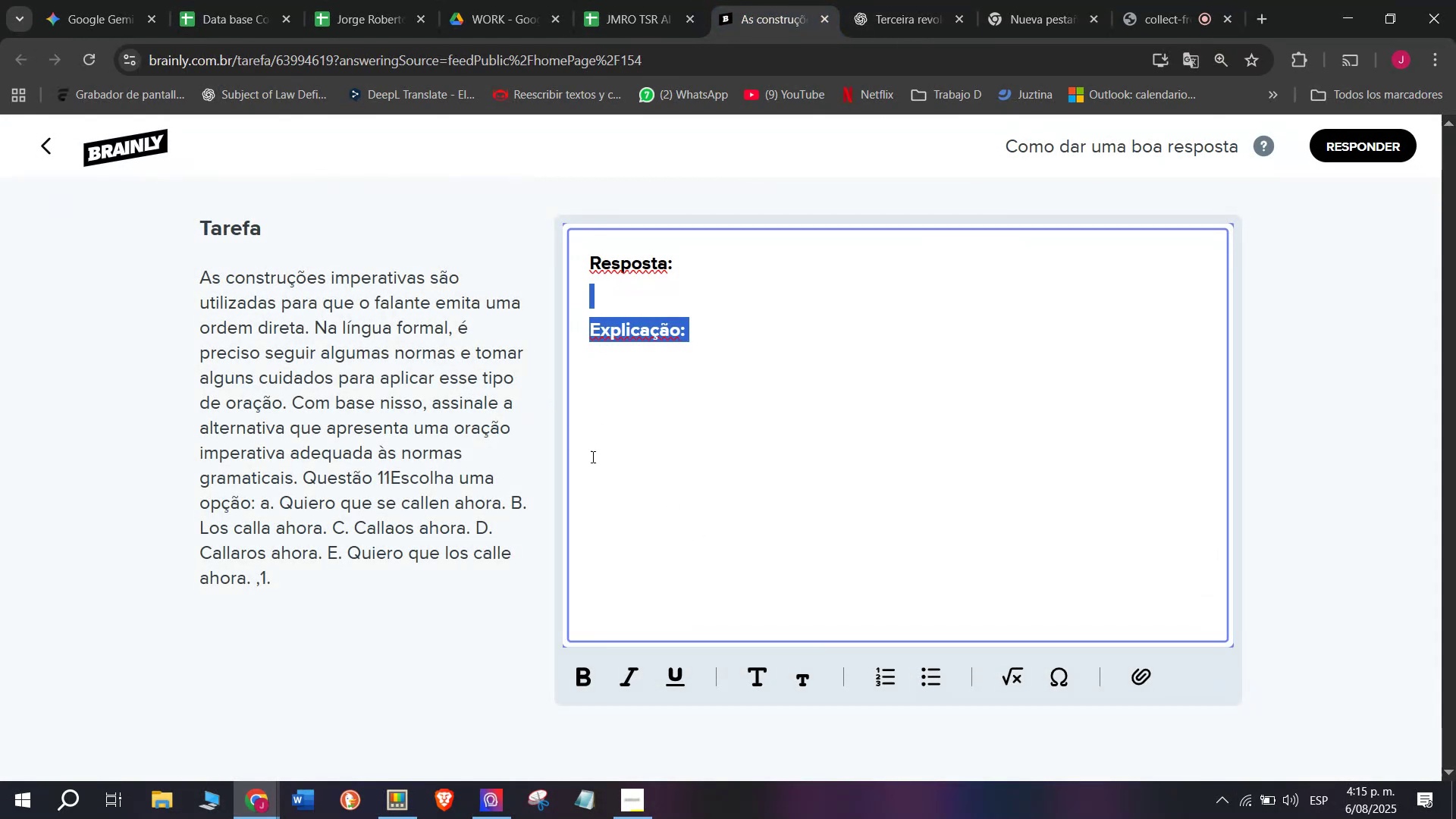 
left_click([602, 465])
 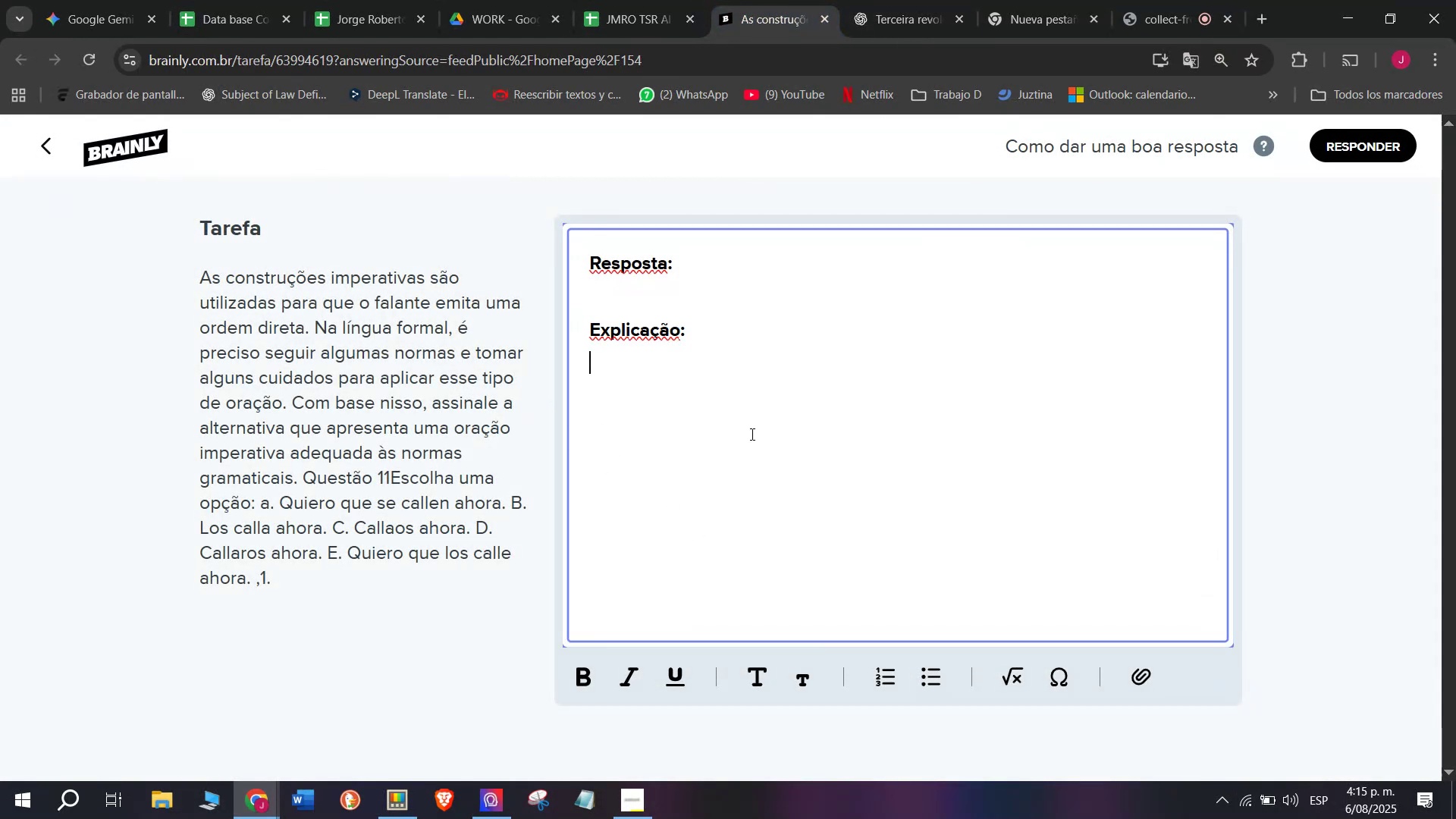 
left_click_drag(start_coordinate=[755, 423], to_coordinate=[507, 124])
 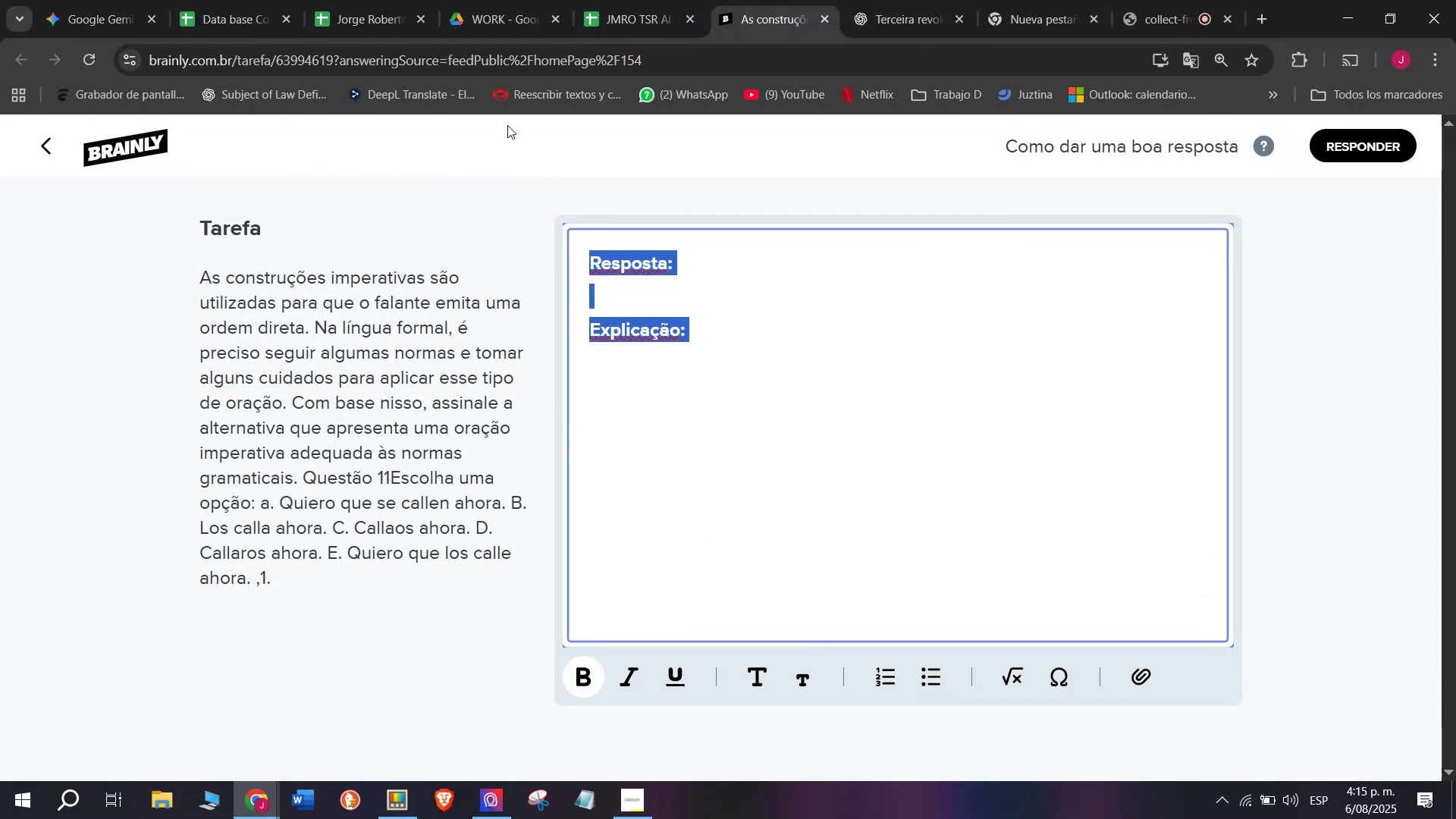 
key(Z)
 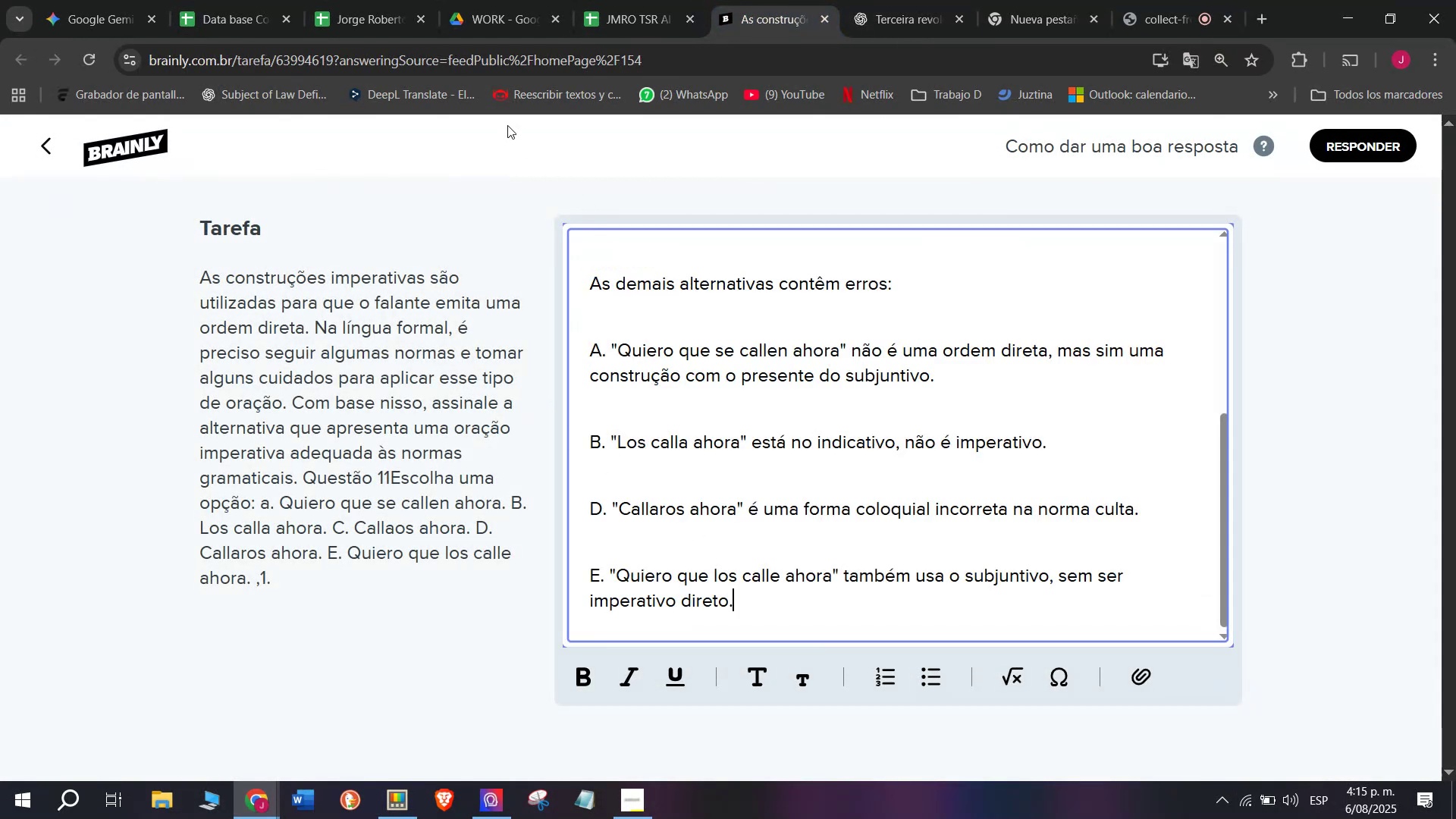 
key(Control+ControlLeft)
 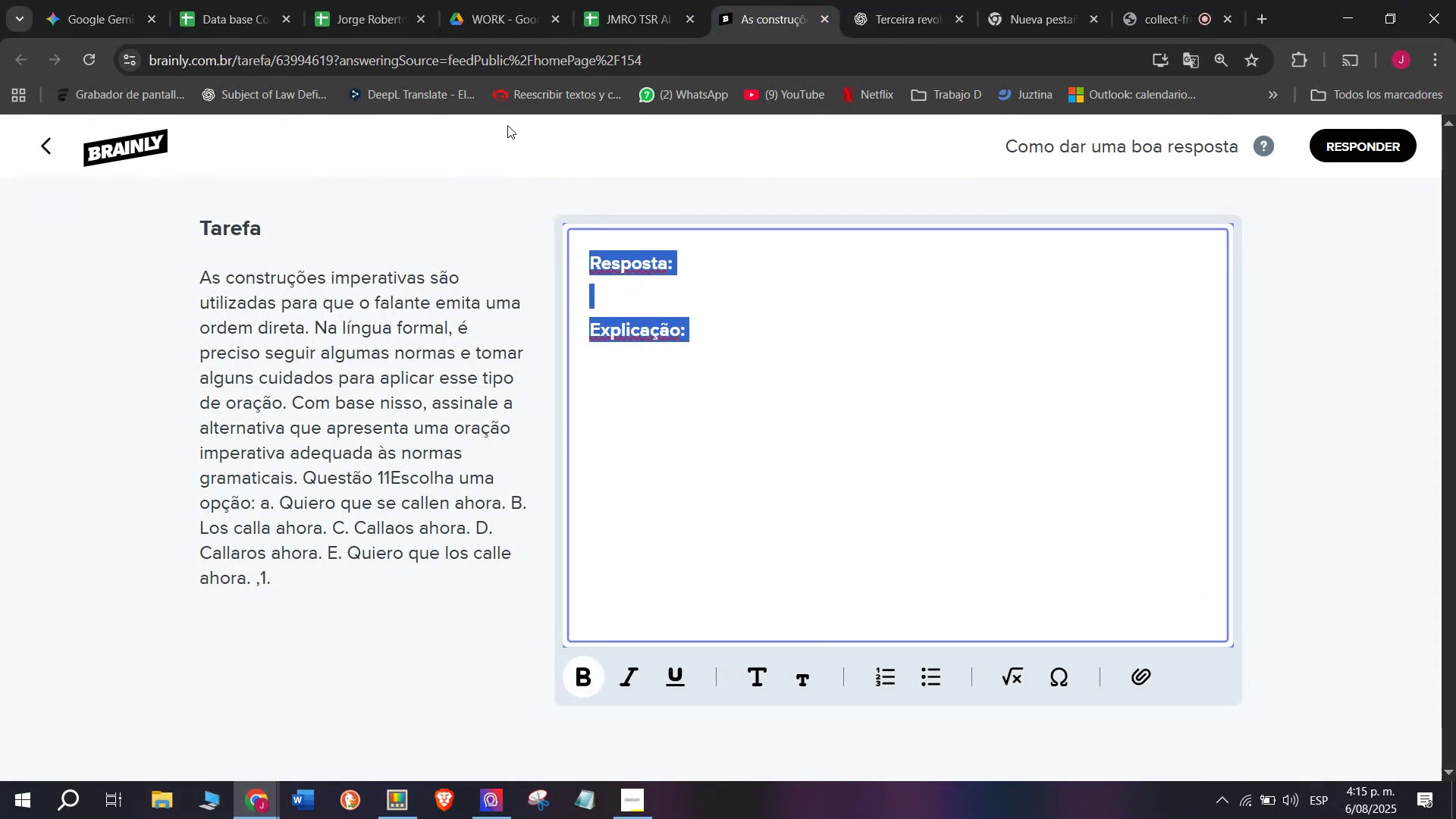 
key(Control+V)
 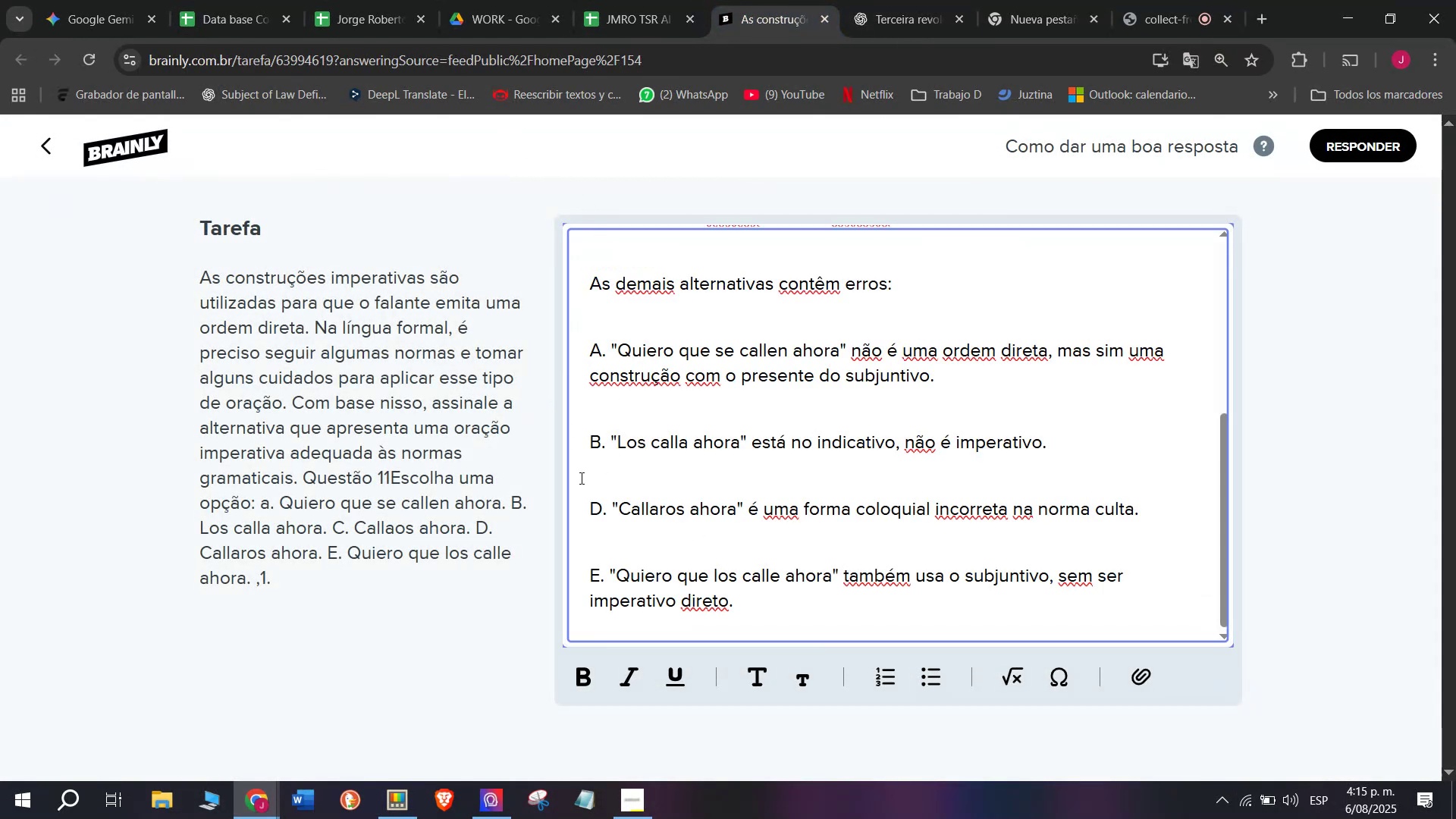 
left_click([595, 545])
 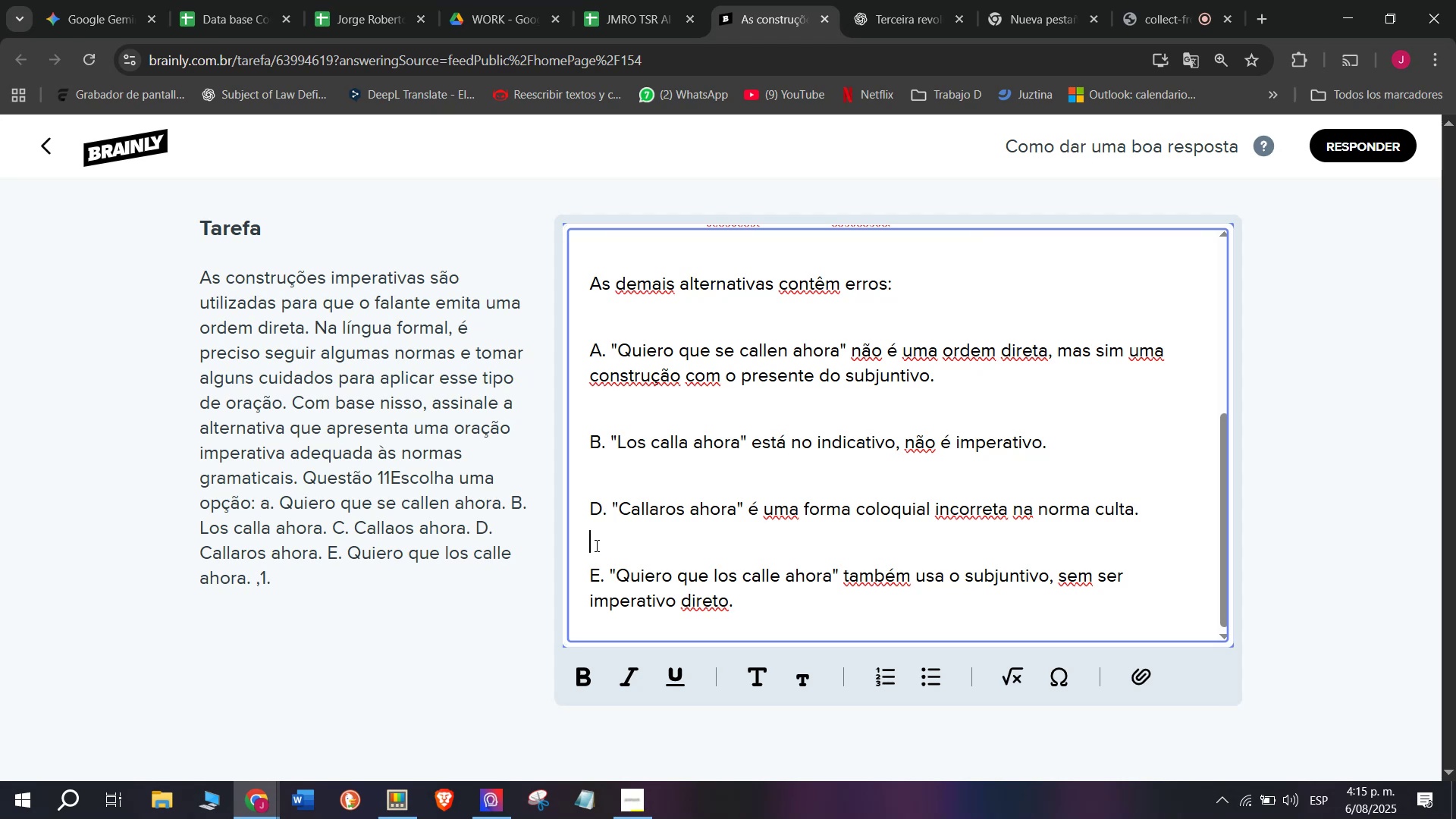 
key(Backspace)
 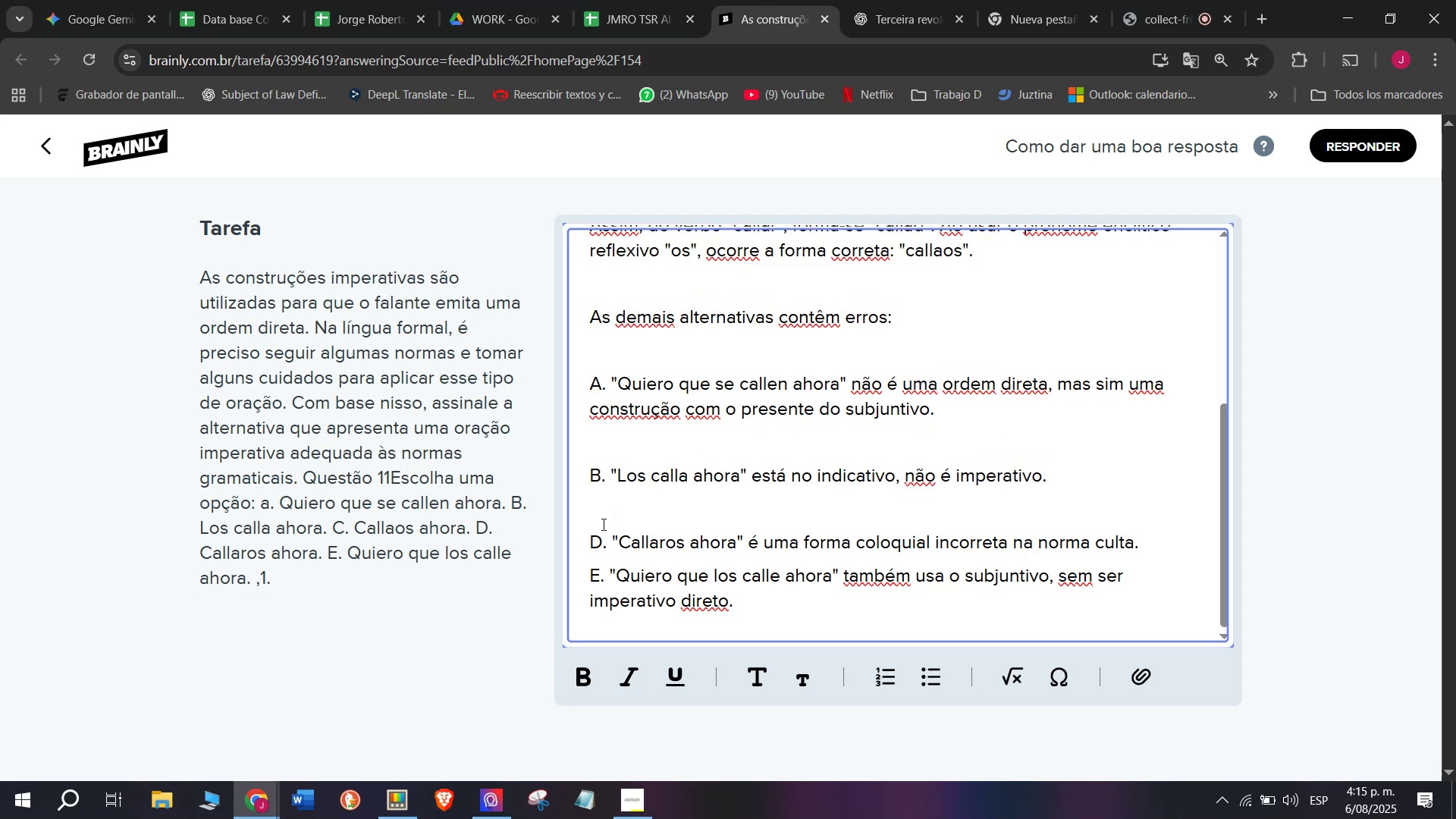 
left_click([602, 508])
 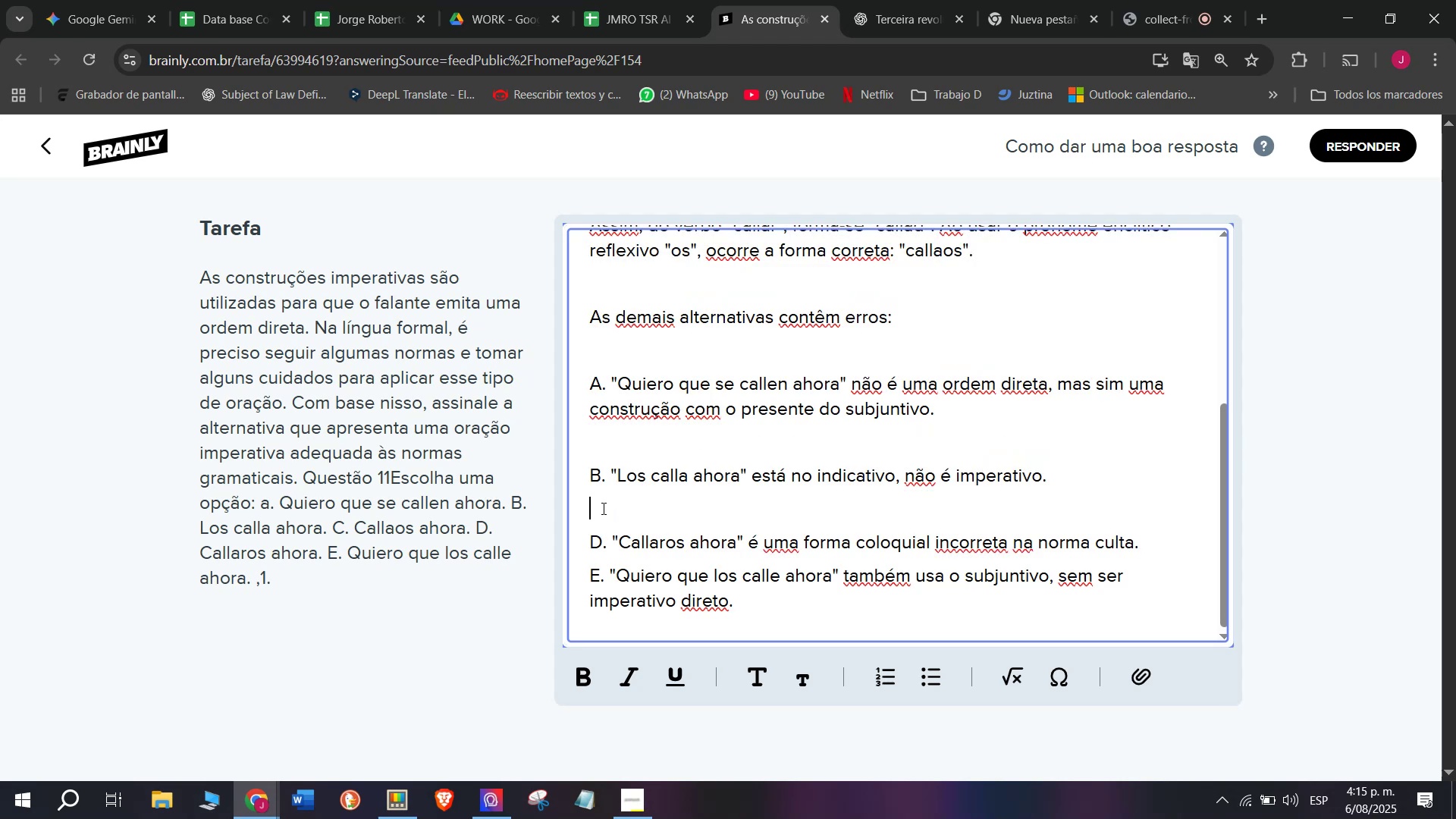 
key(Backspace)
 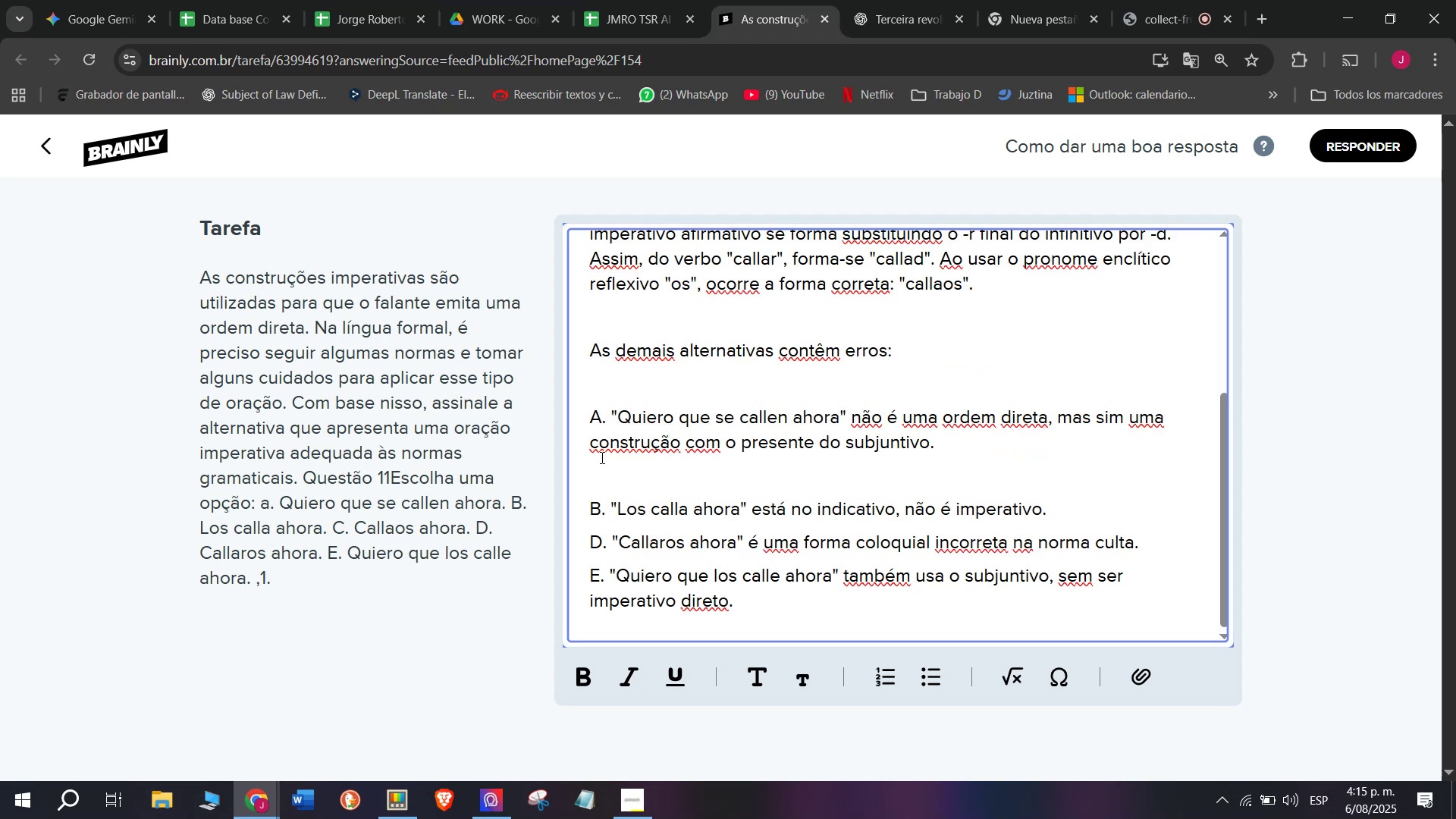 
left_click([600, 457])
 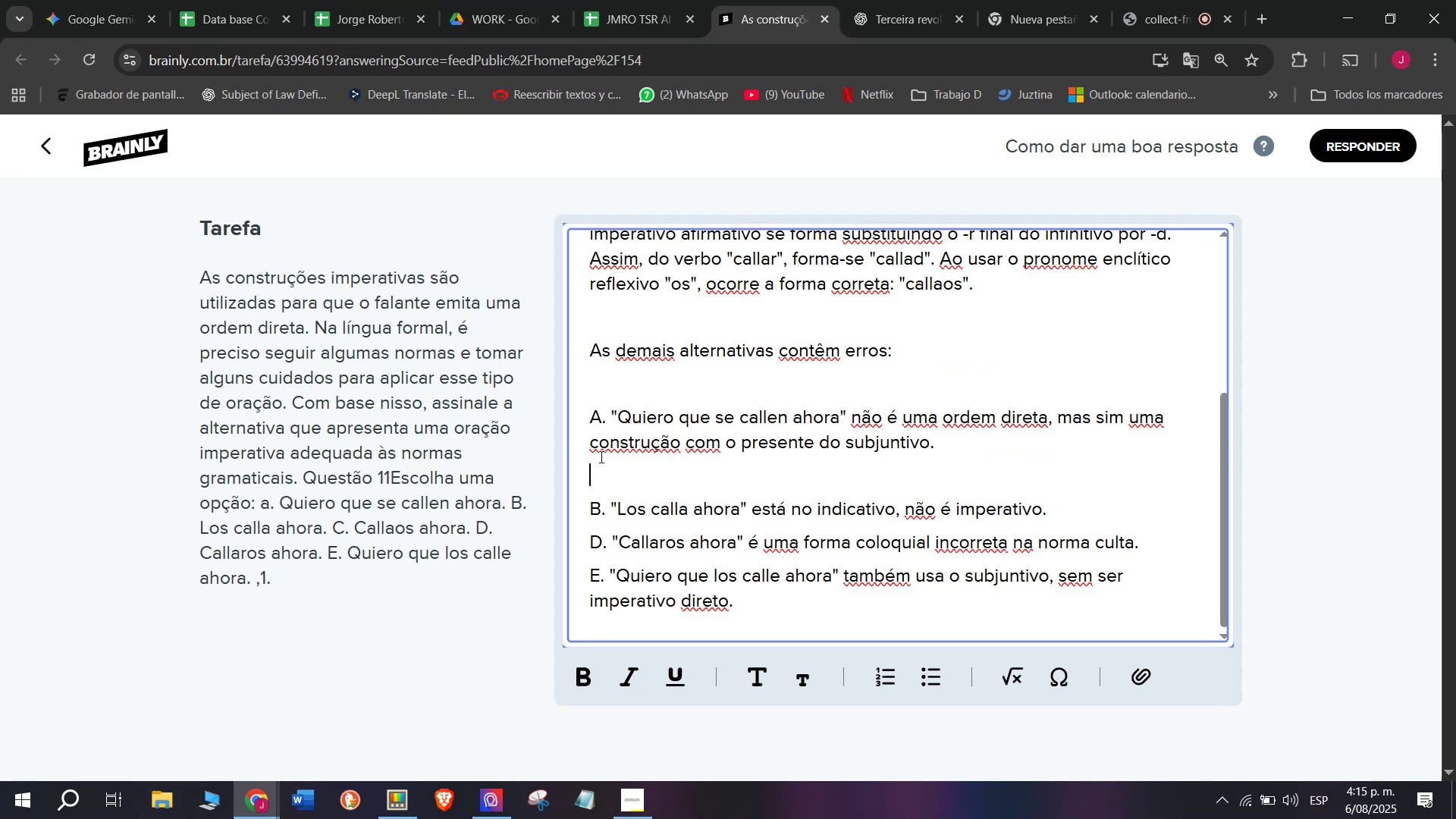 
key(Backspace)
 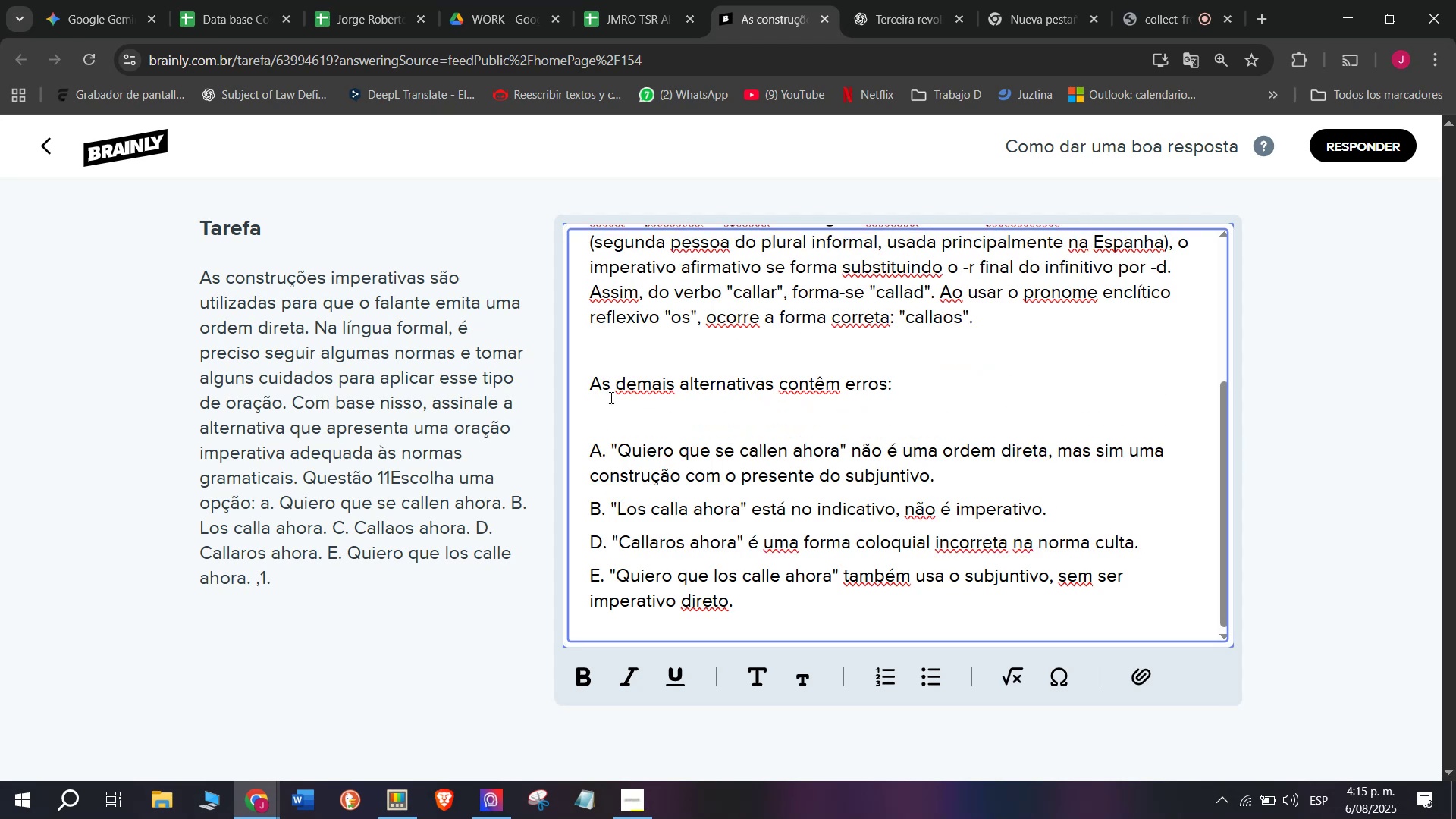 
left_click([609, 425])
 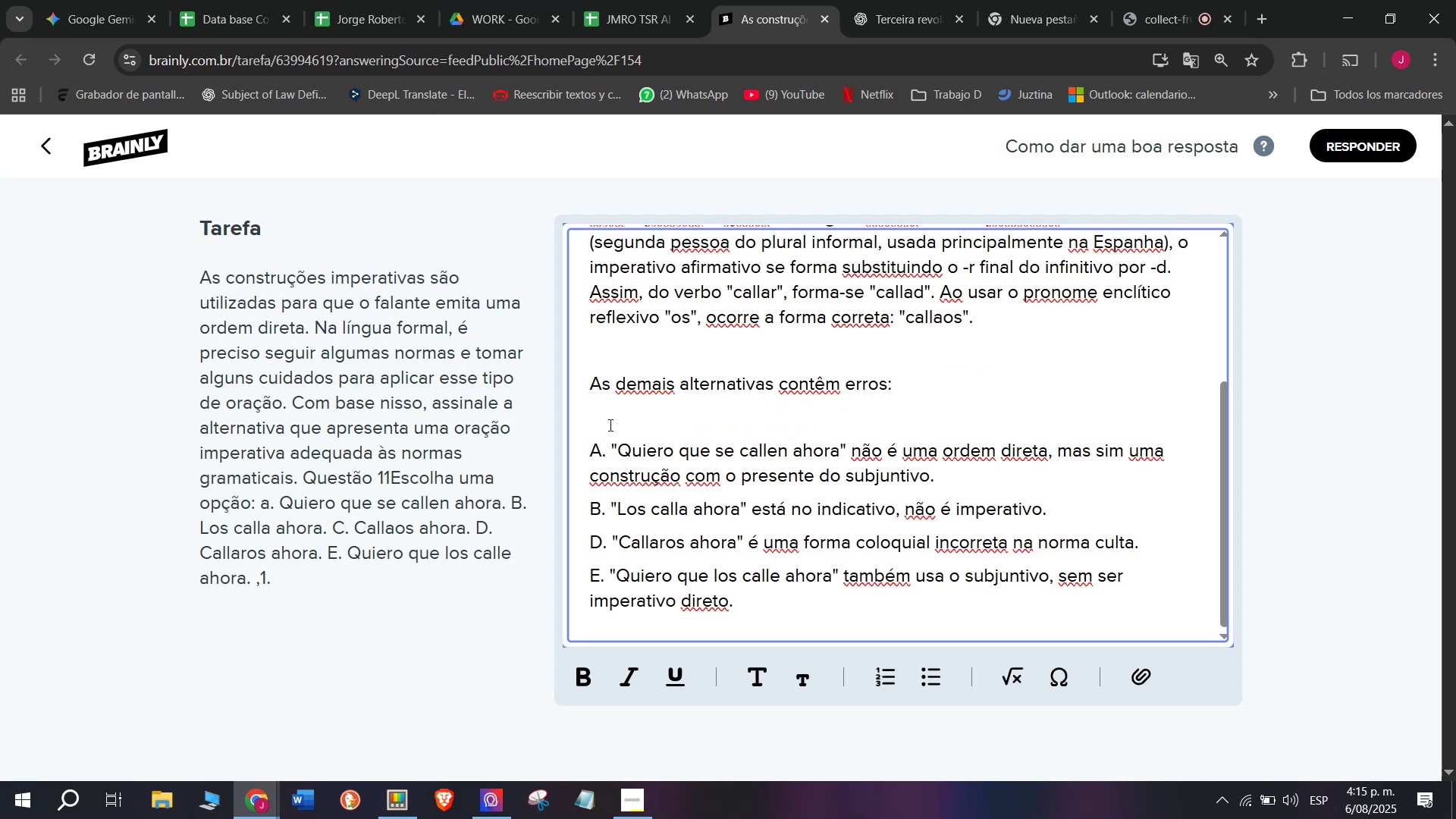 
key(Backspace)
 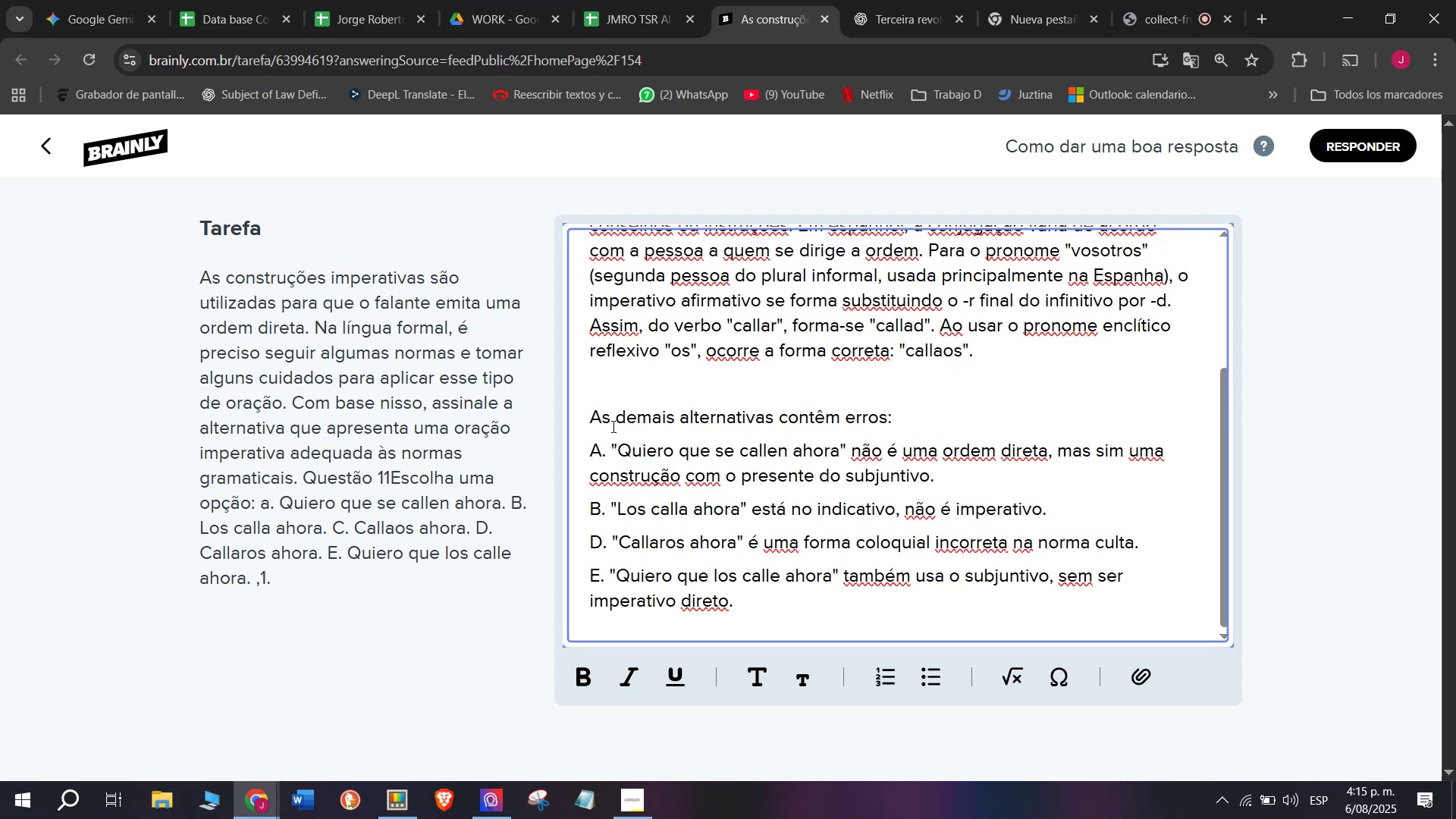 
left_click_drag(start_coordinate=[612, 428], to_coordinate=[616, 485])
 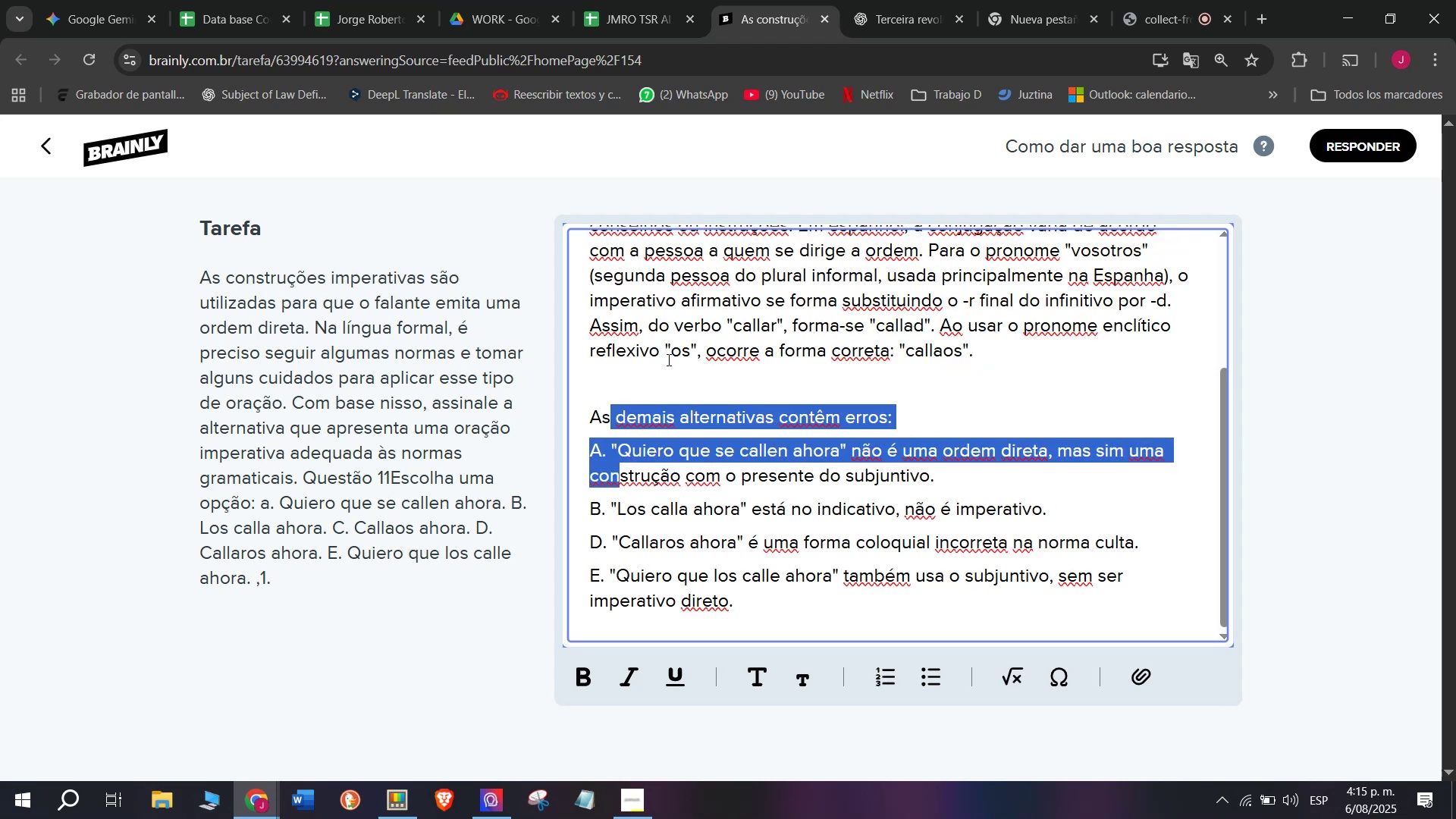 
left_click([667, 359])
 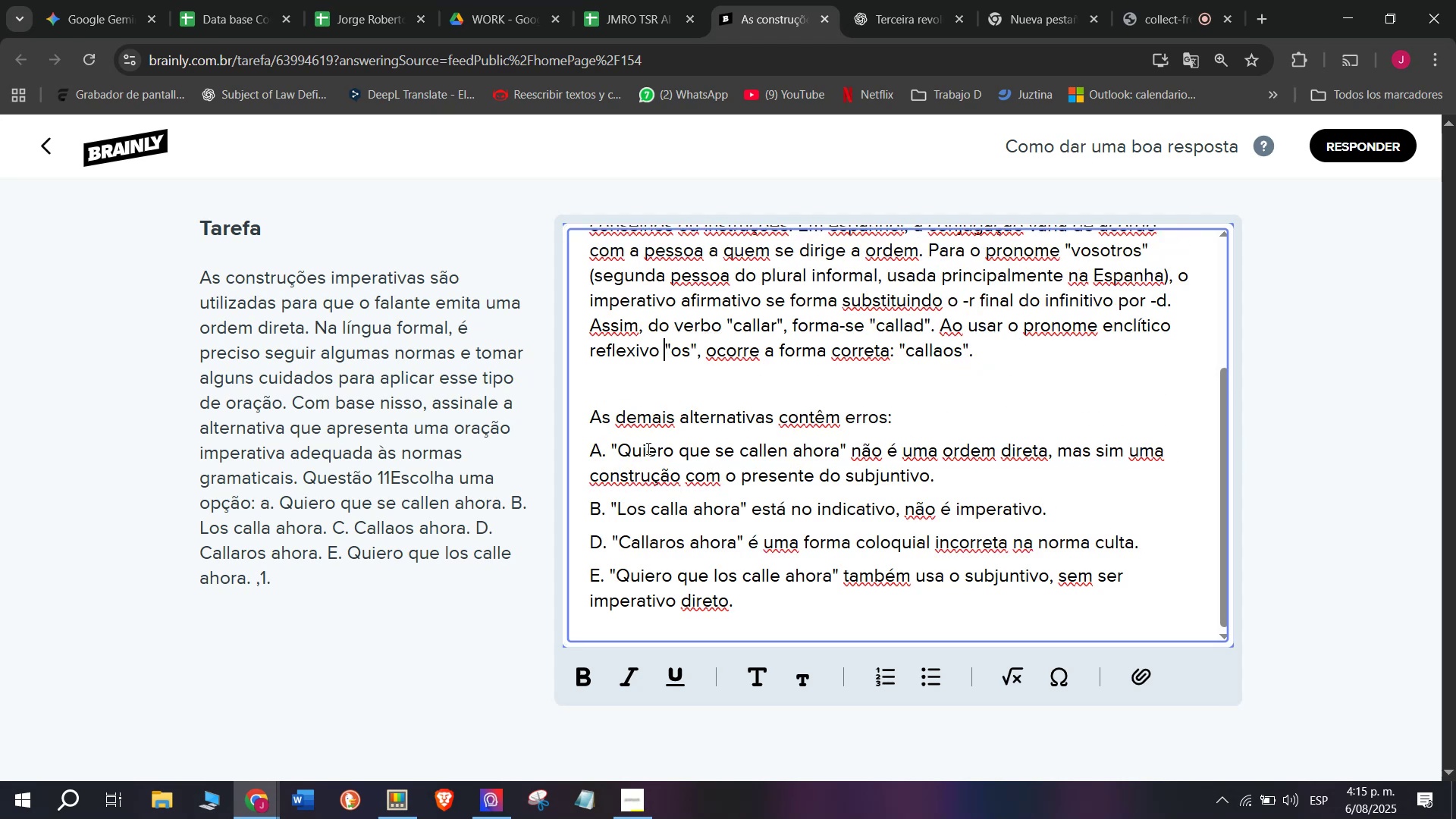 
left_click_drag(start_coordinate=[647, 448], to_coordinate=[670, 626])
 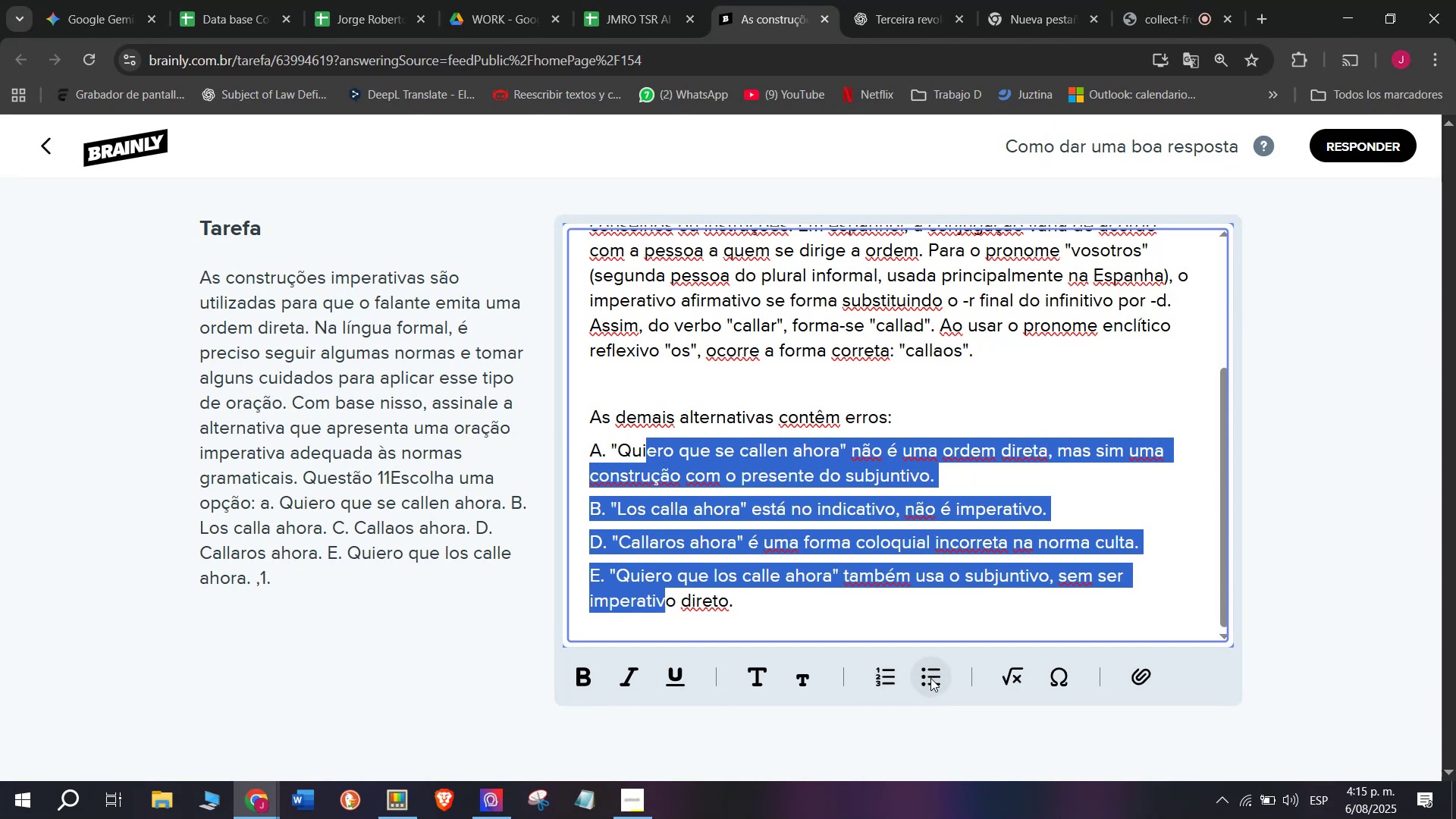 
scroll: coordinate [836, 550], scroll_direction: up, amount: 4.0
 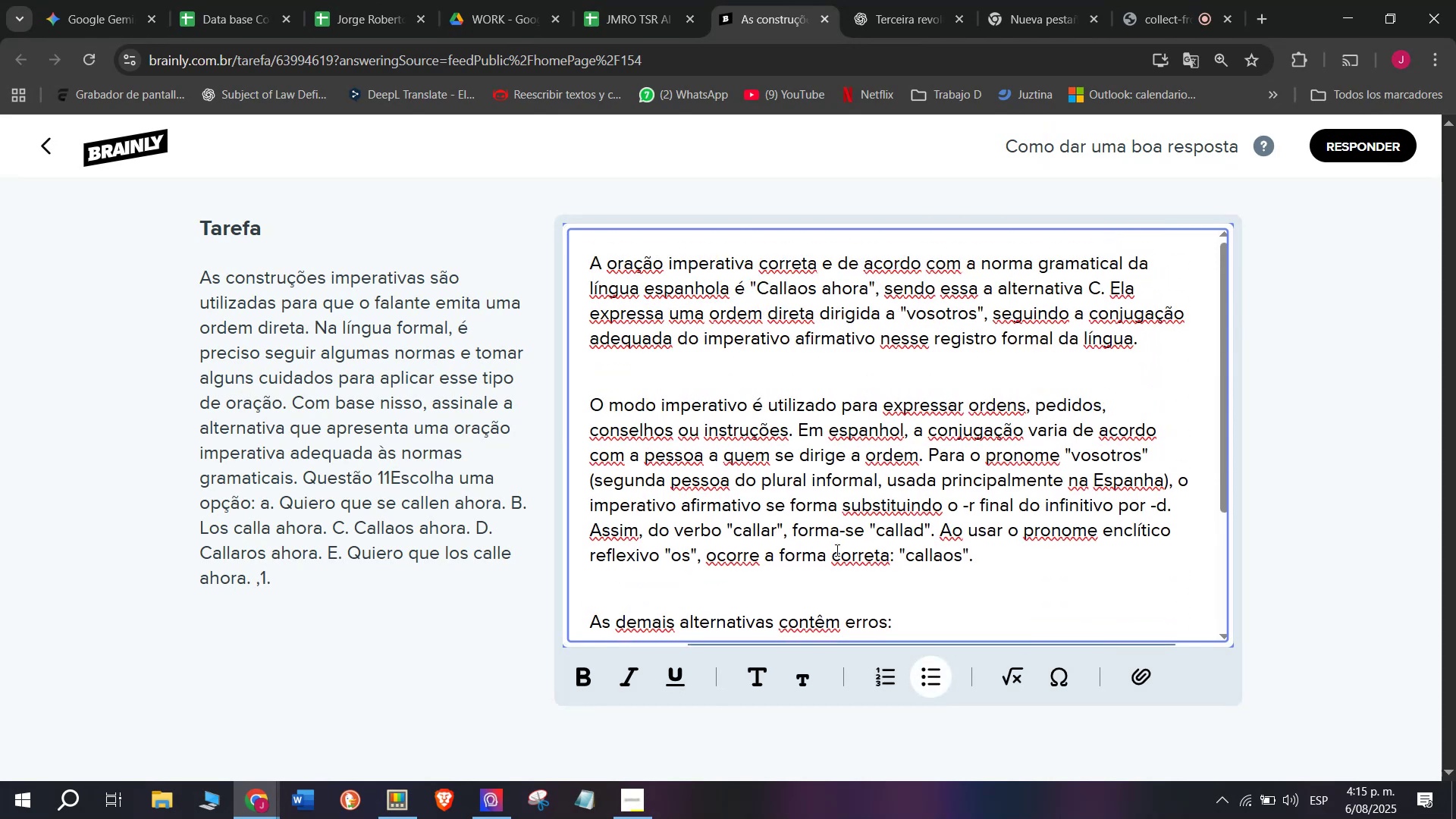 
scroll: coordinate [837, 557], scroll_direction: down, amount: 5.0
 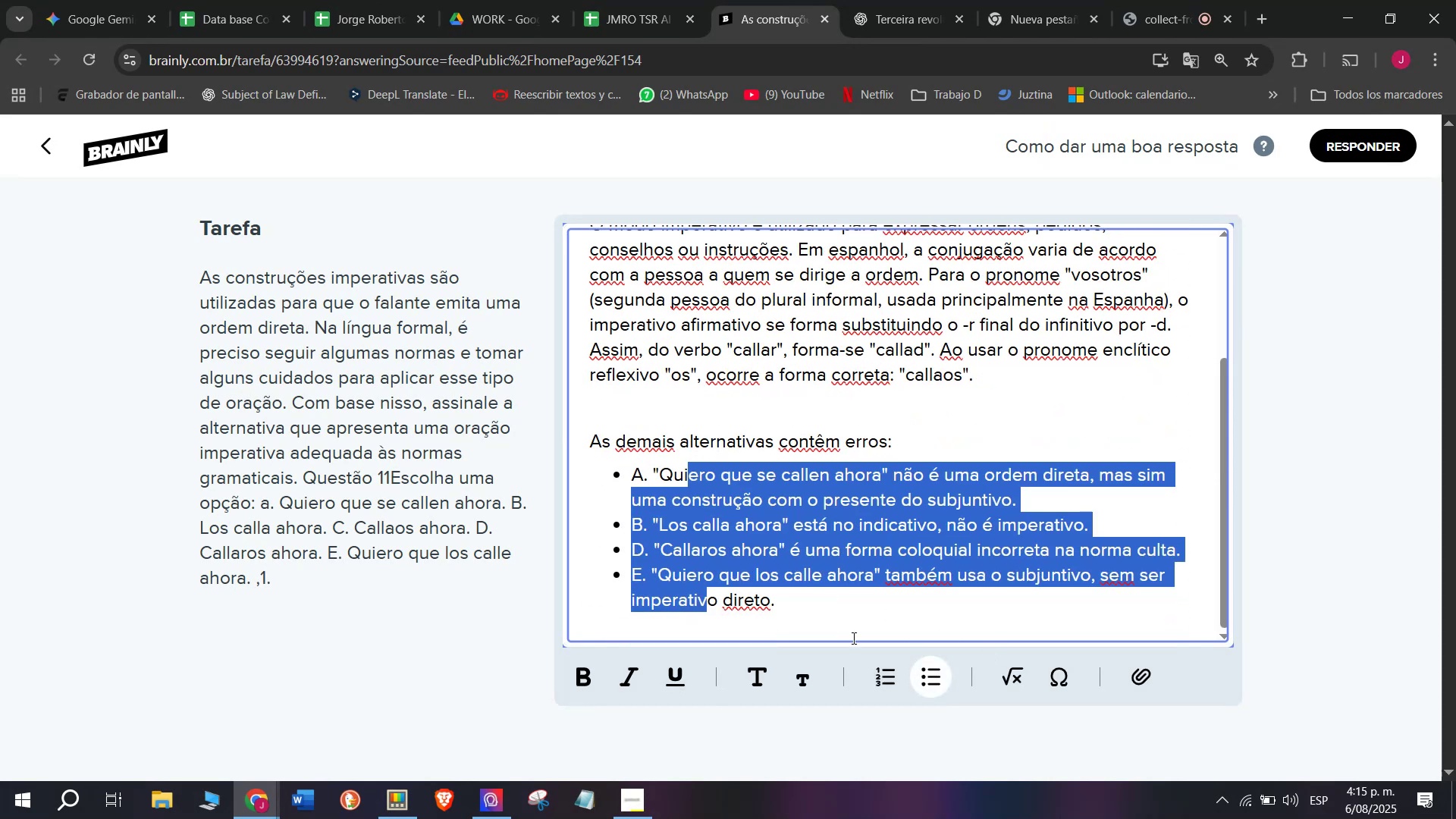 
left_click_drag(start_coordinate=[826, 613], to_coordinate=[406, 49])
 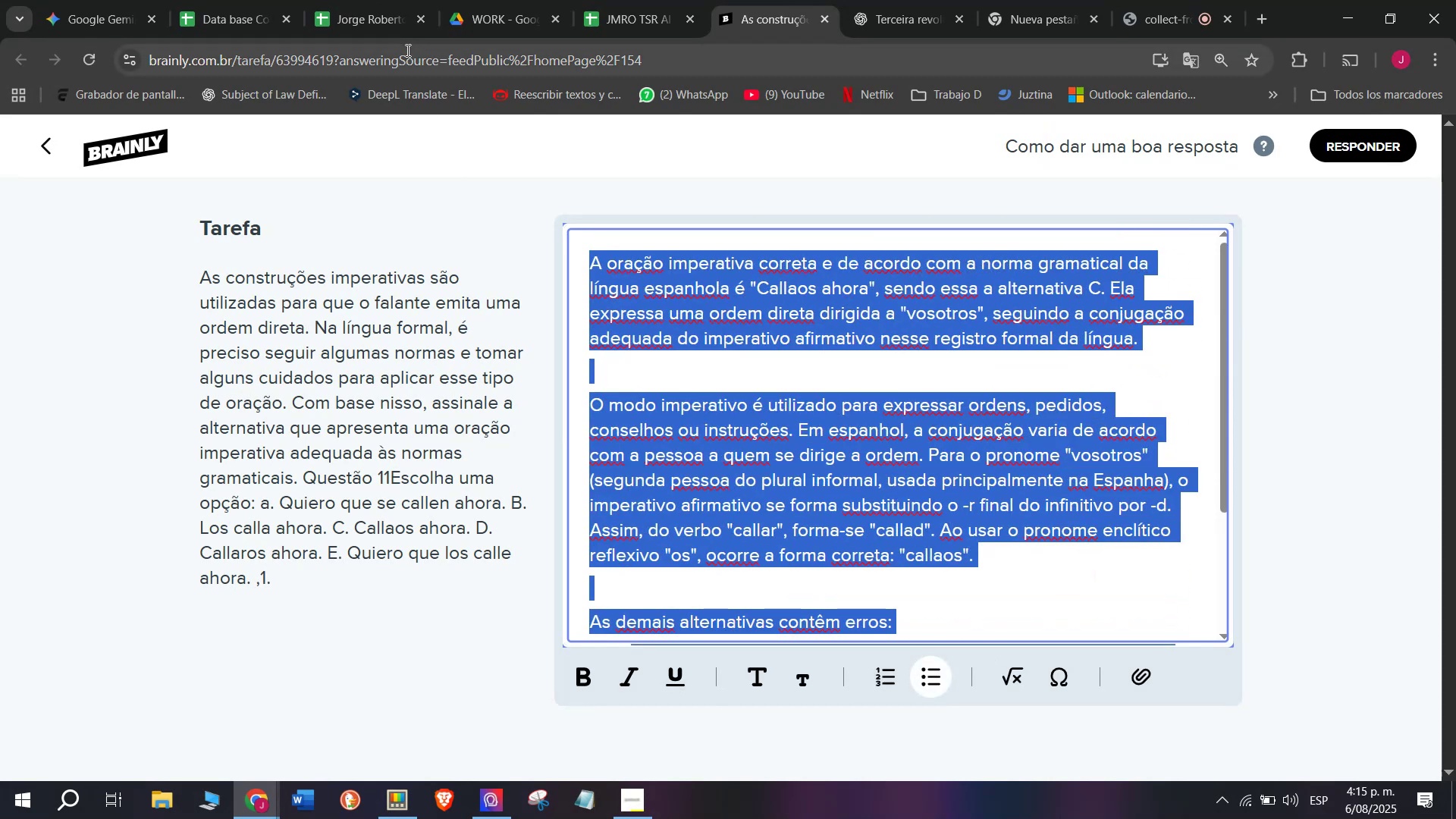 
key(Break)
 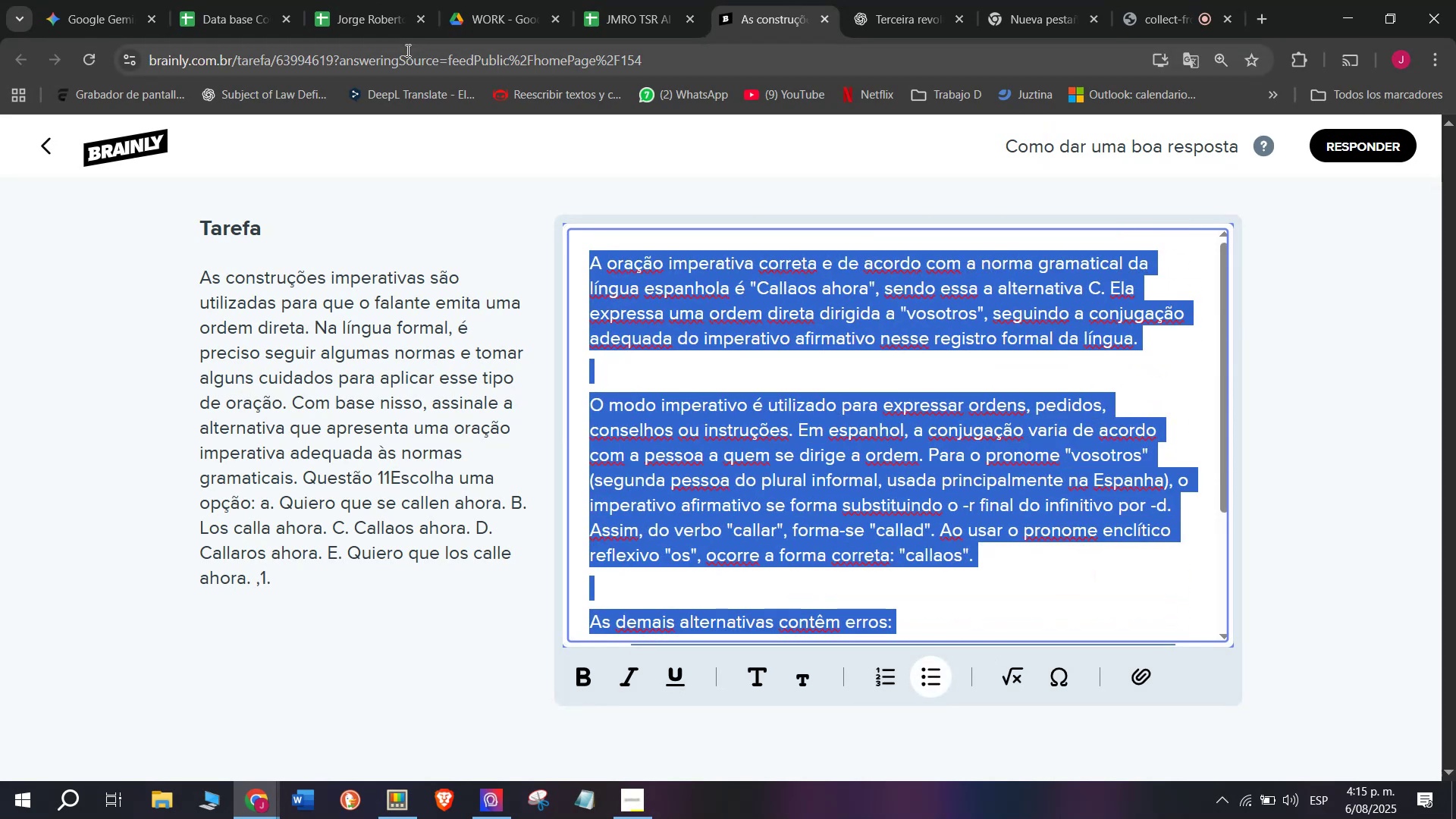 
key(Control+ControlLeft)
 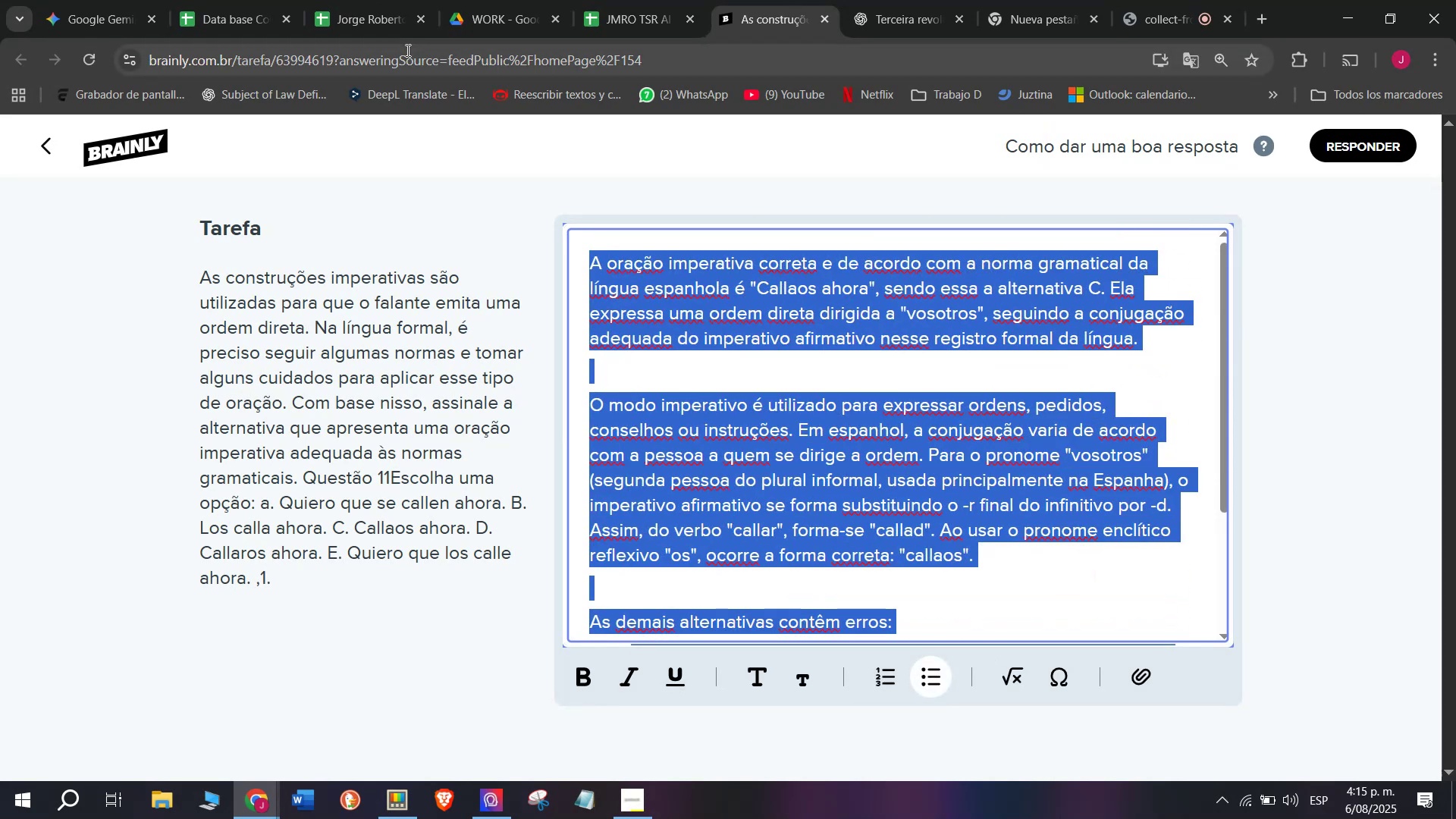 
key(Control+C)
 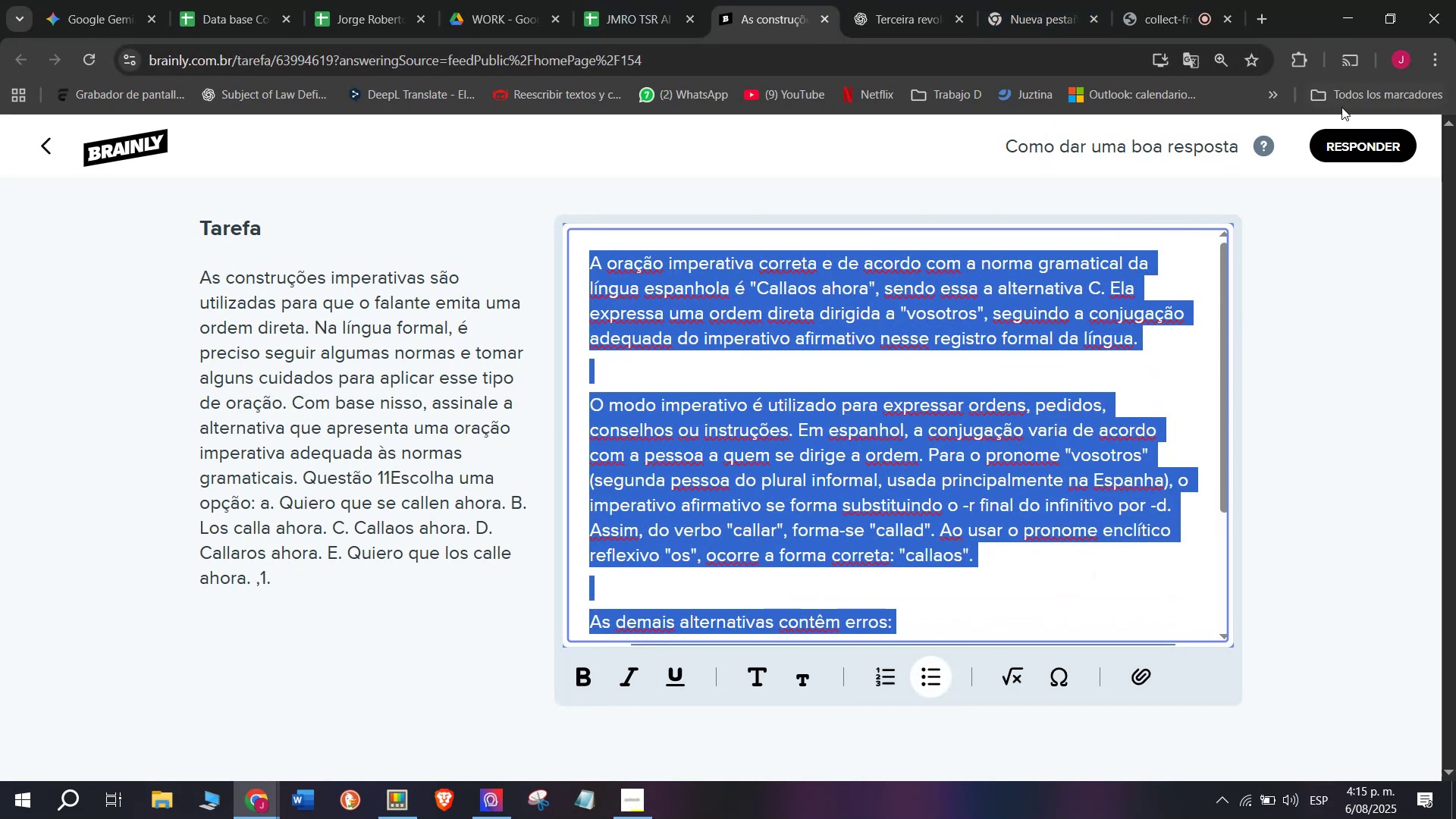 
left_click([1342, 161])
 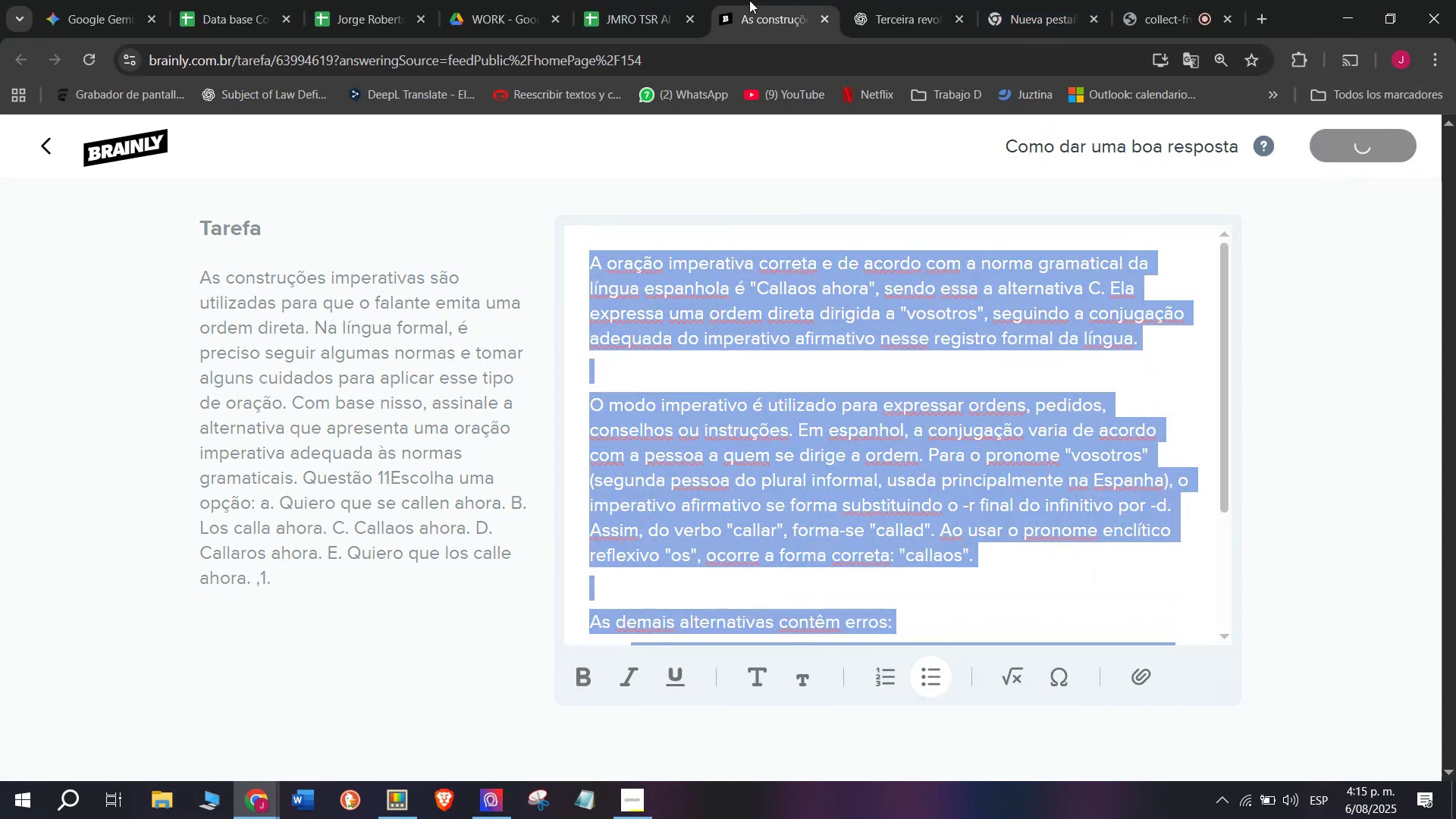 
left_click([613, 0])
 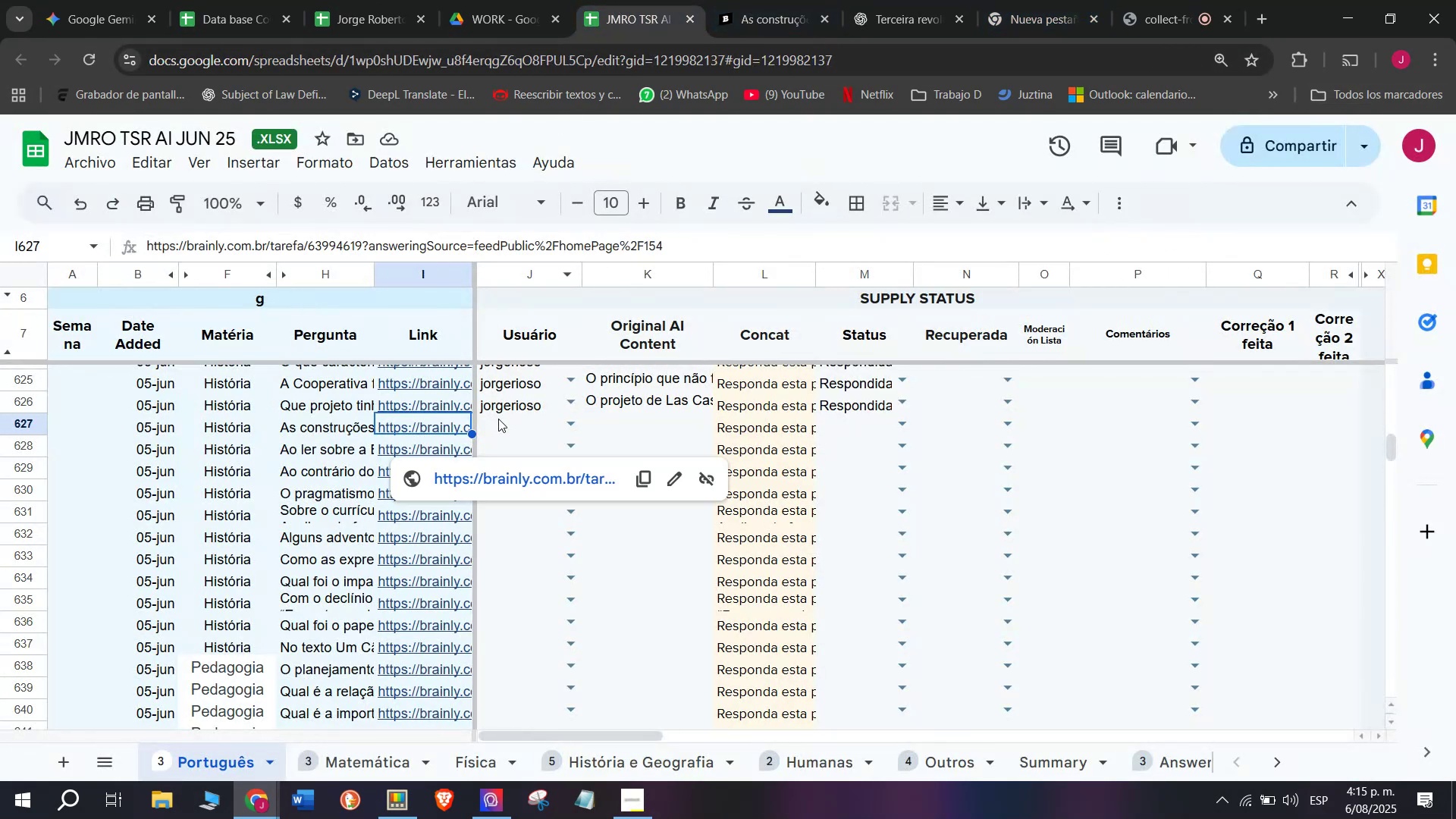 
left_click([498, 423])
 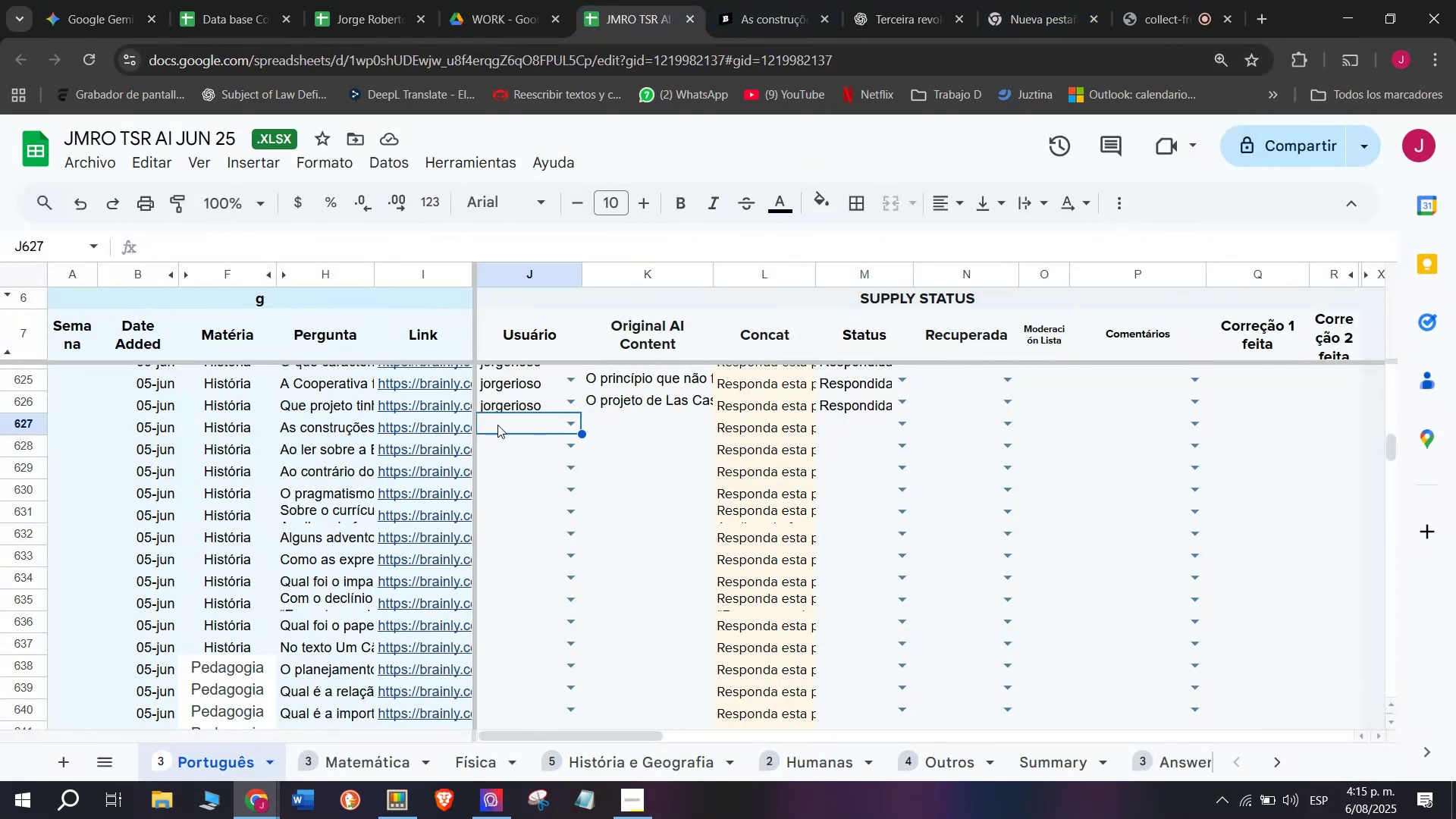 
key(J)
 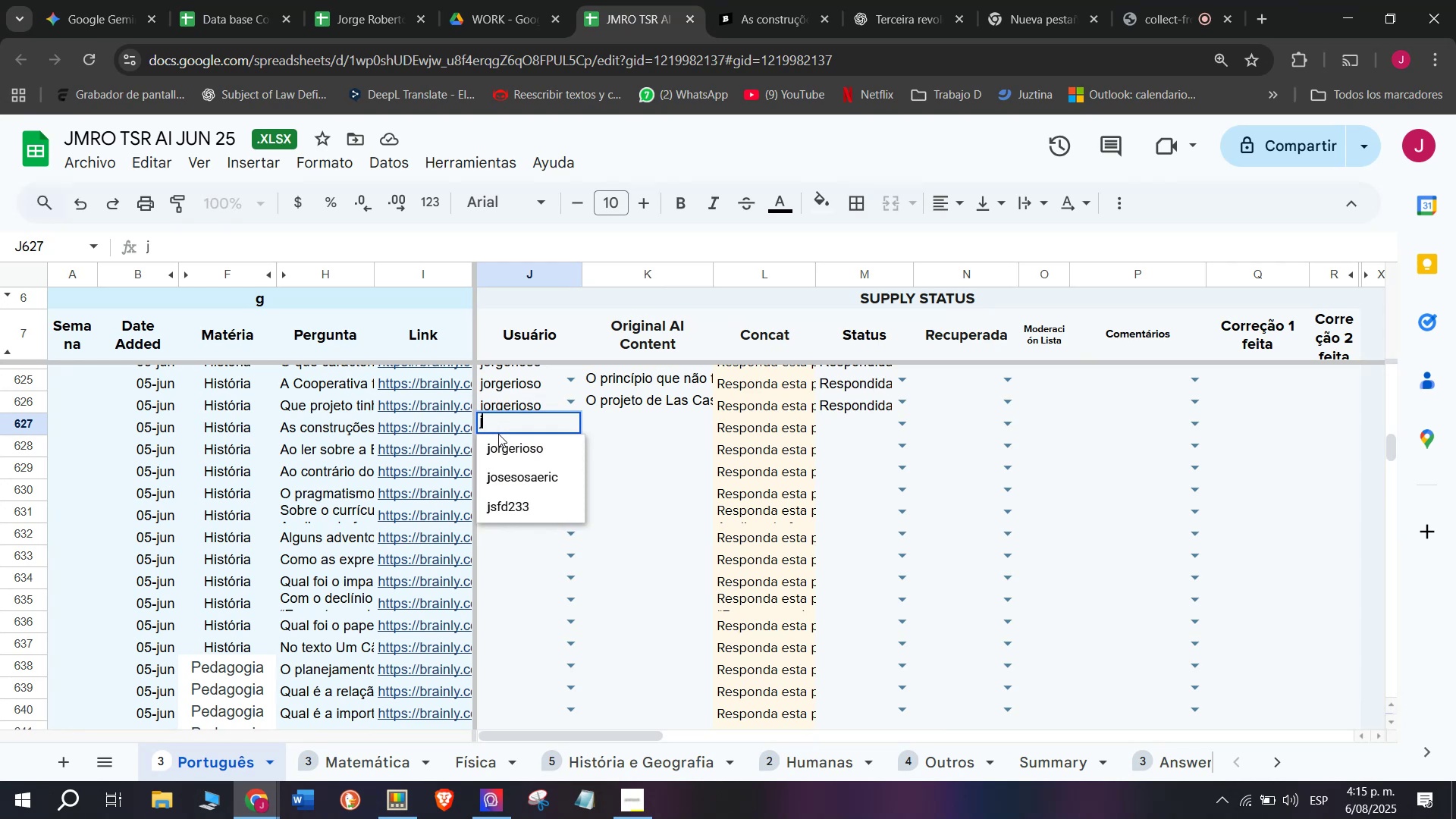 
left_click([498, 440])
 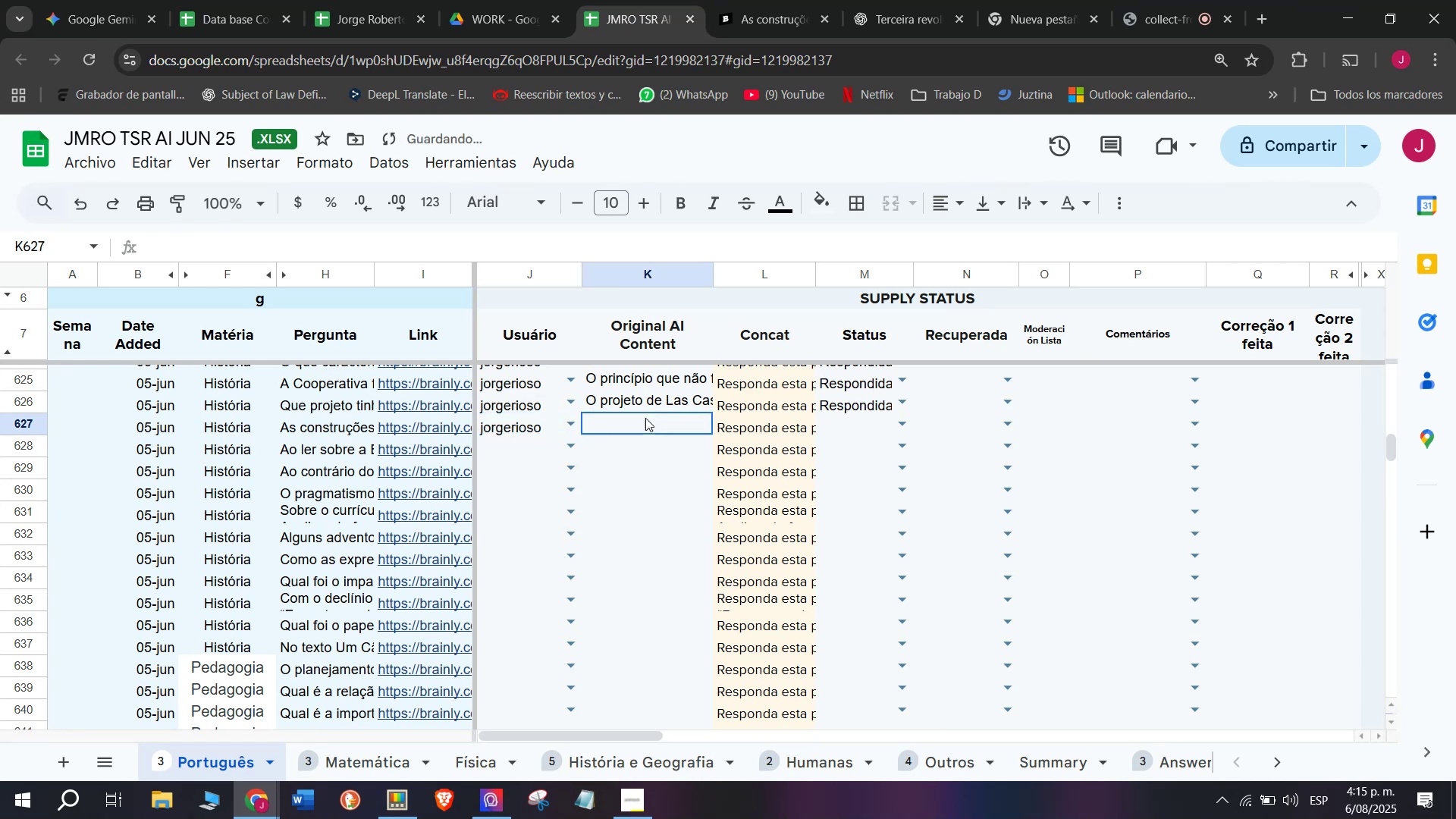 
double_click([645, 418])
 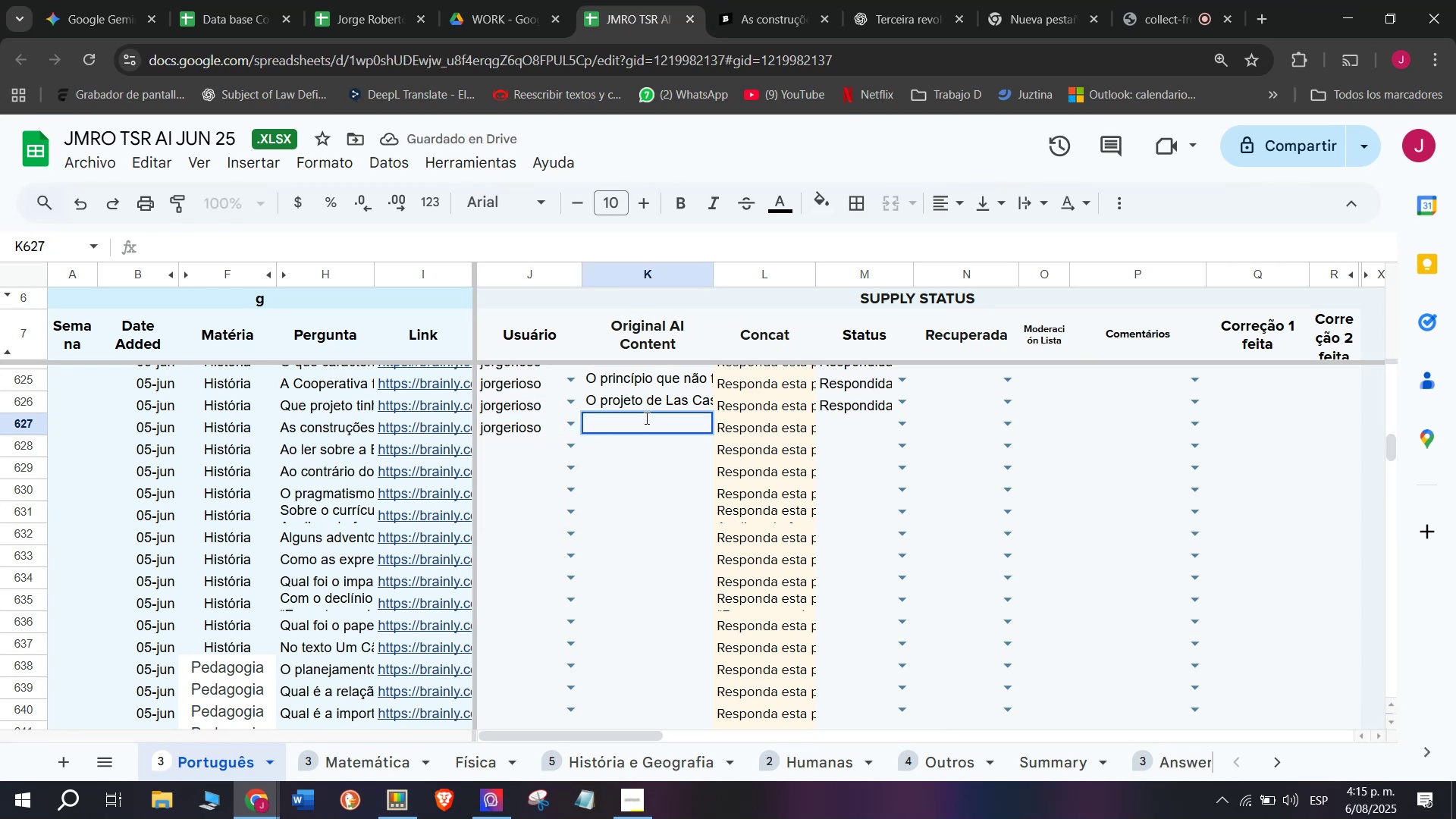 
key(Break)
 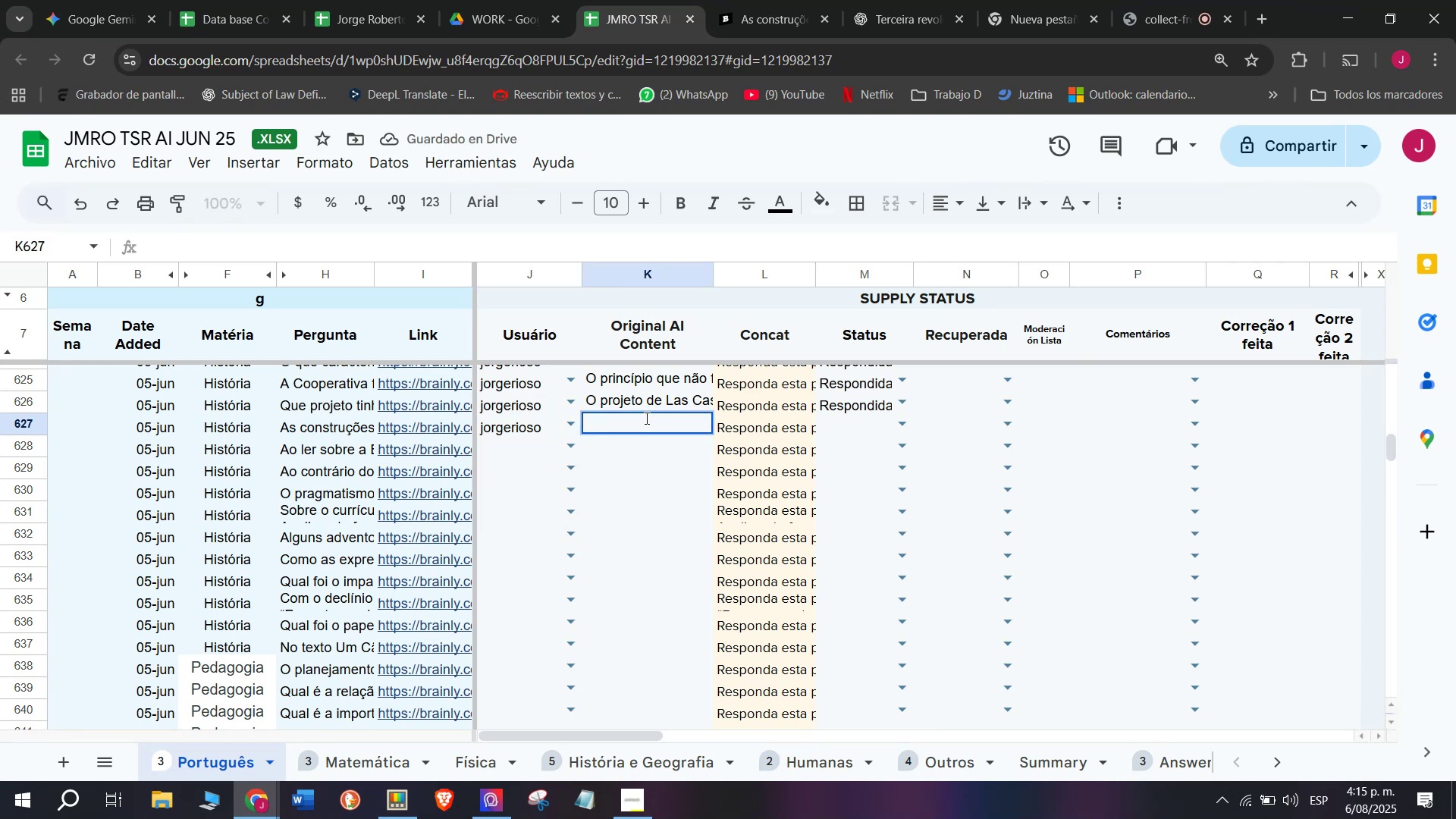 
key(Control+ControlLeft)
 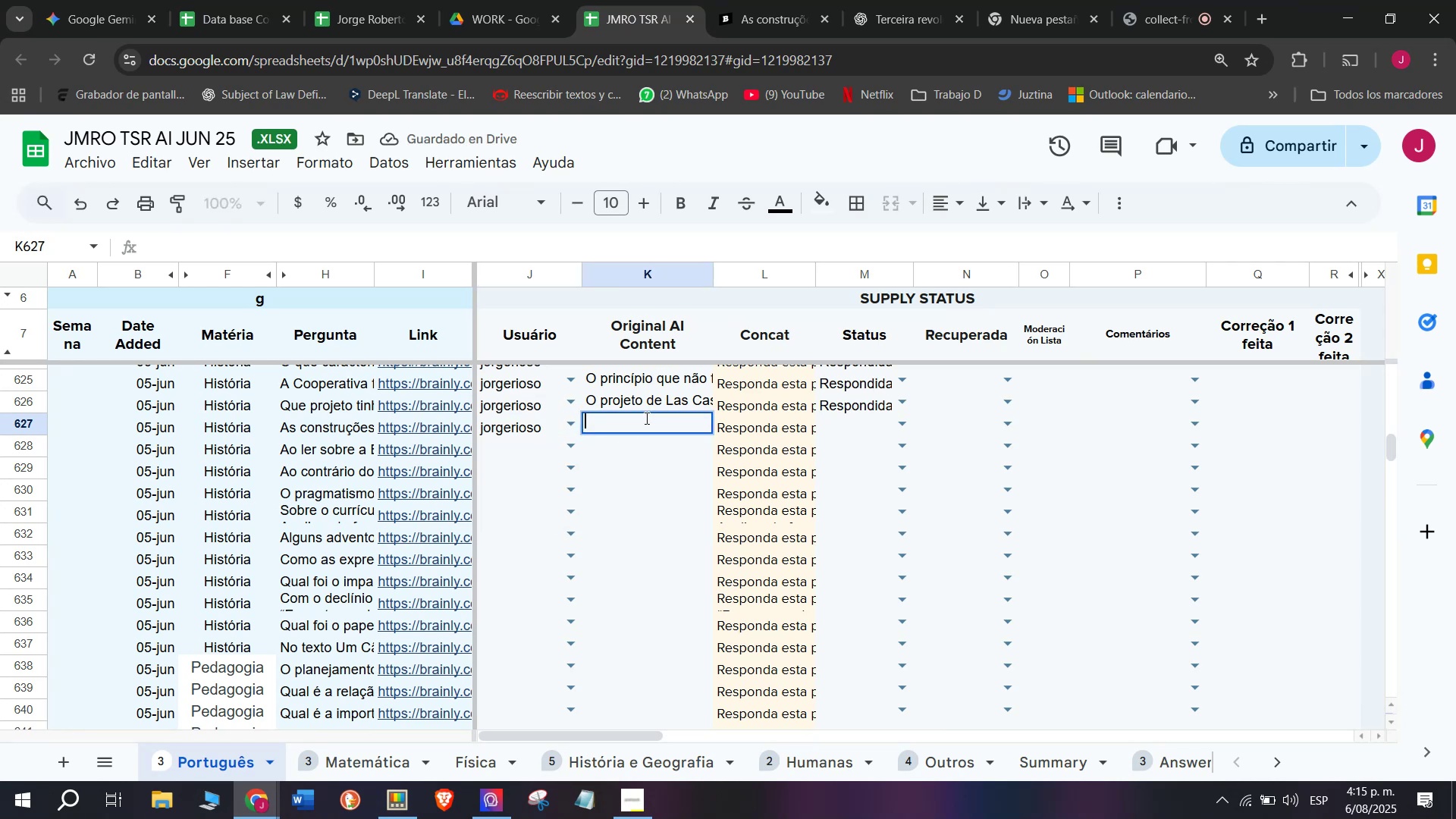 
key(Control+C)
 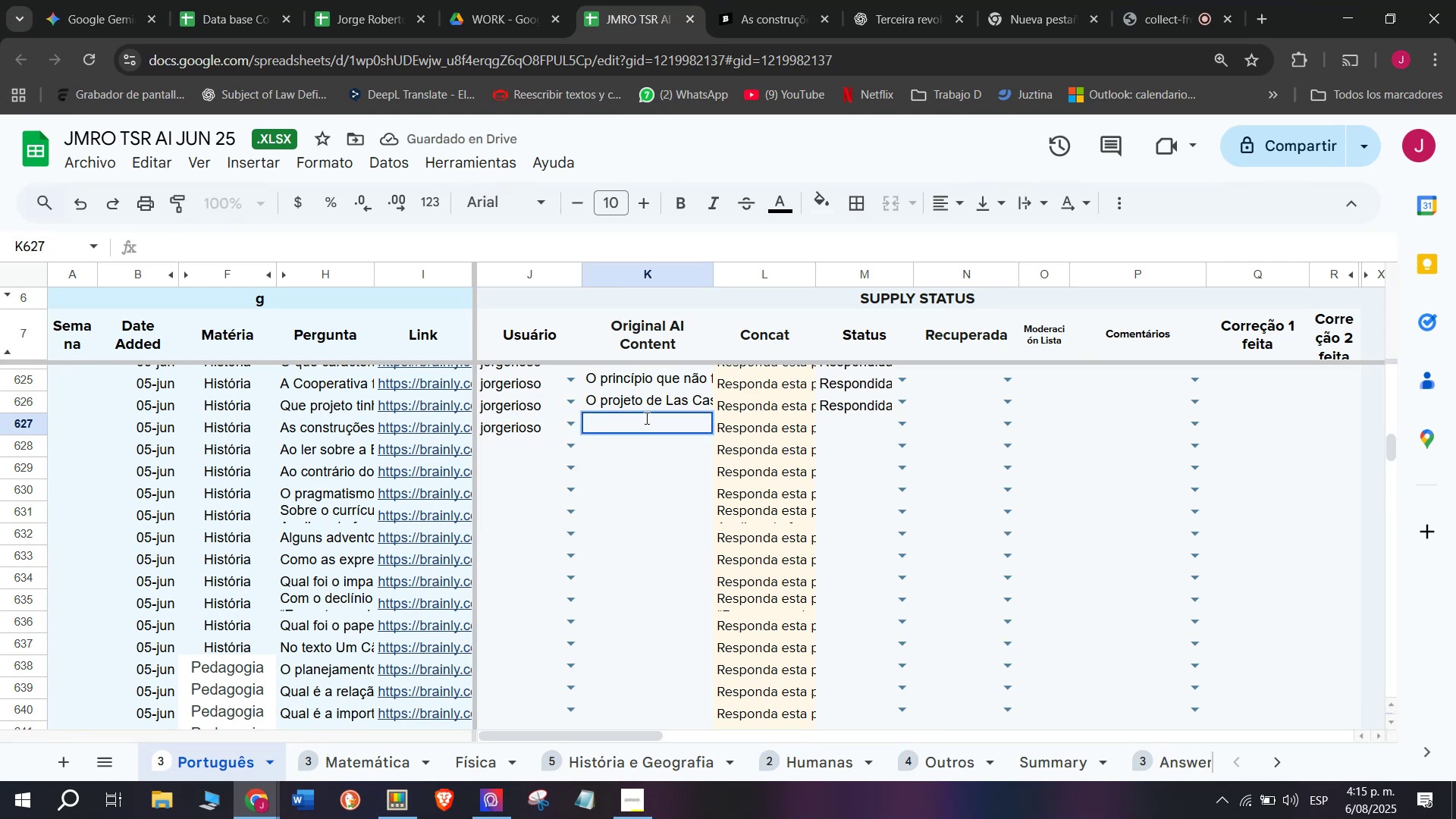 
key(Meta+MetaLeft)
 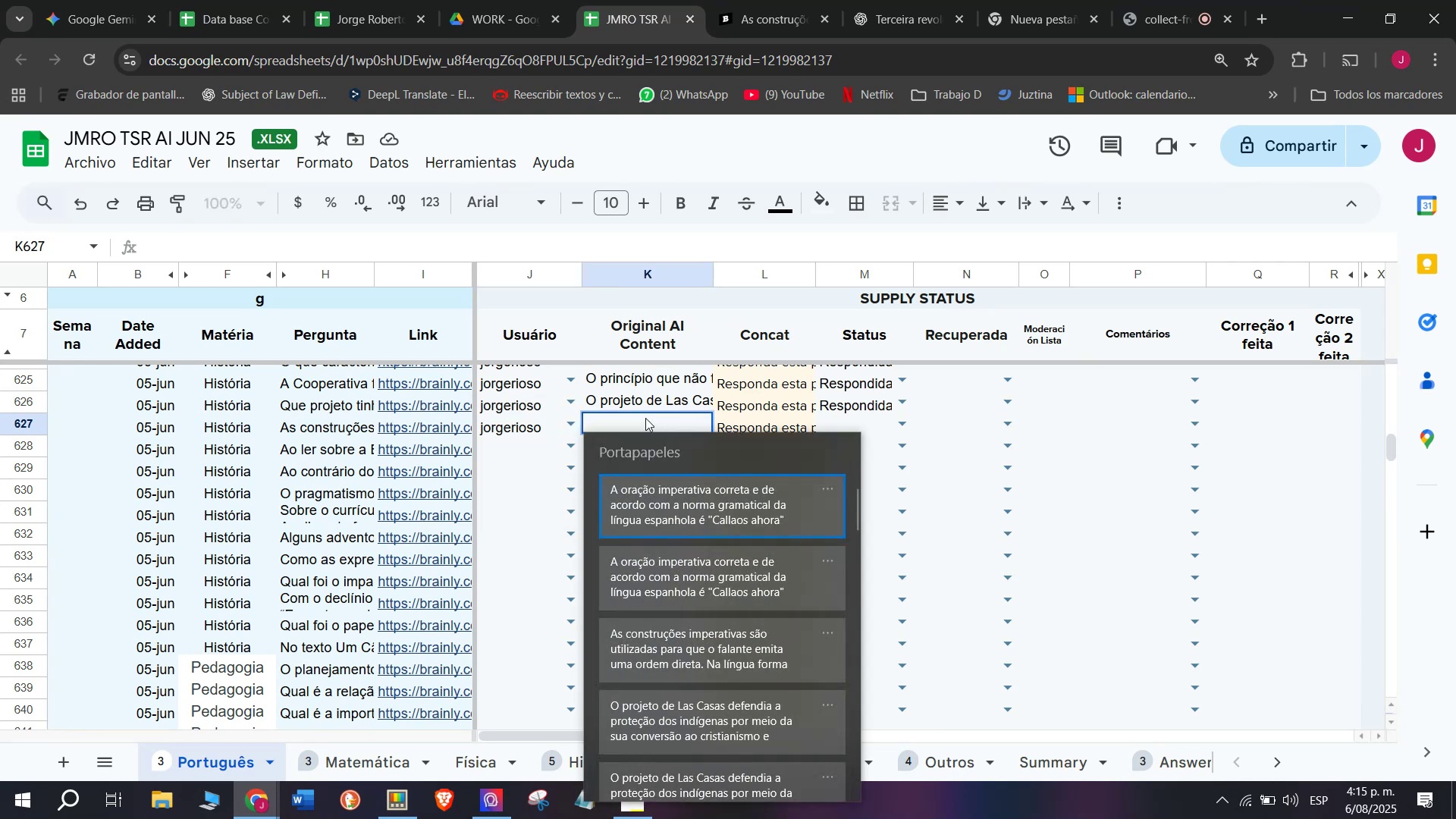 
key(C)
 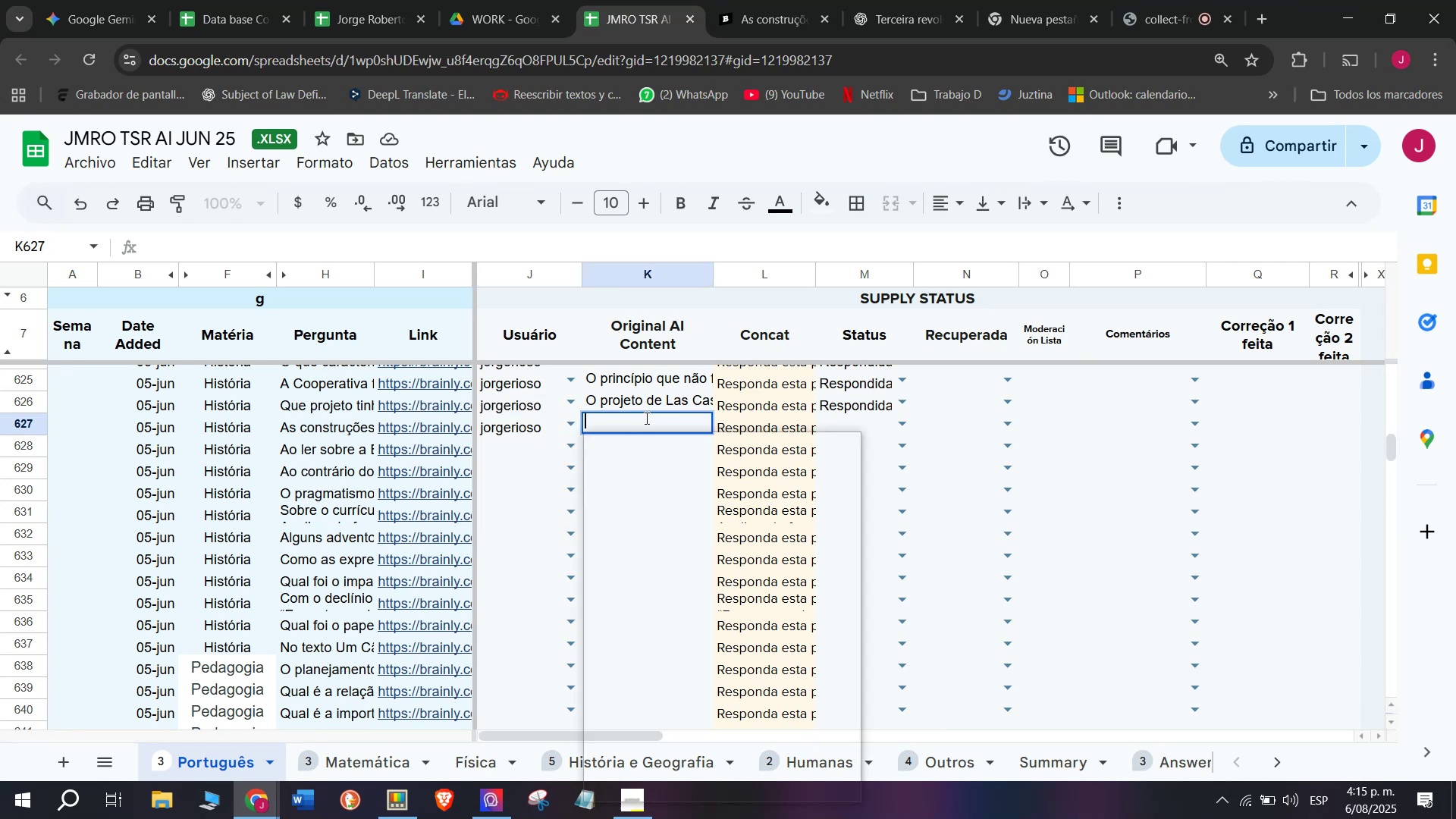 
key(Meta+V)
 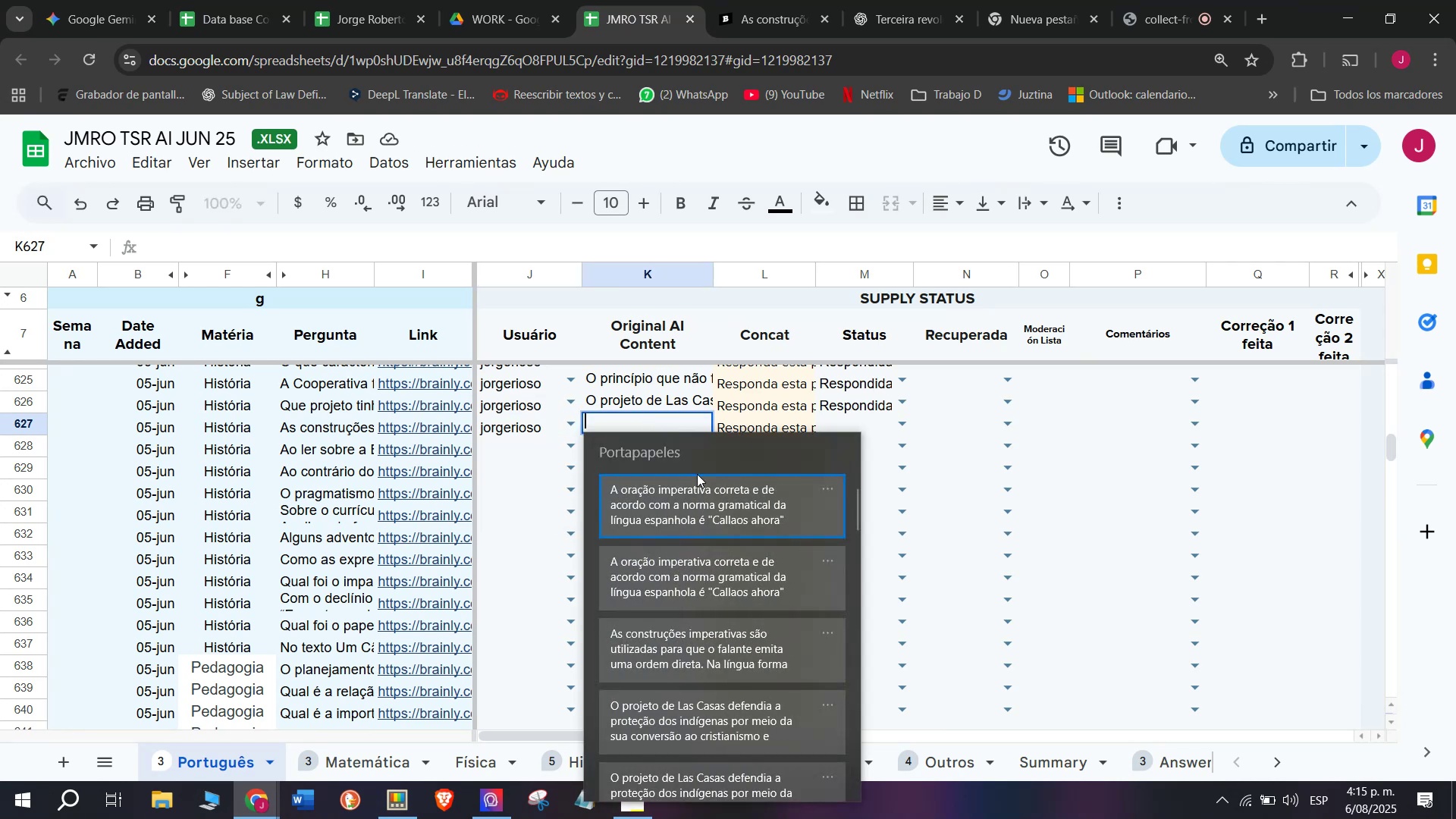 
left_click([701, 509])
 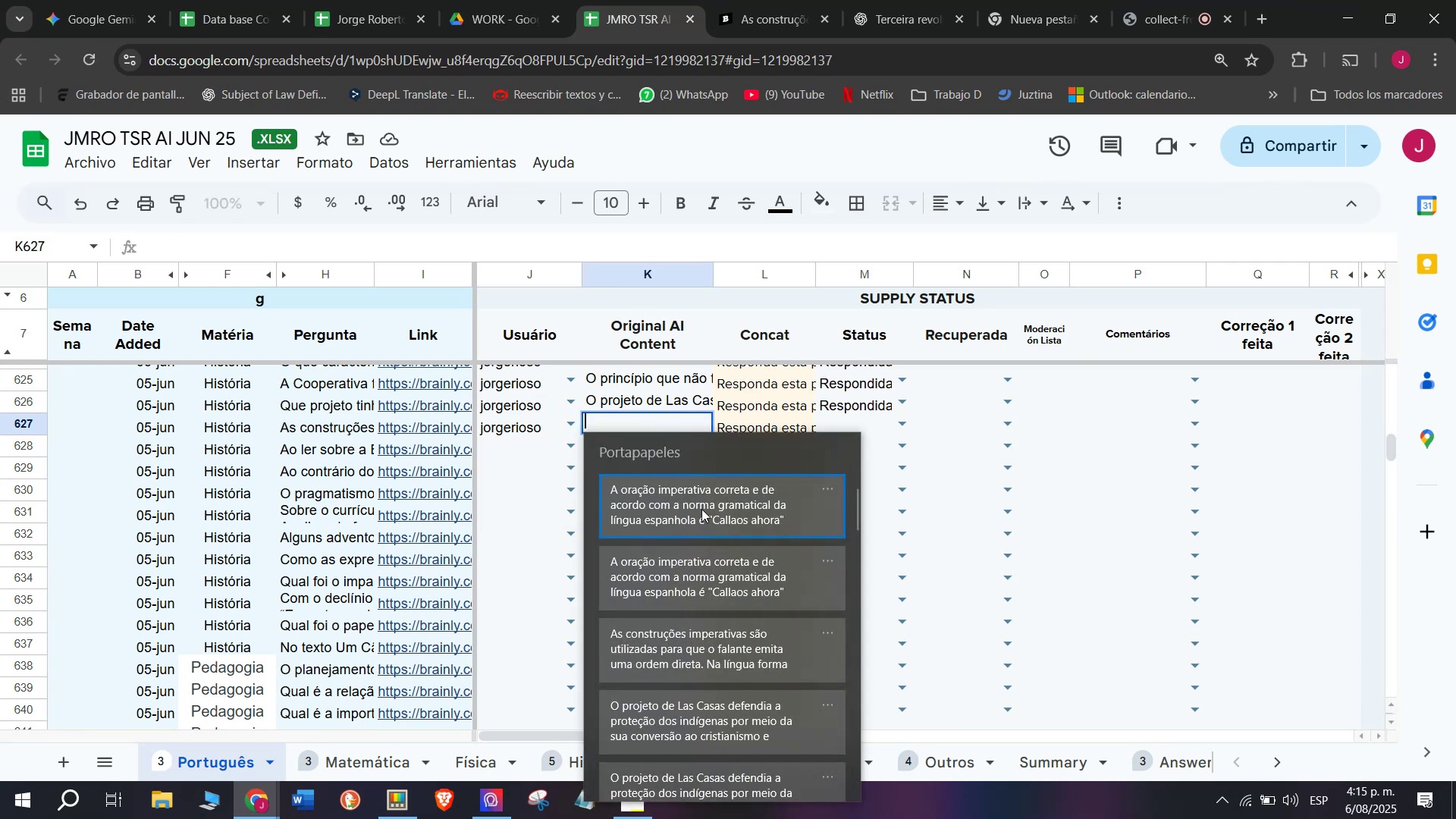 
key(Control+ControlLeft)
 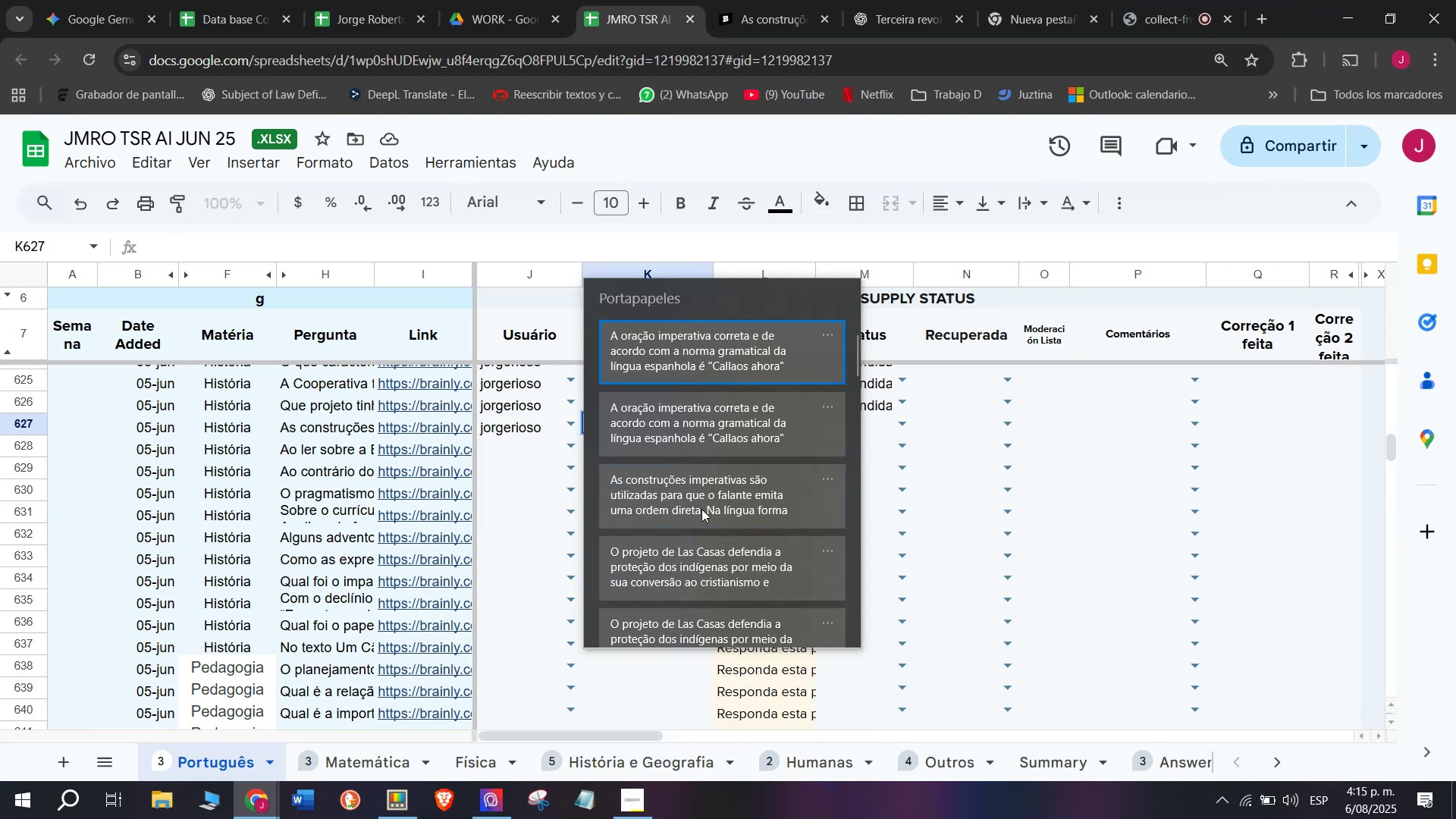 
key(Control+V)
 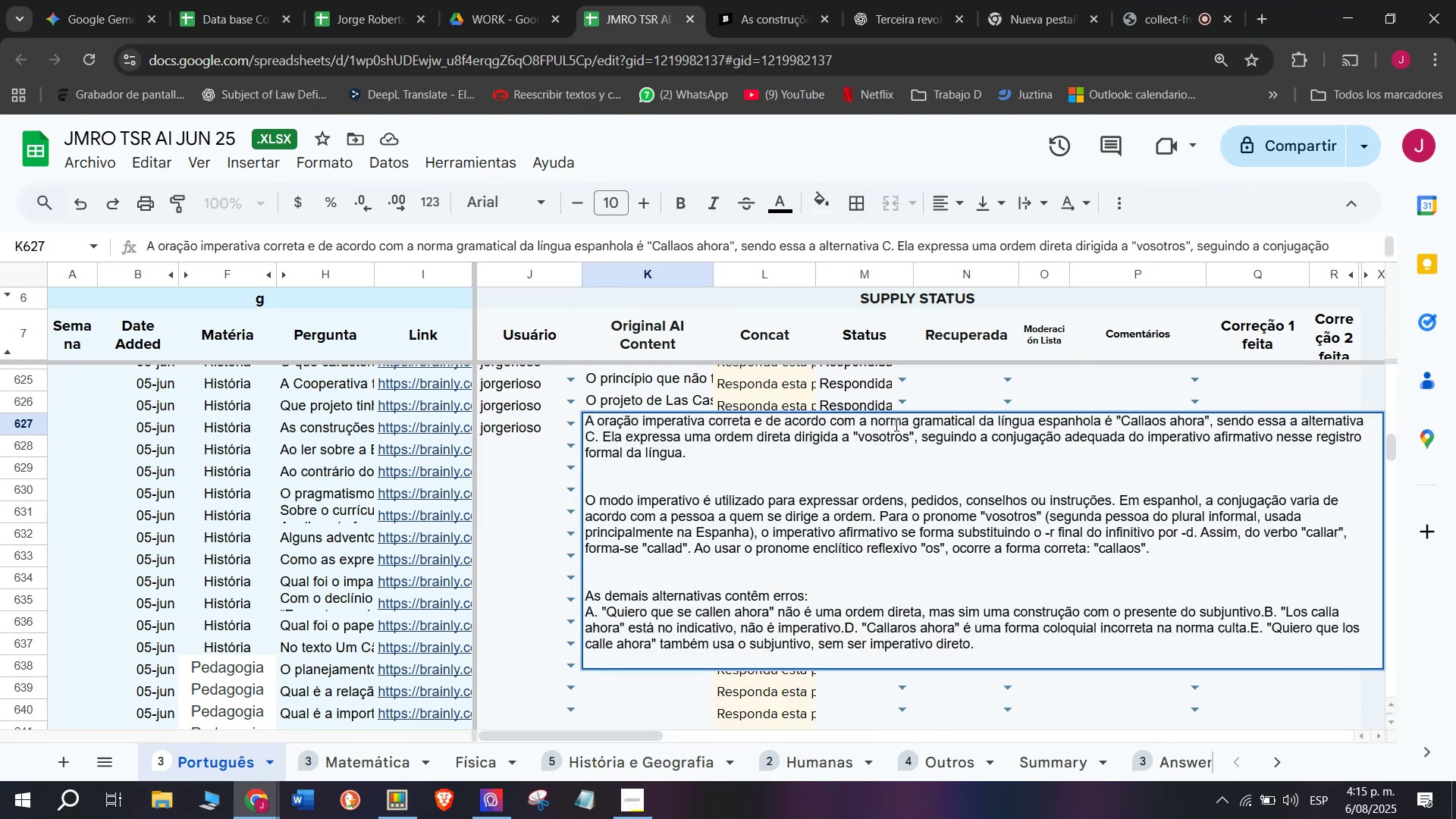 
key(Enter)
 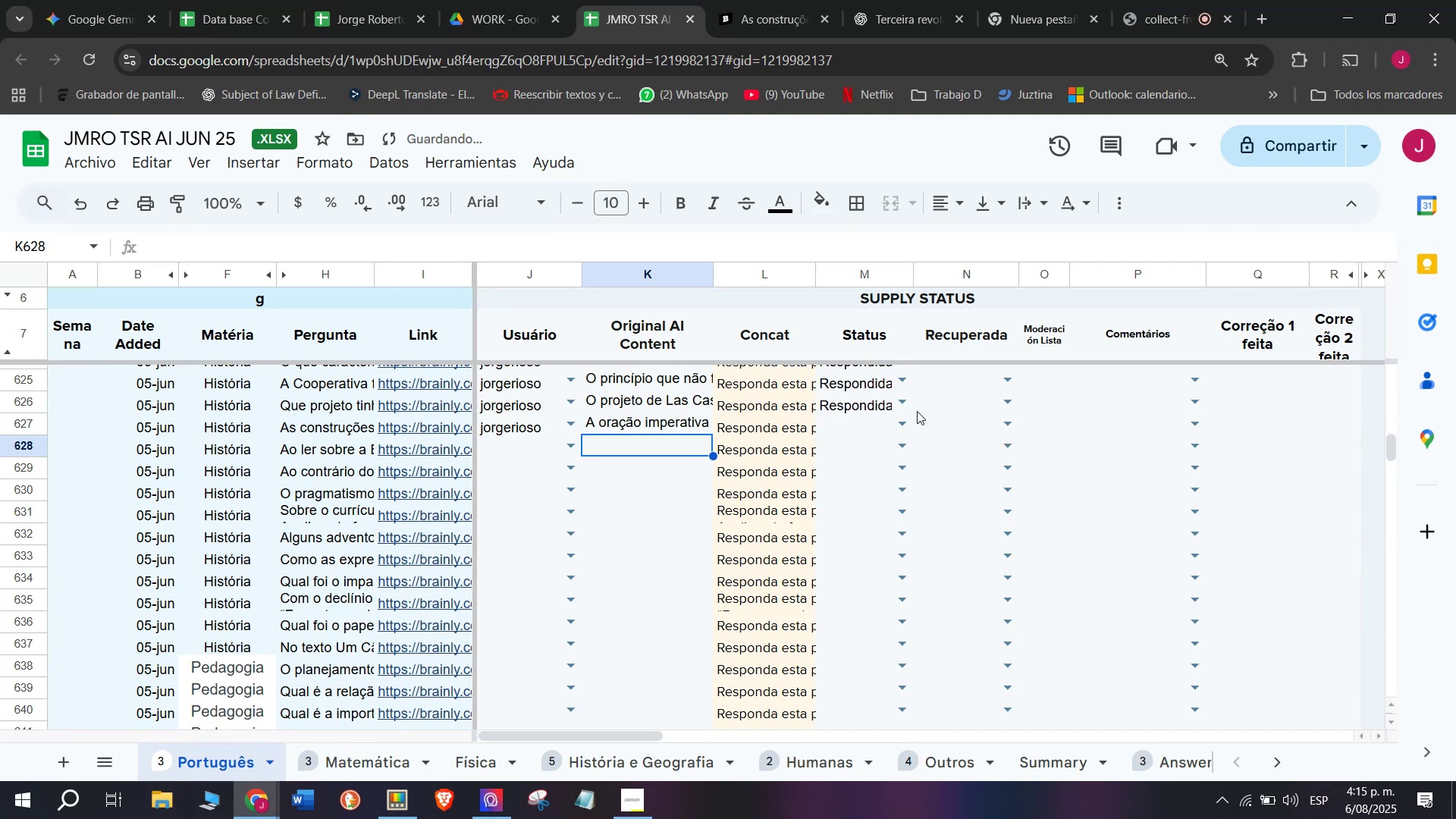 
left_click([906, 421])
 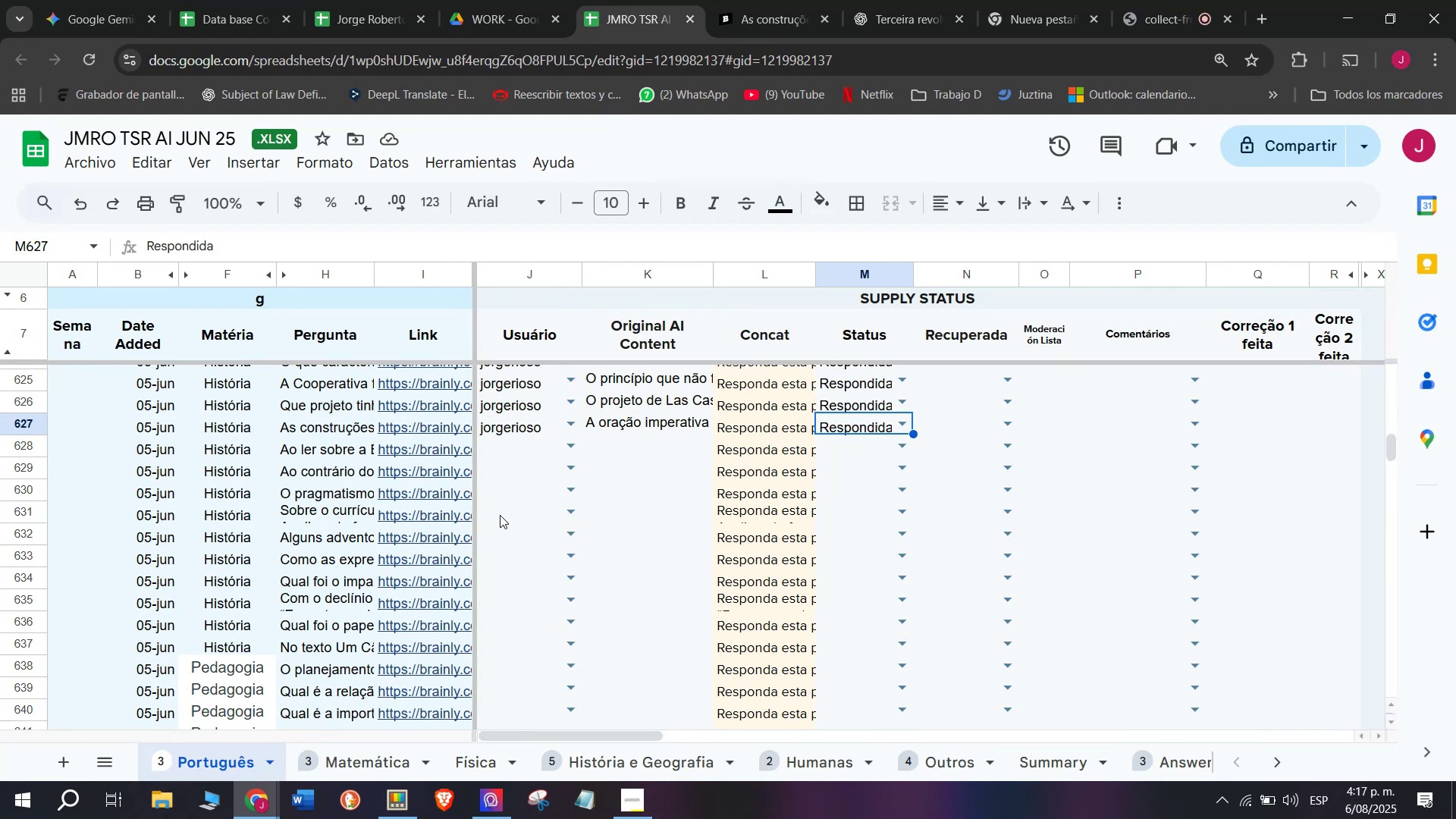 
wait(96.36)
 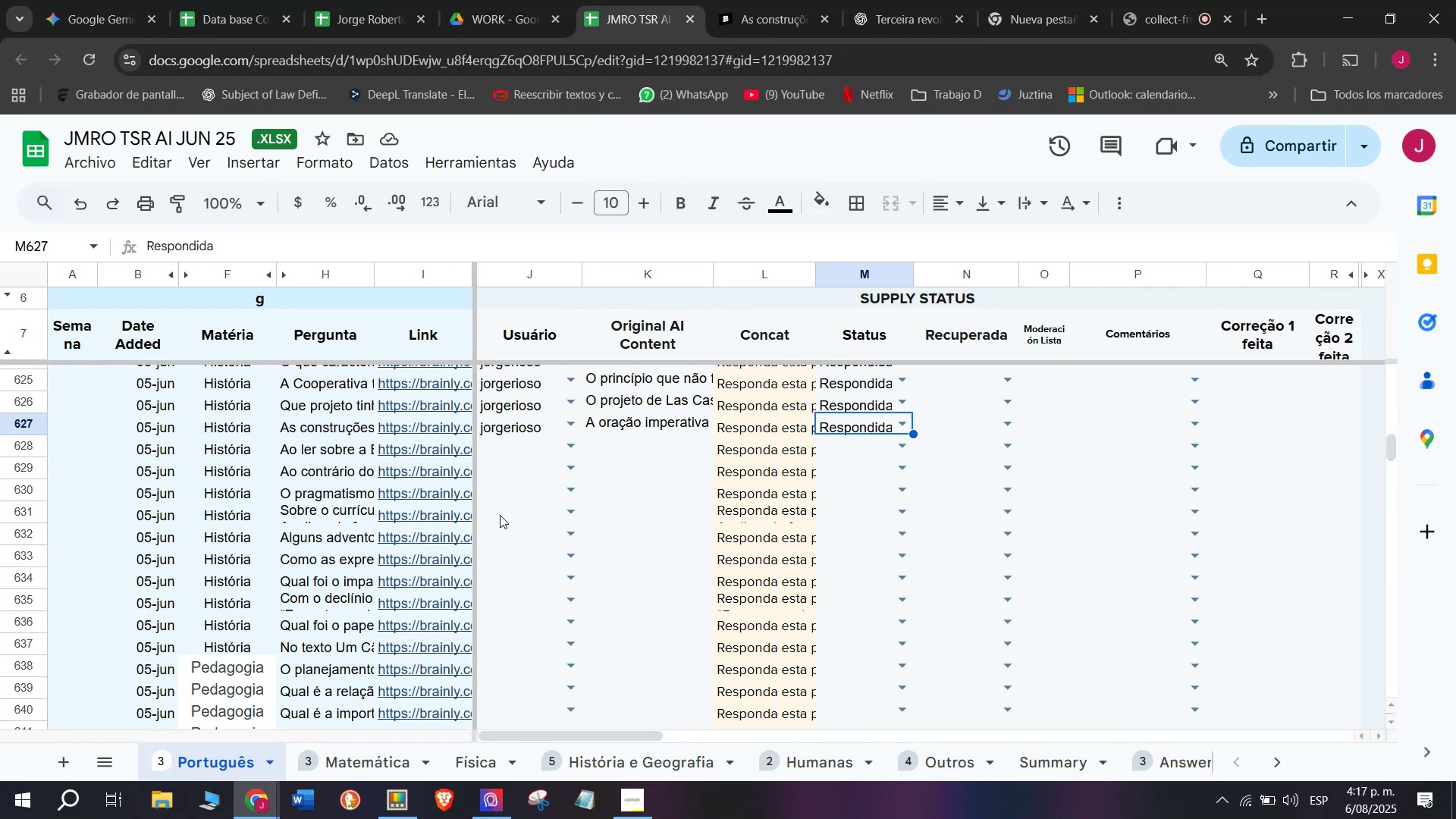 
key(J)
 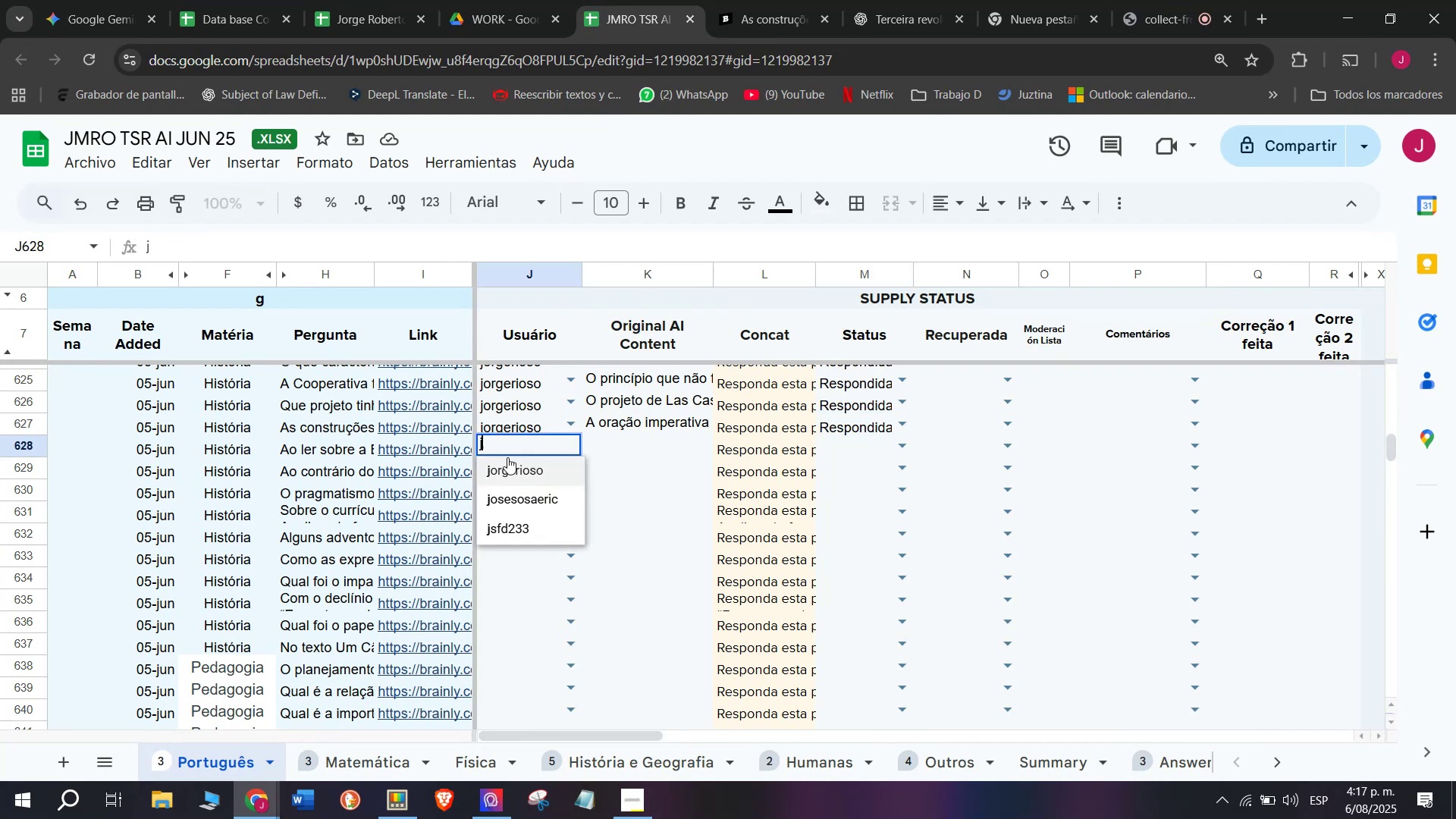 
left_click([507, 457])
 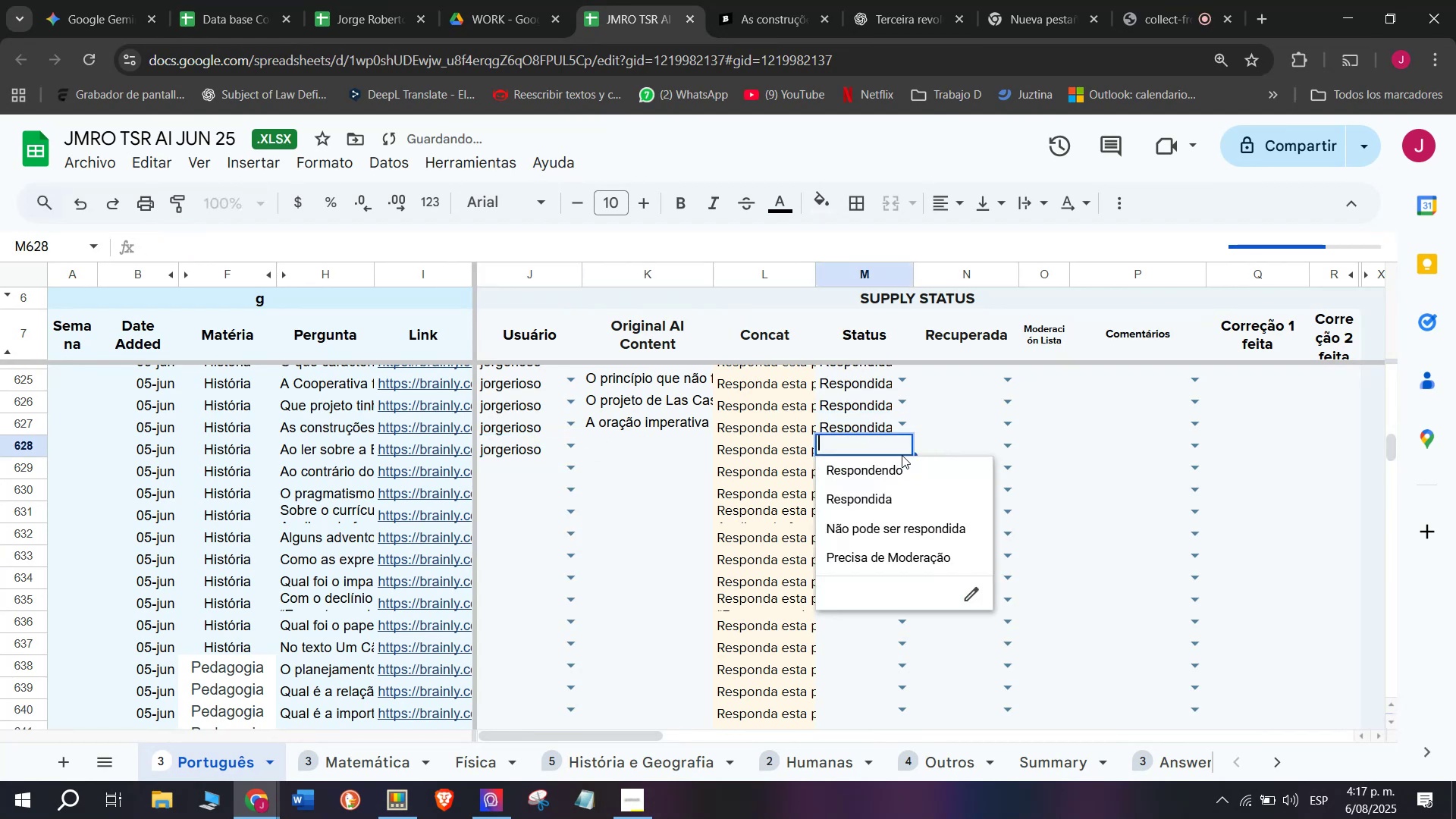 
left_click([886, 474])
 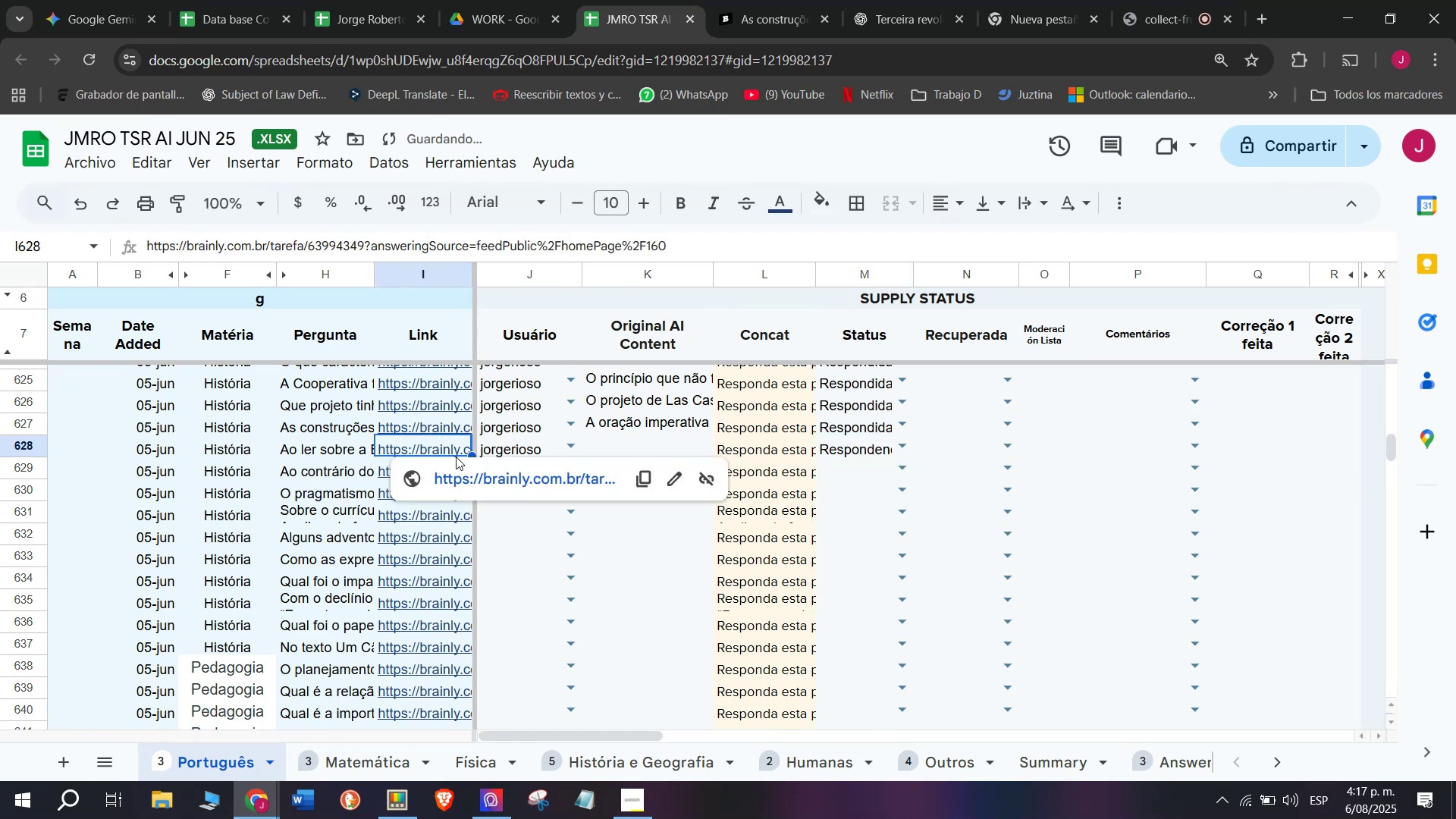 
left_click([457, 479])
 